 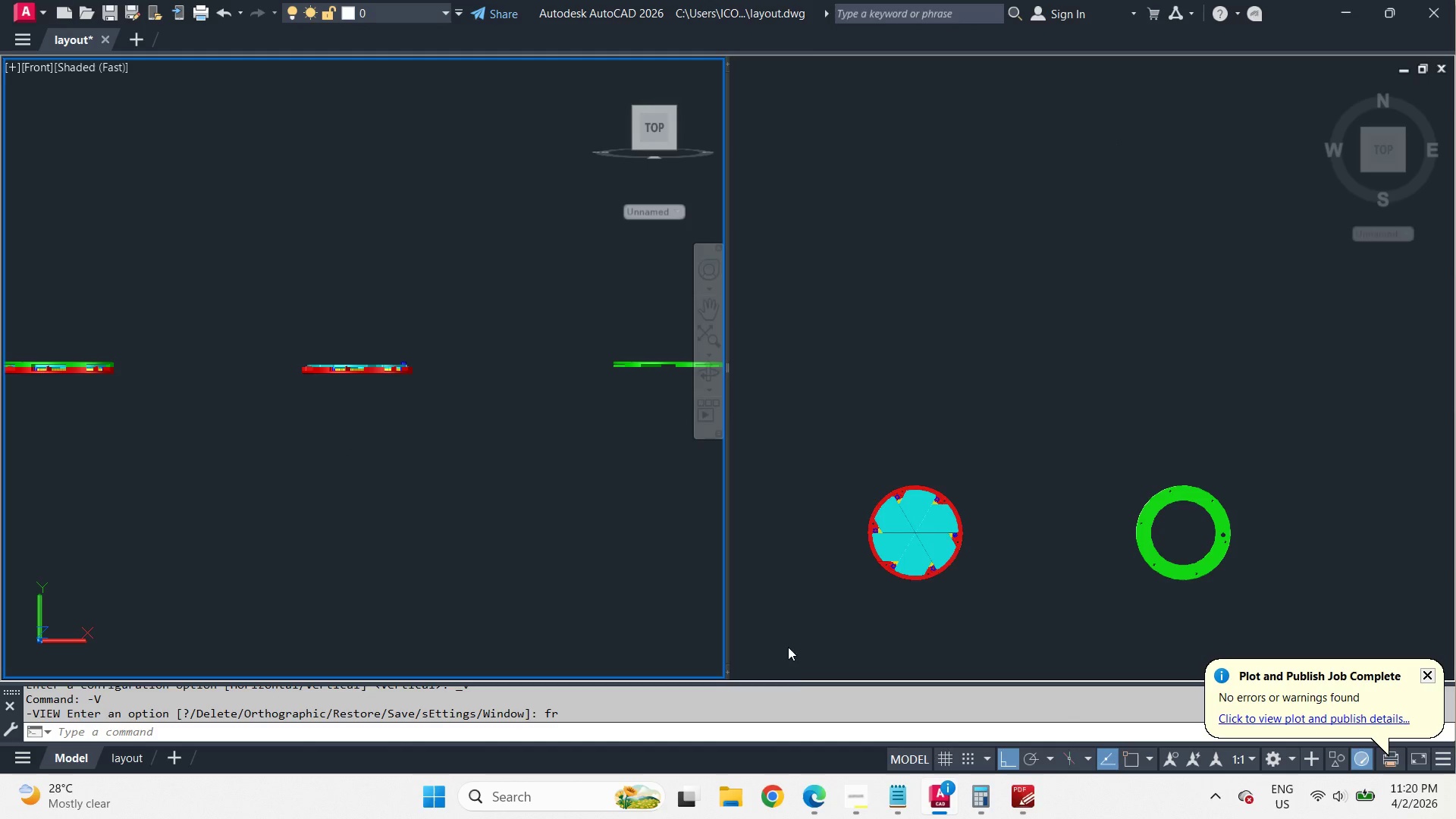 
scroll: coordinate [1109, 331], scroll_direction: up, amount: 2.0
 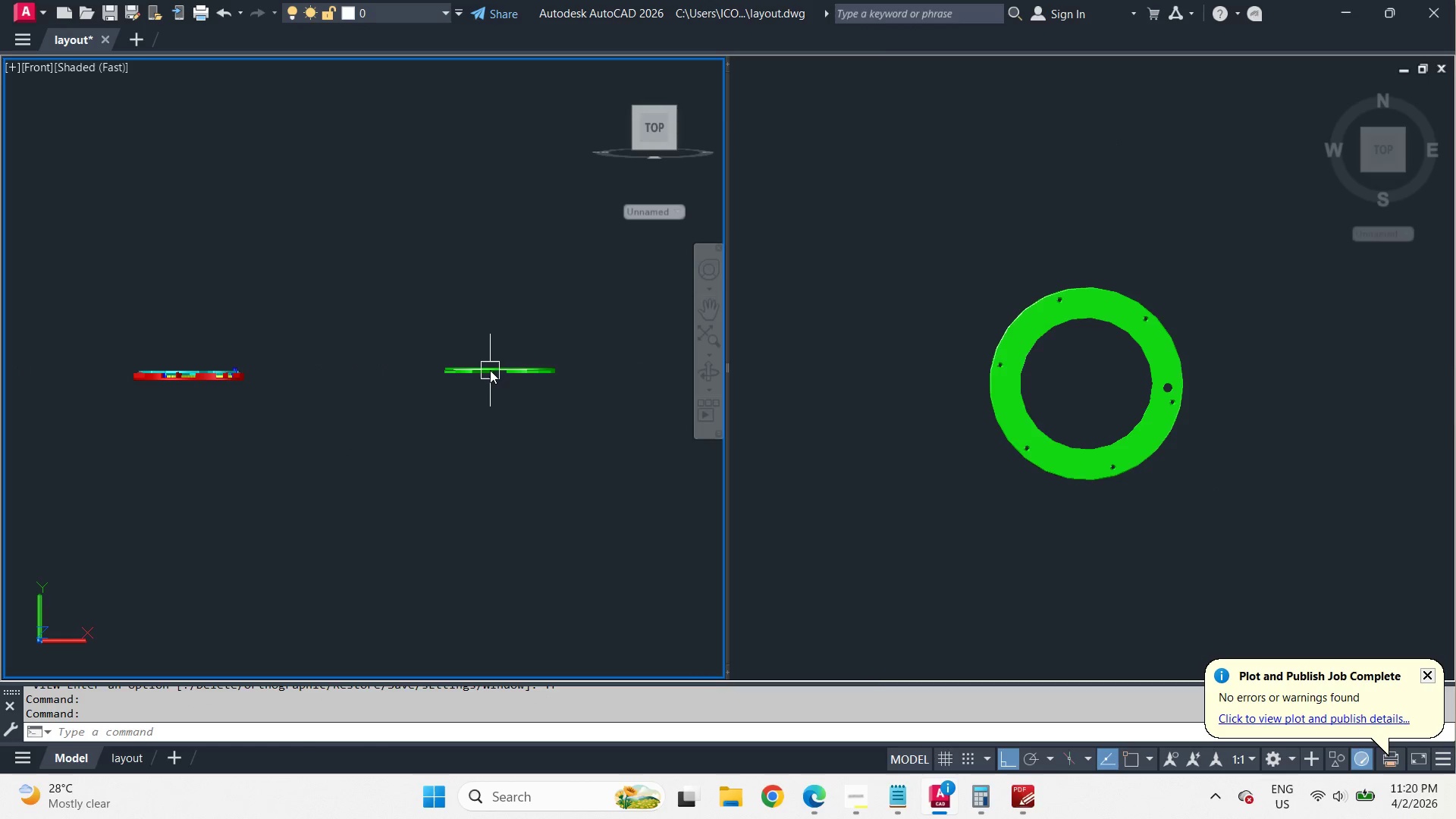 
type(ro )
 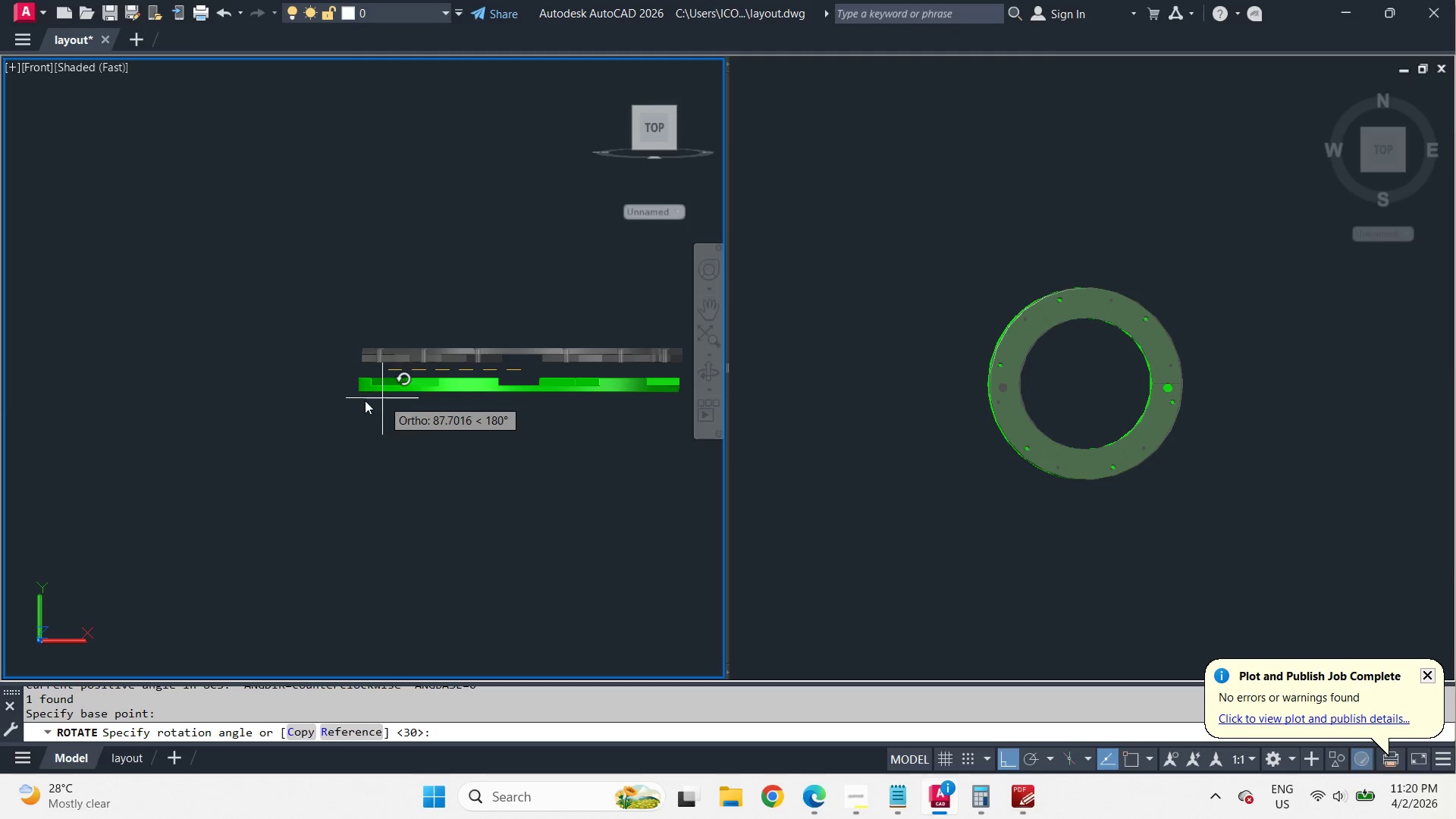 
scroll: coordinate [488, 383], scroll_direction: up, amount: 3.0
 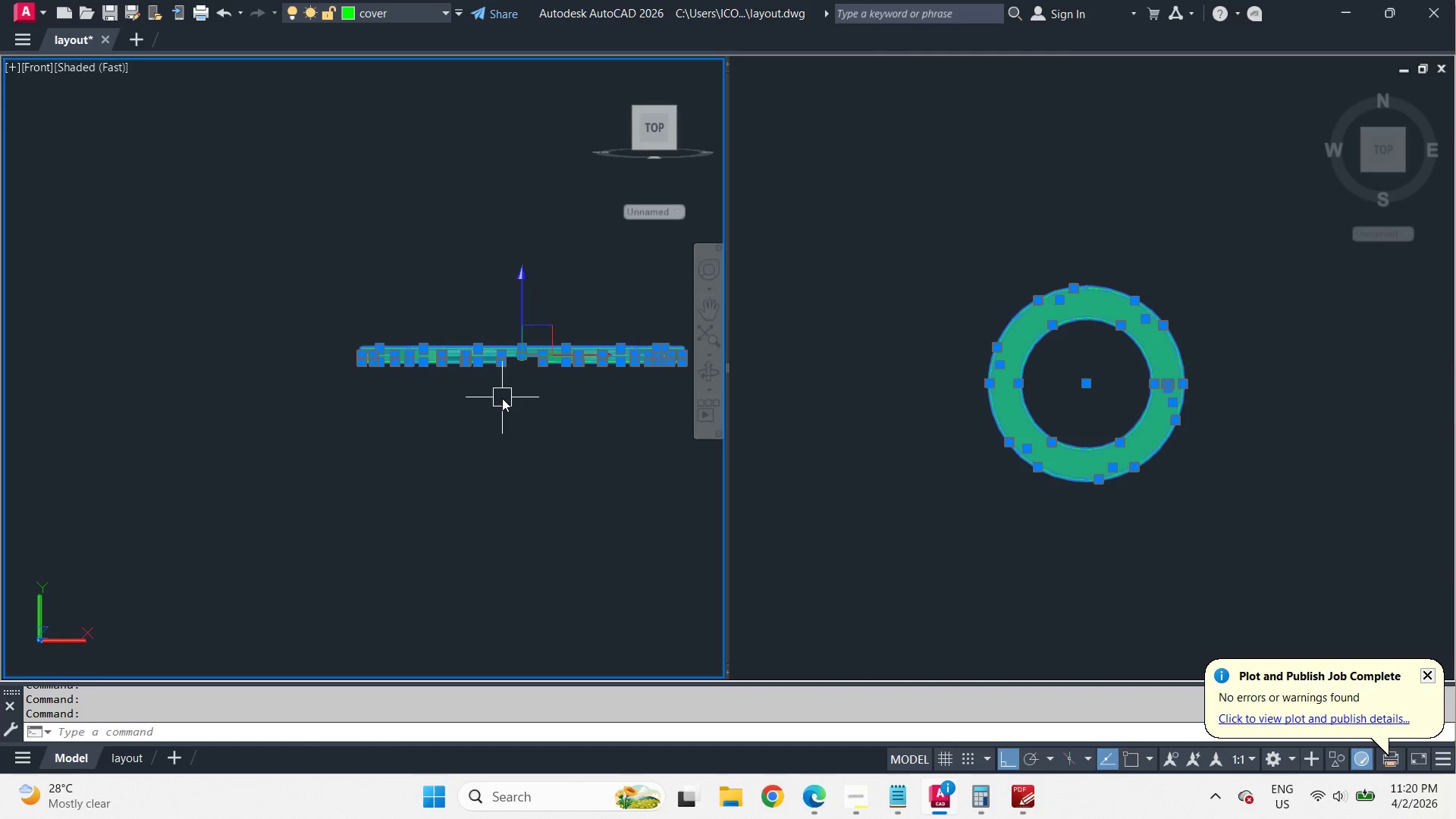 
left_click([267, 416])
 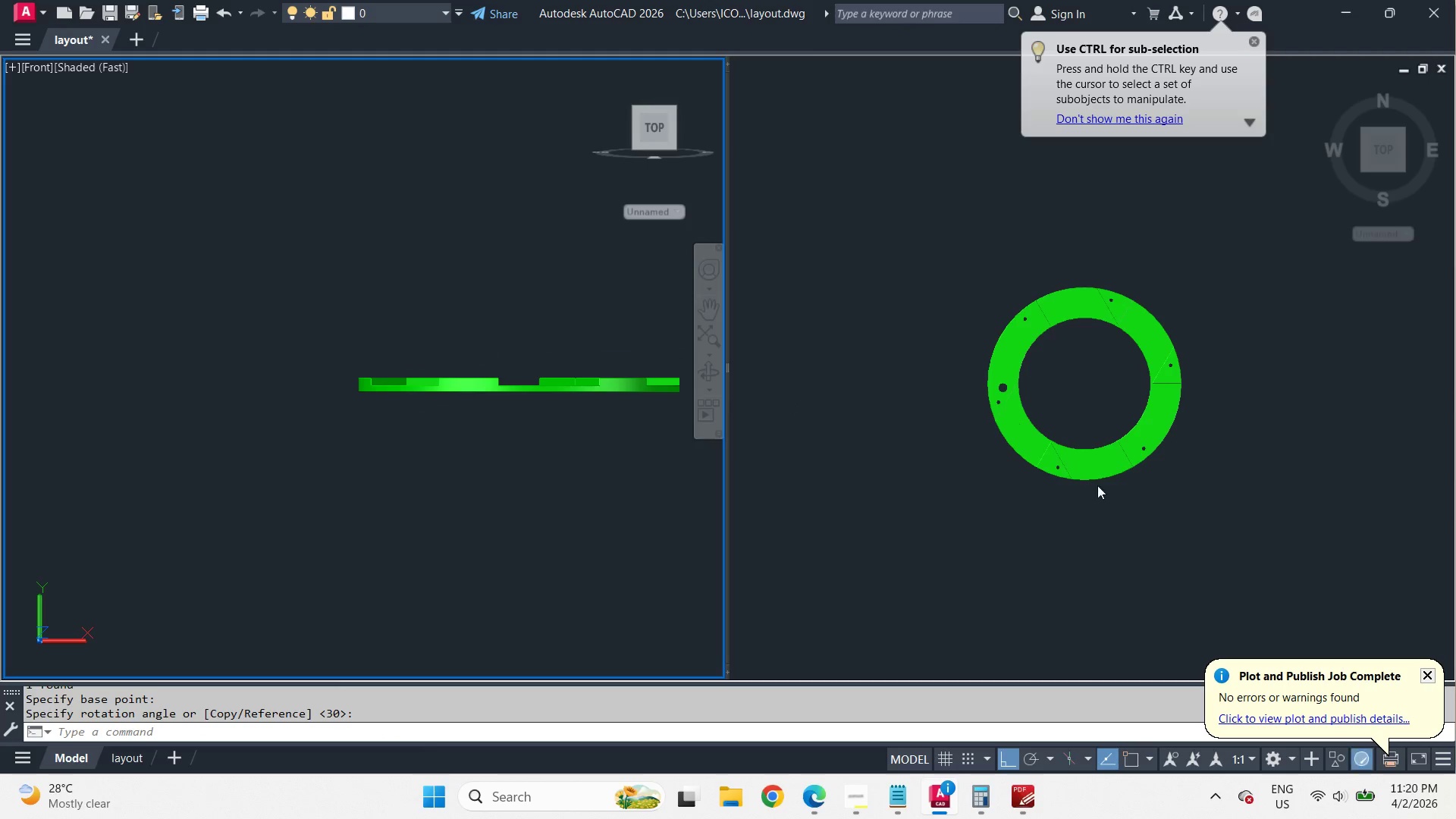 
left_click([1206, 479])
 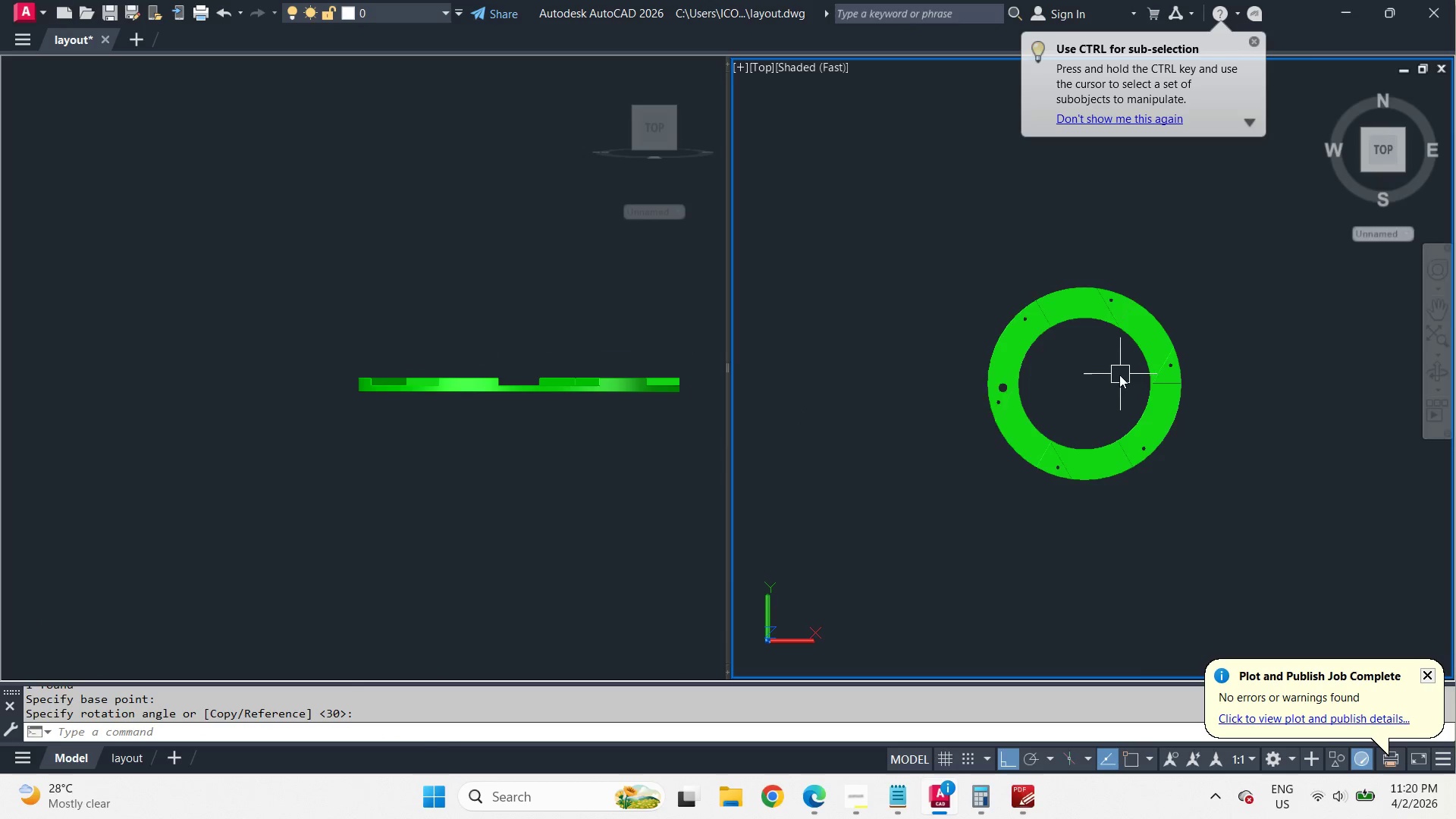 
scroll: coordinate [1112, 365], scroll_direction: up, amount: 4.0
 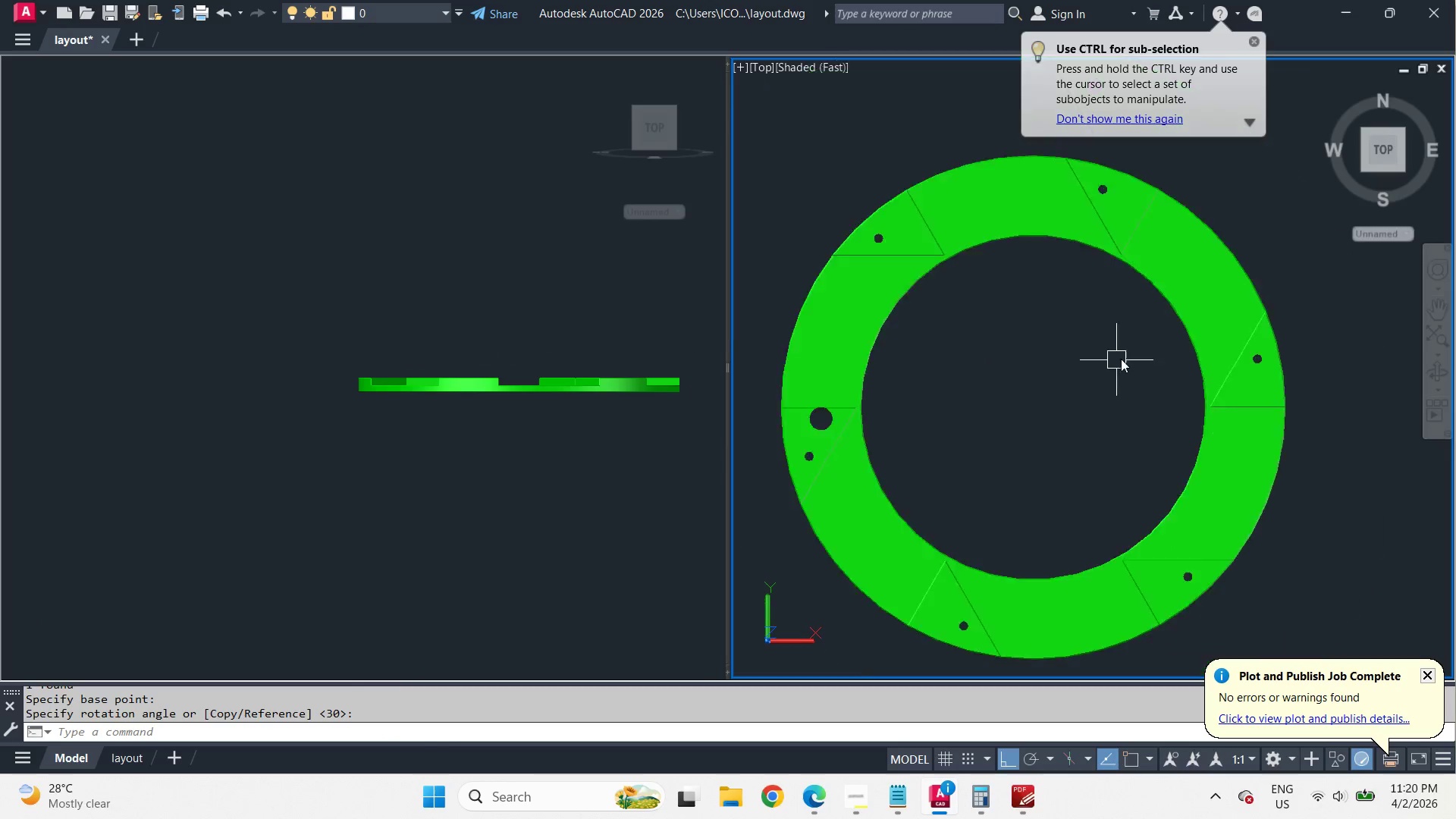 
scroll: coordinate [1279, 362], scroll_direction: down, amount: 4.0
 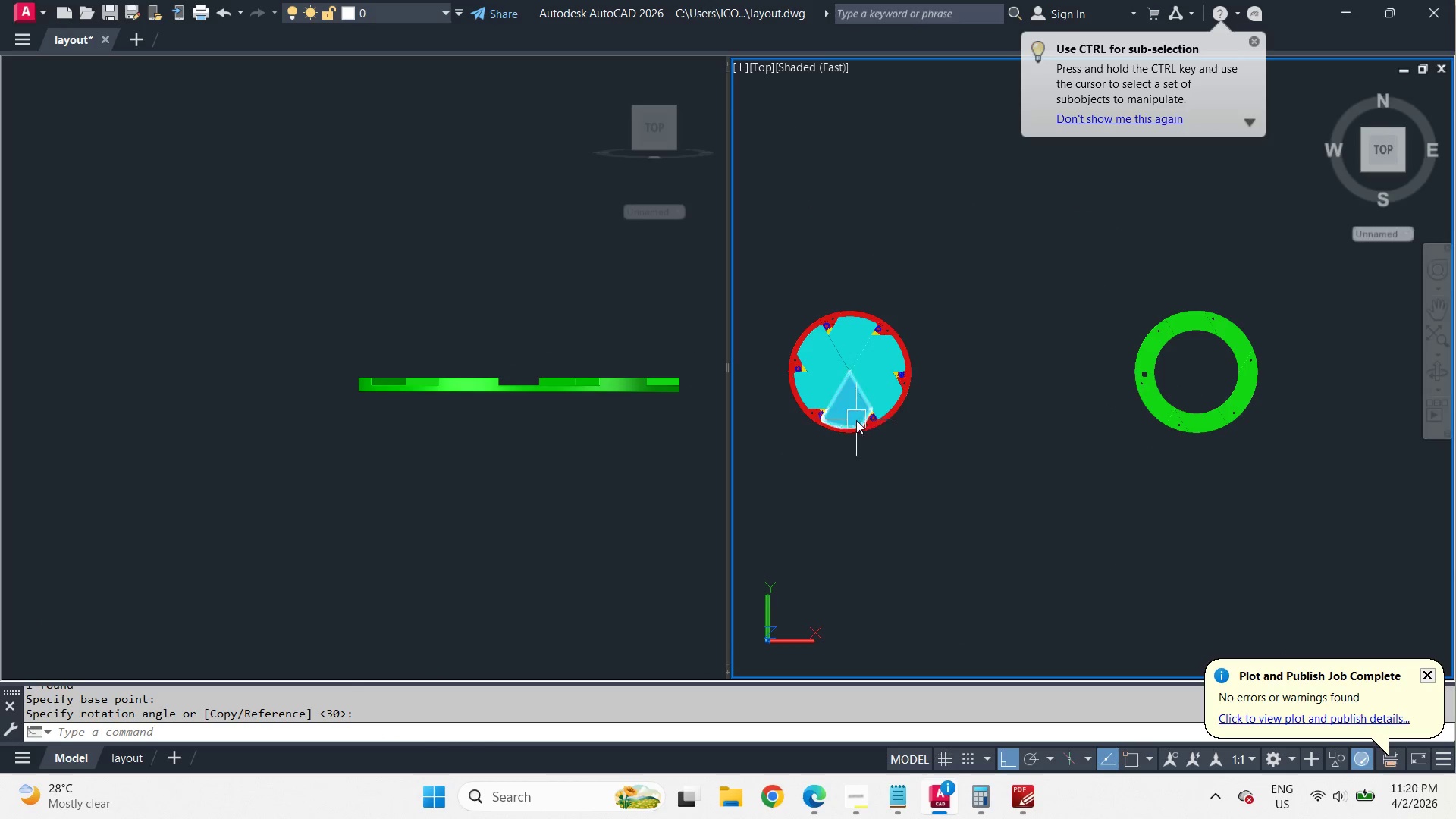 
left_click([956, 323])
 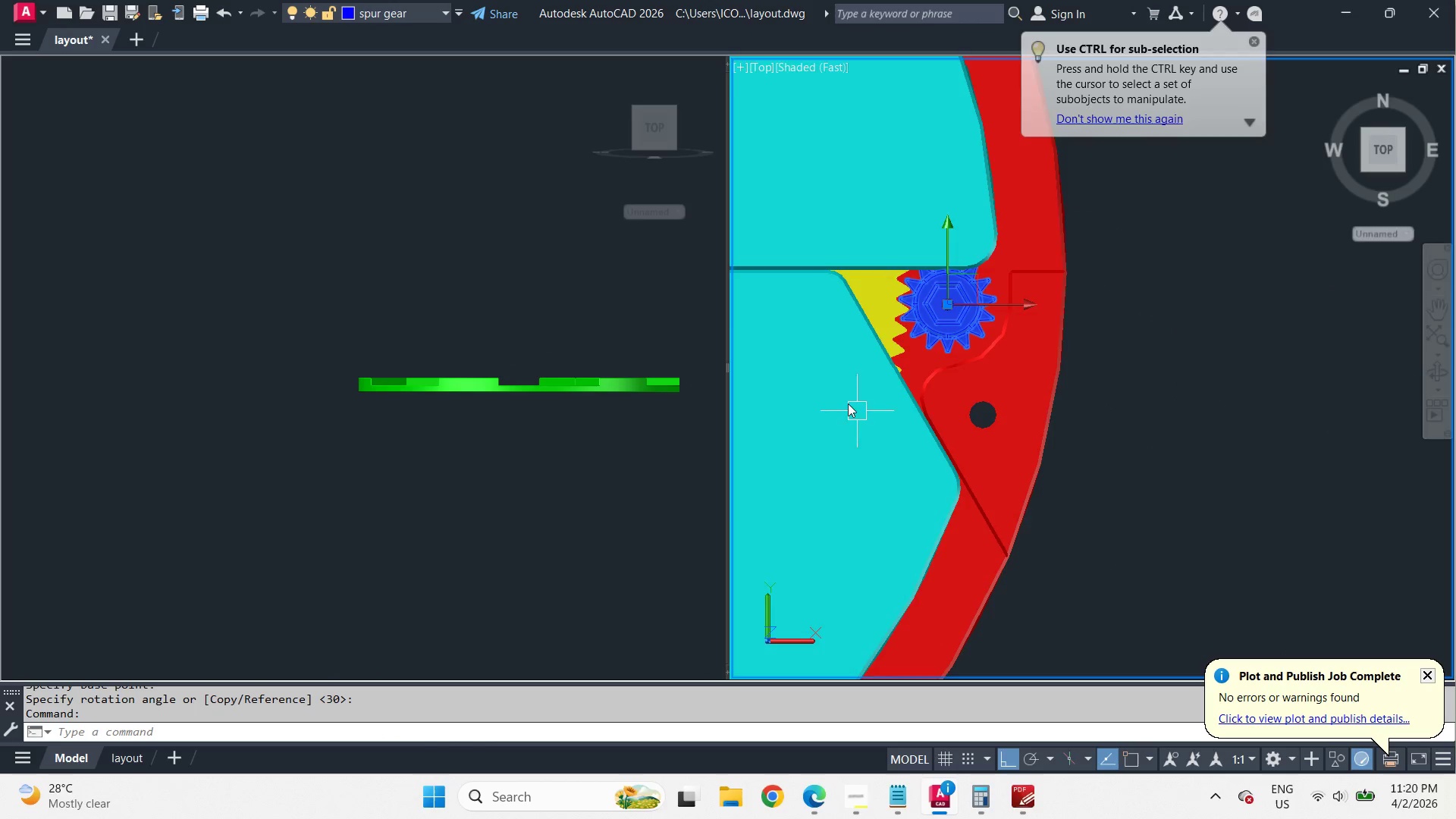 
scroll: coordinate [856, 418], scroll_direction: up, amount: 1.0
 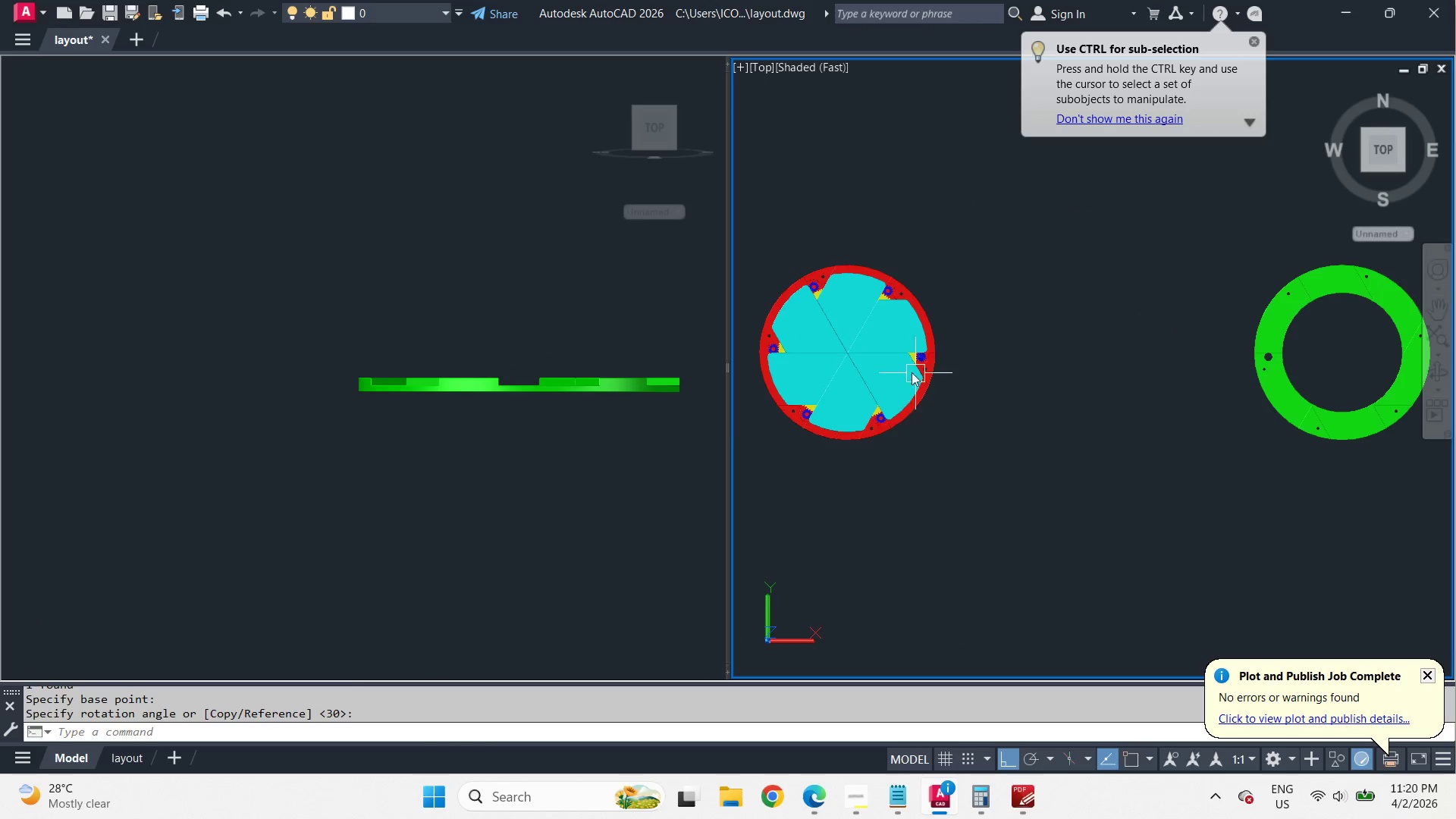 
key(M)
 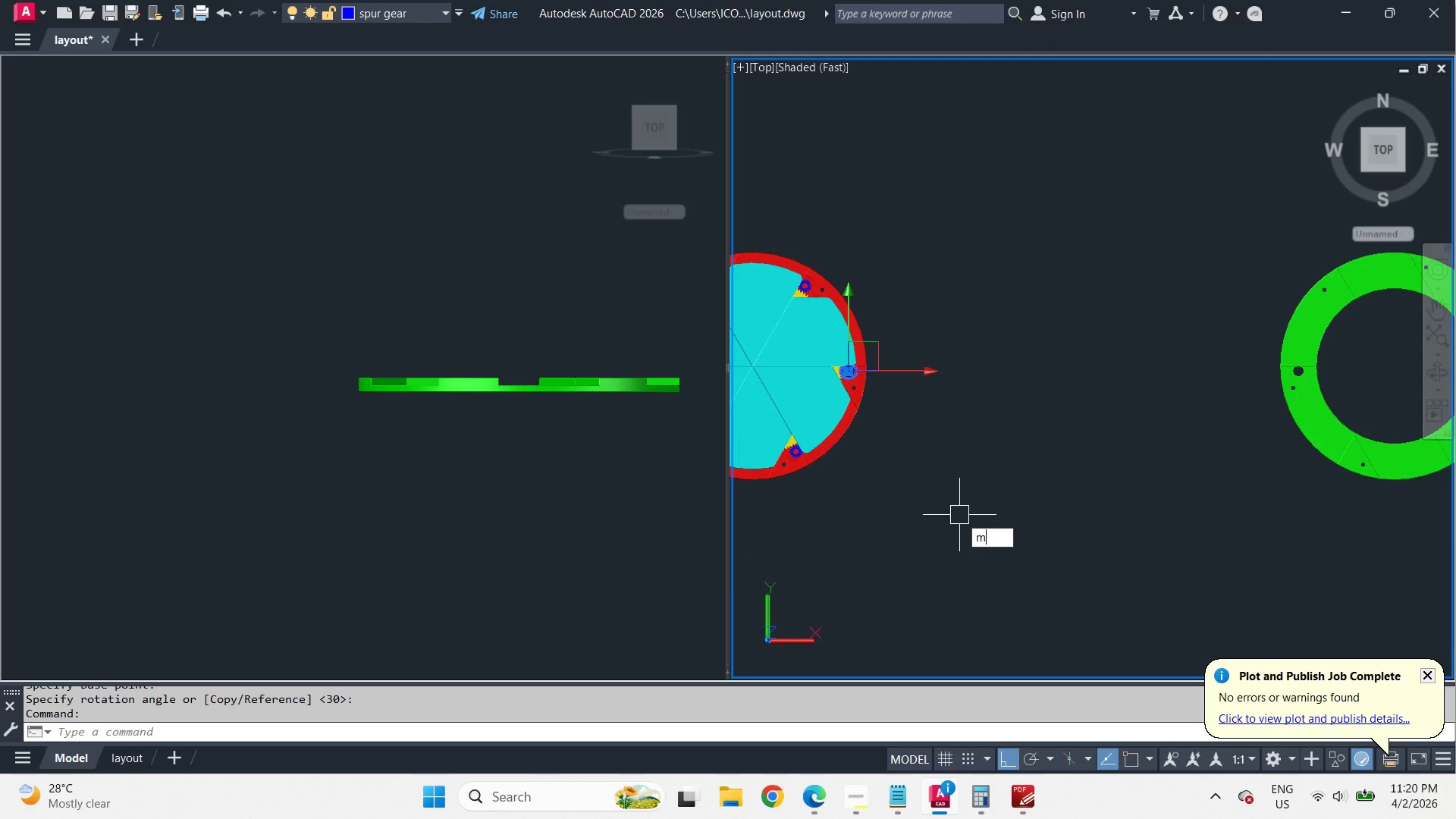 
key(Space)
 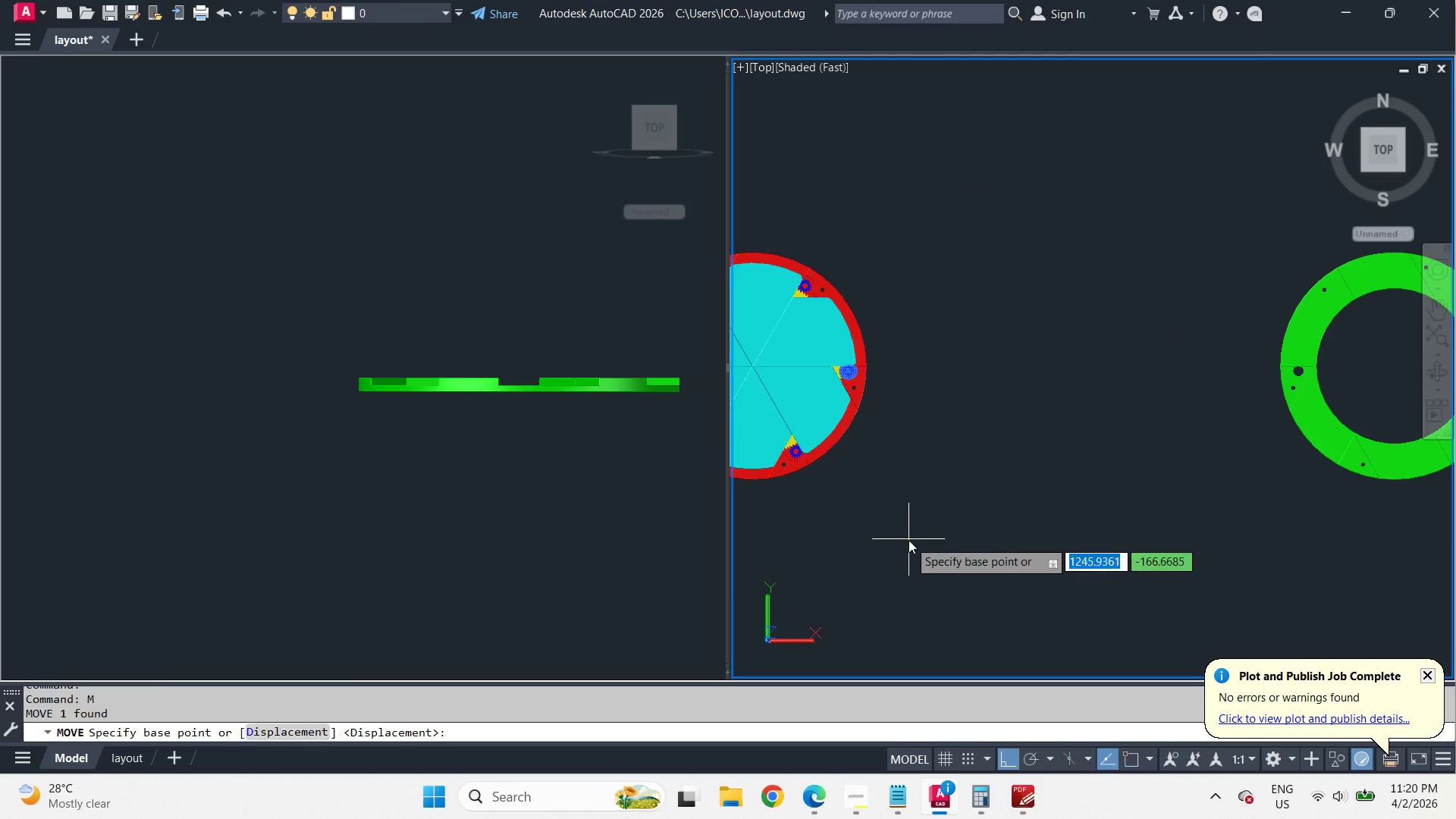 
left_click_drag(start_coordinate=[908, 540], to_coordinate=[940, 544])
 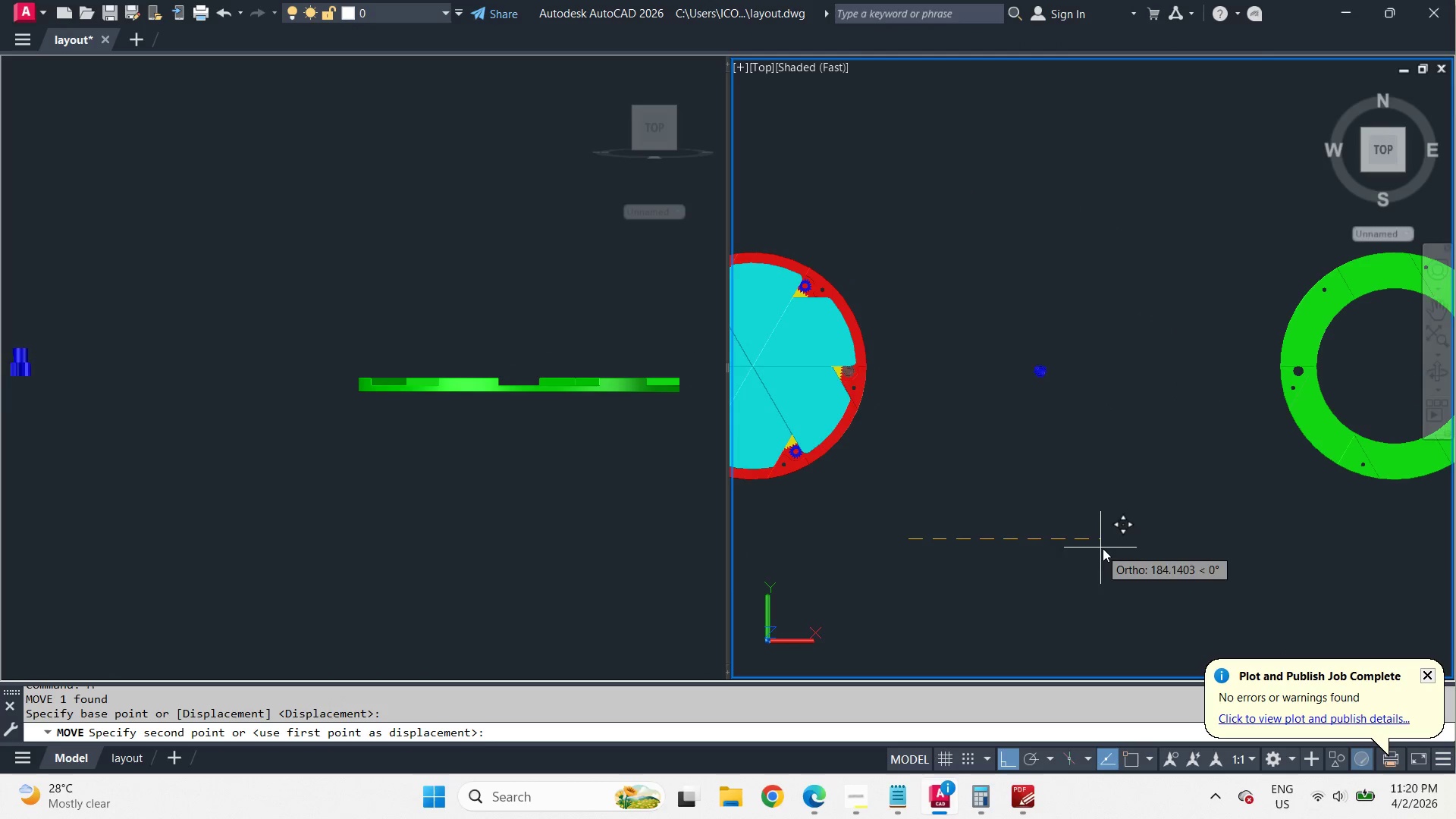 
scroll: coordinate [973, 327], scroll_direction: up, amount: 6.0
 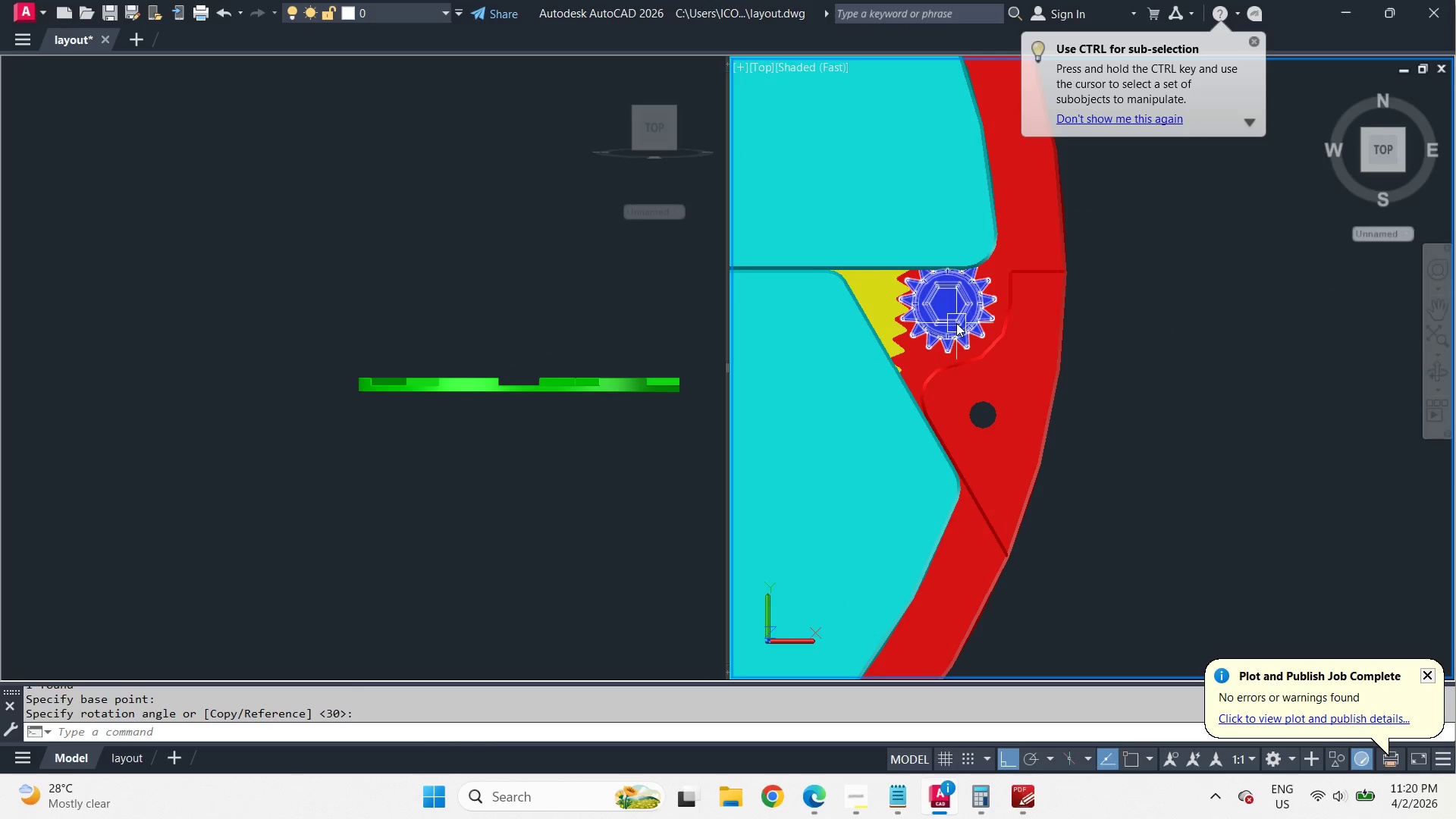 
left_click([1107, 550])
 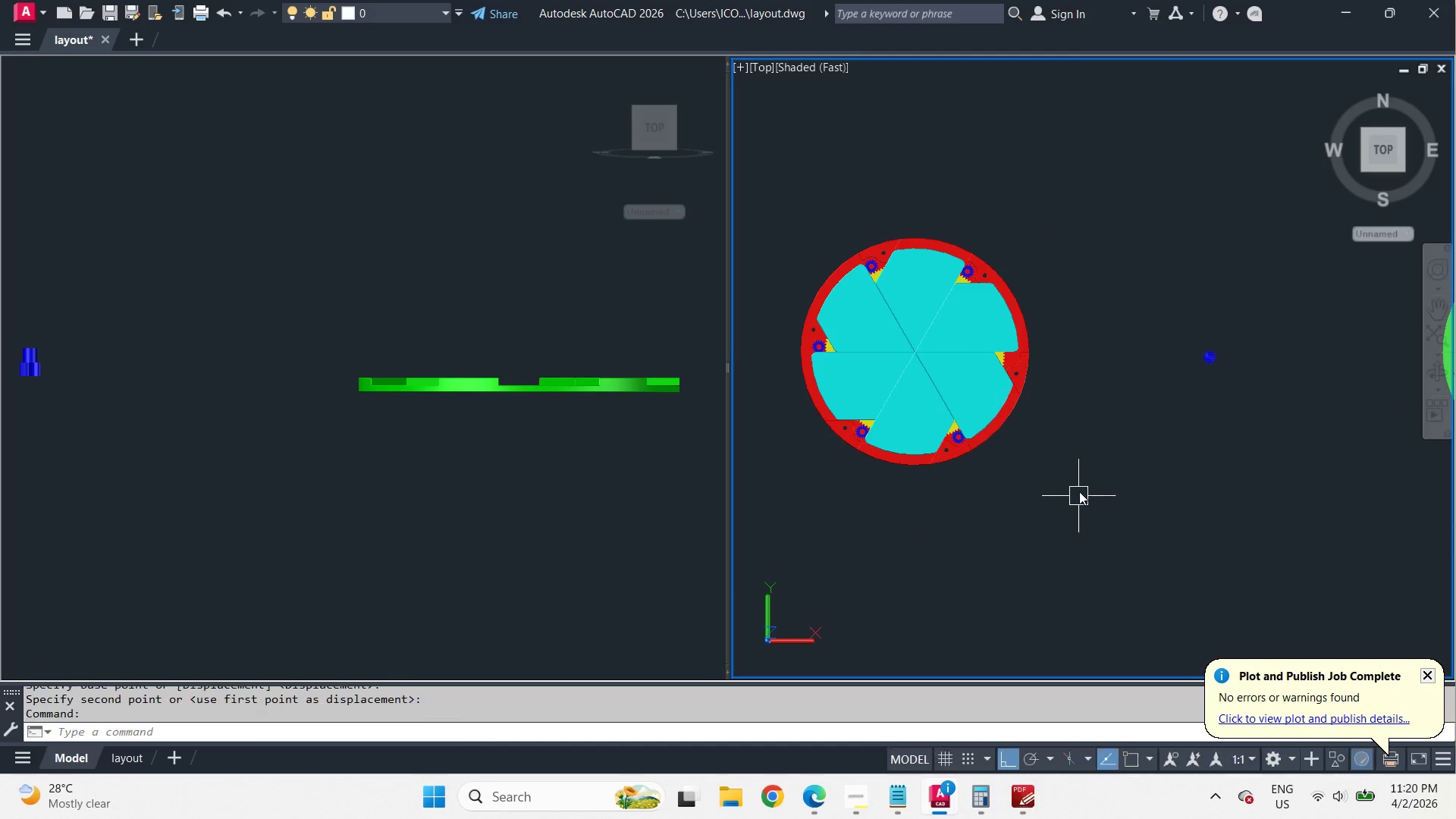 
scroll: coordinate [830, 383], scroll_direction: down, amount: 4.0
 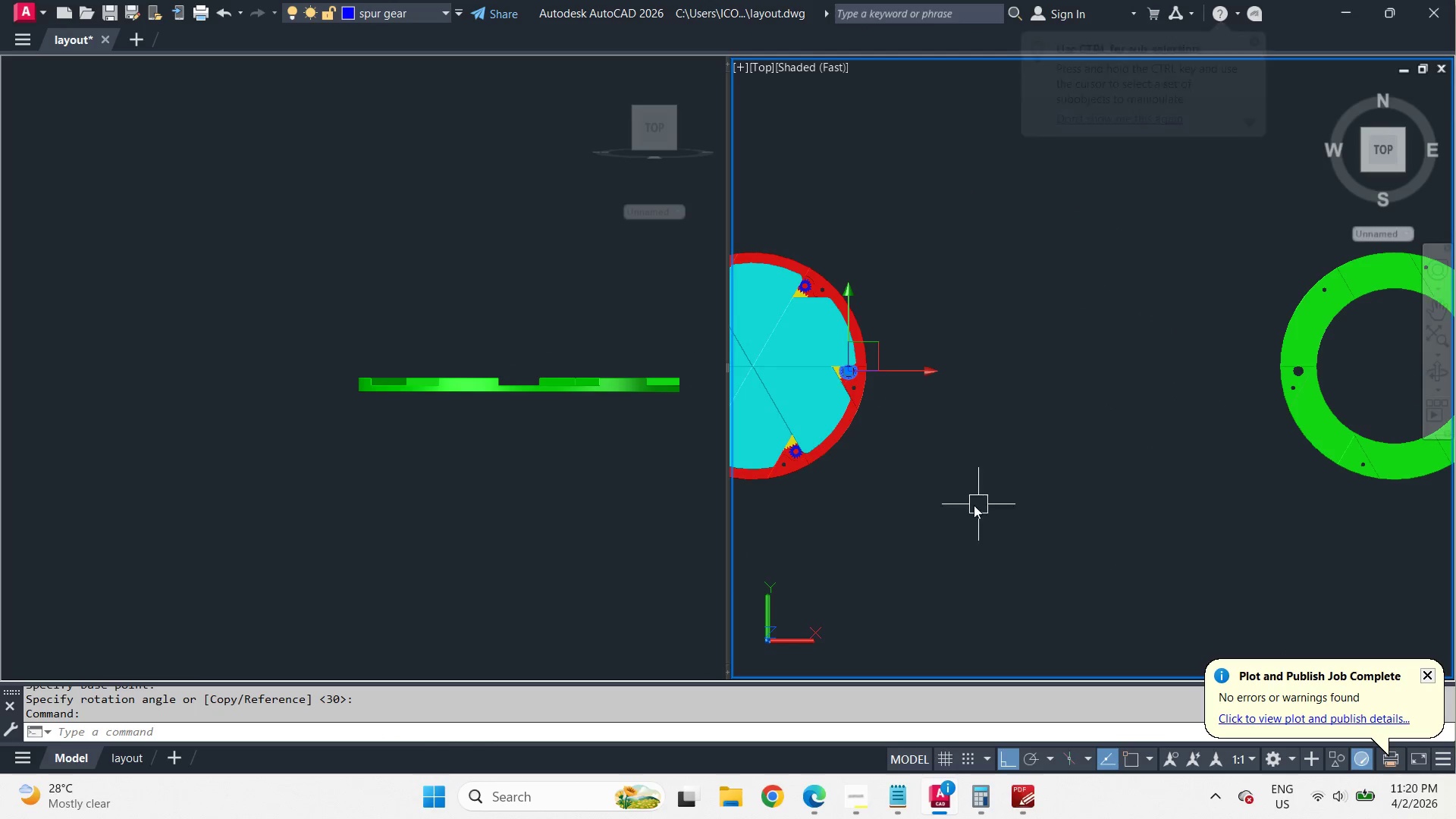 
left_click([868, 237])
 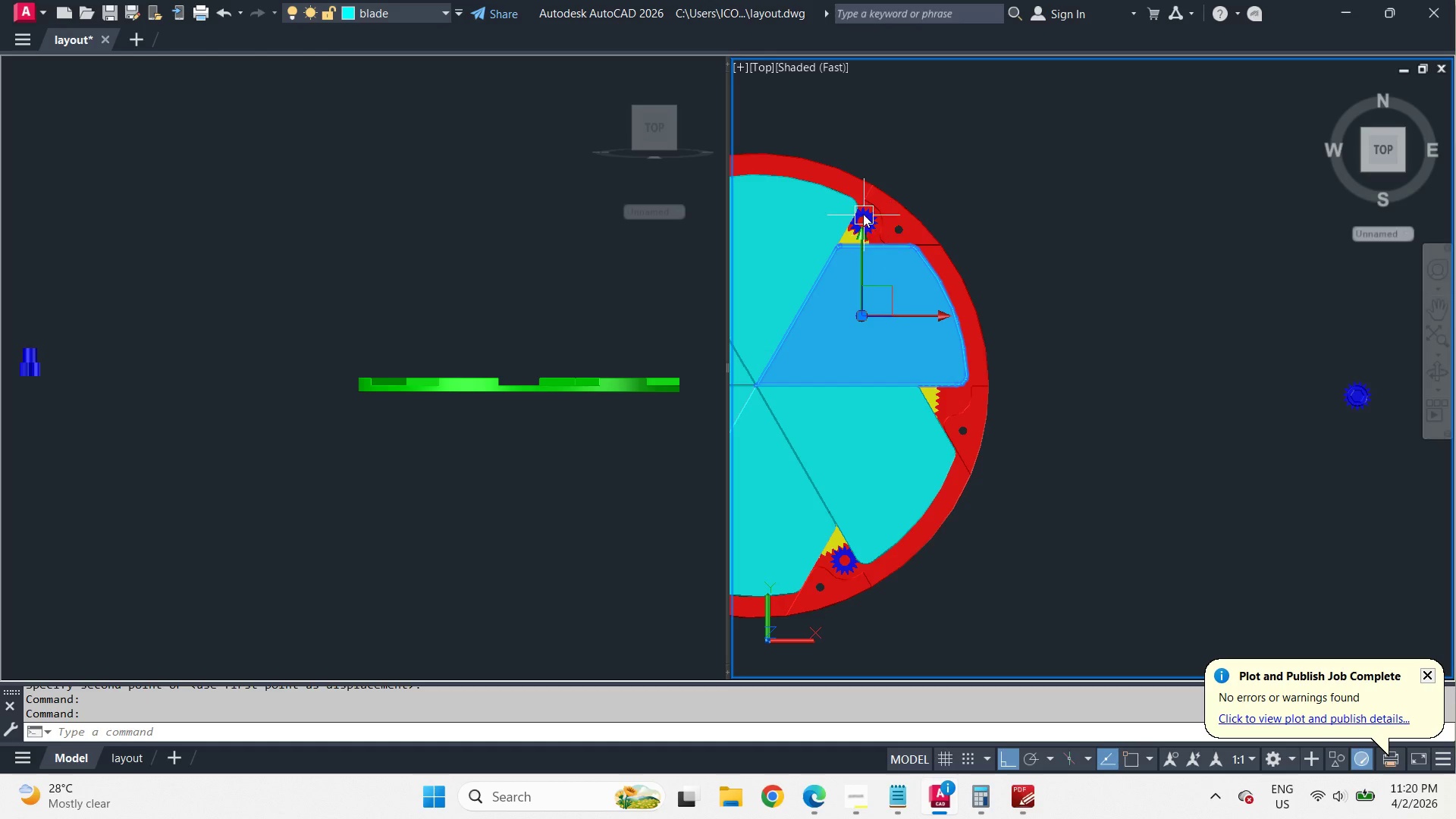 
scroll: coordinate [1047, 306], scroll_direction: up, amount: 2.0
 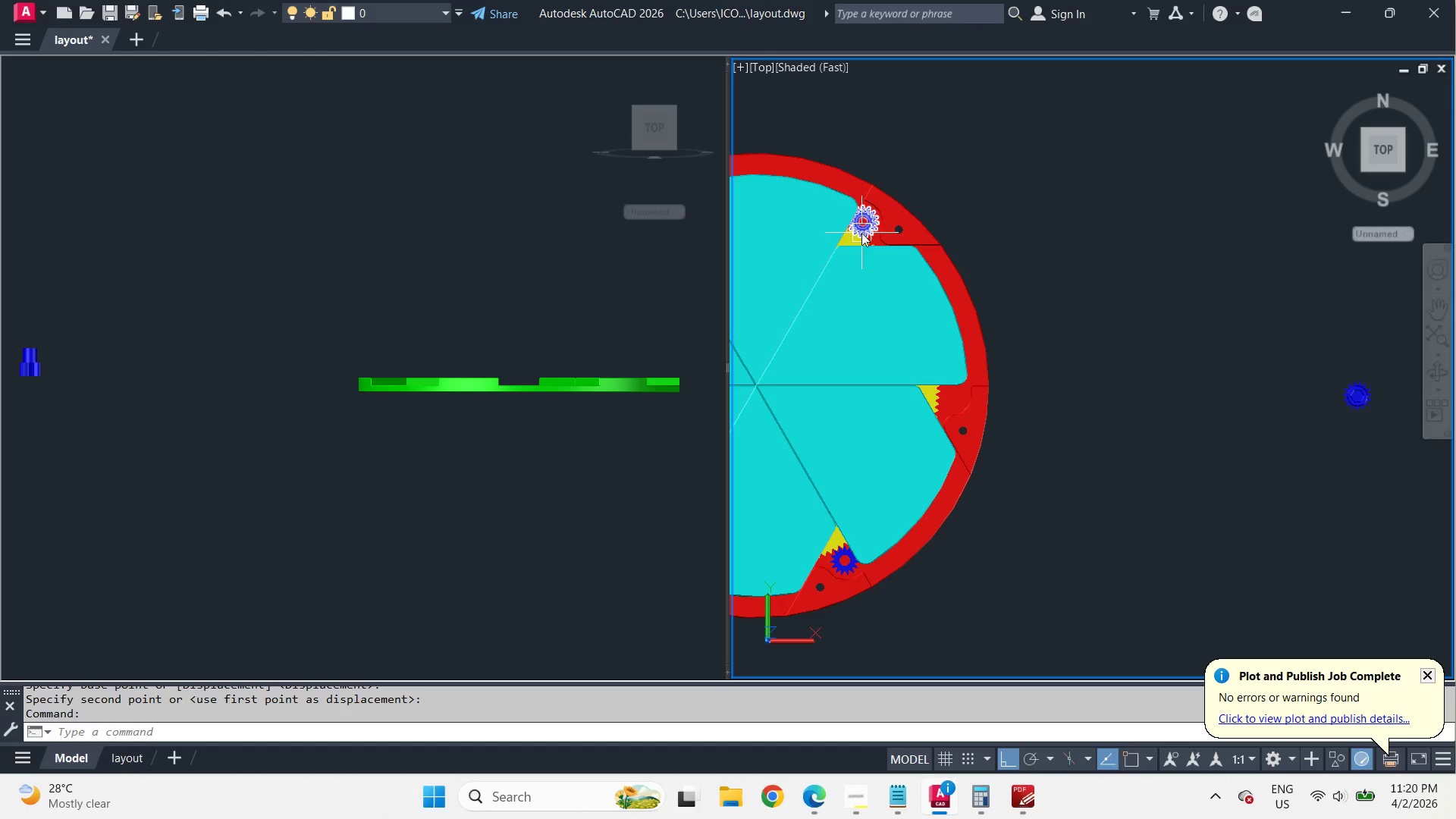 
key(Escape)
 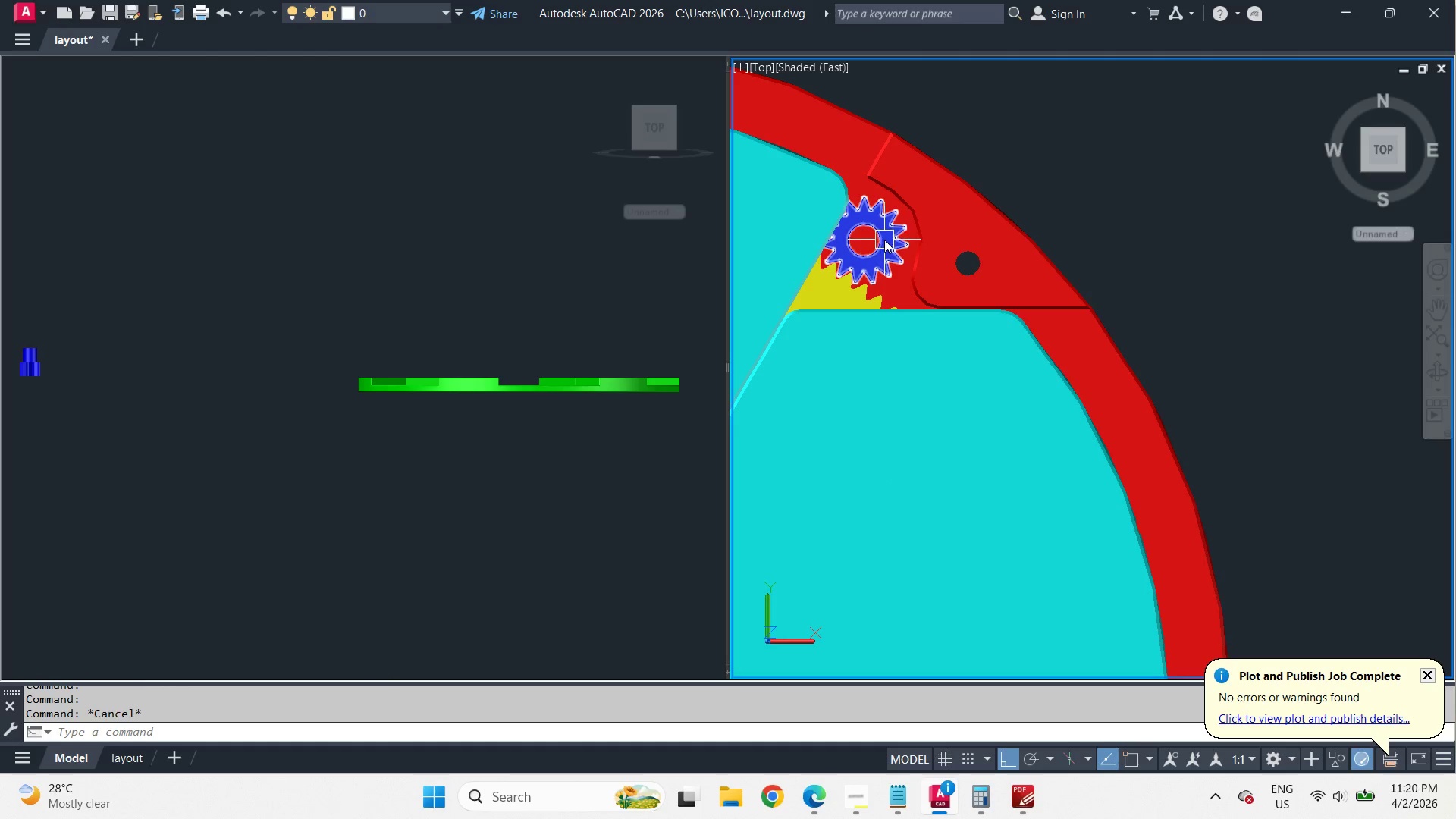 
scroll: coordinate [862, 212], scroll_direction: up, amount: 3.0
 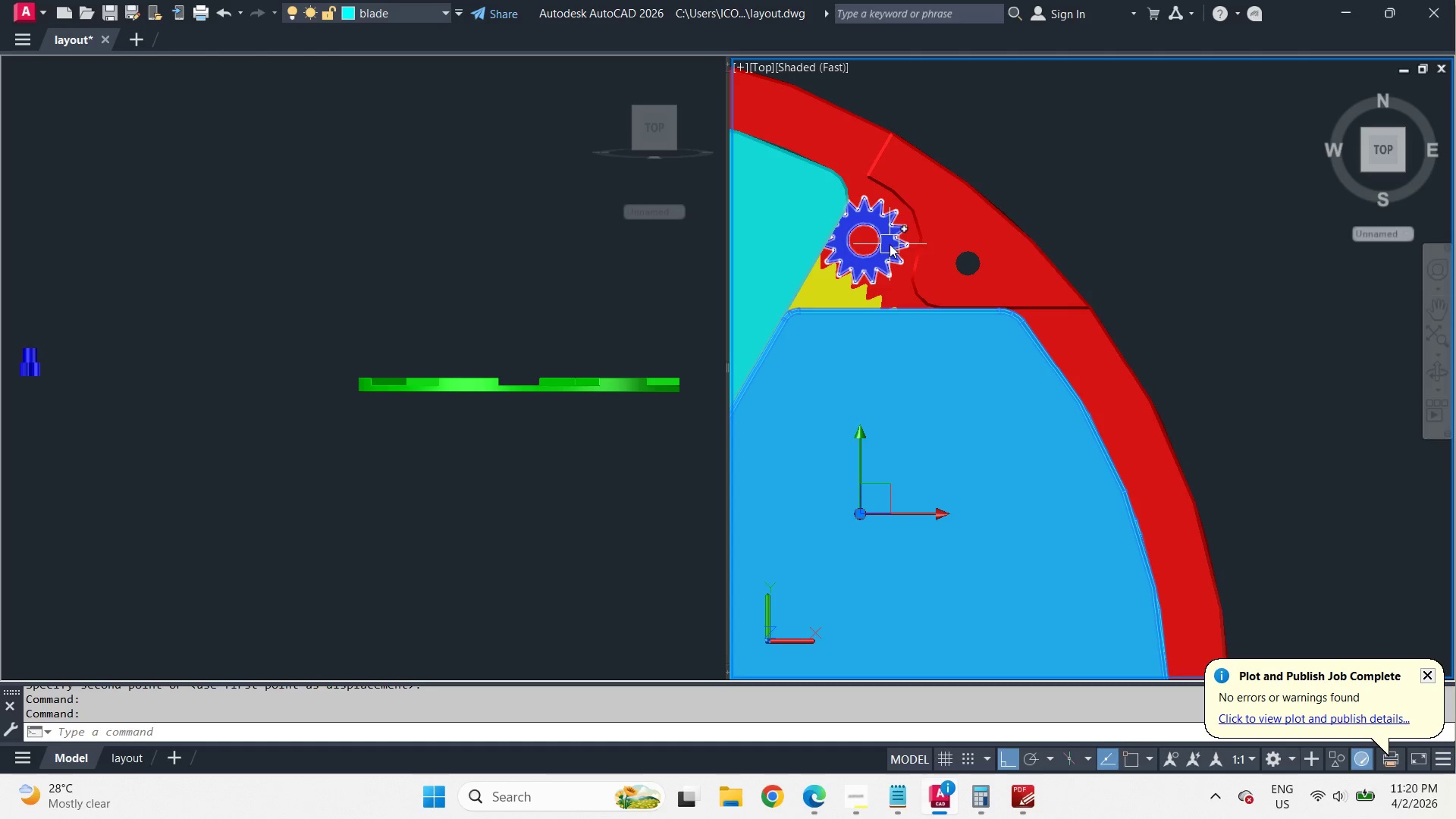 
left_click([884, 240])
 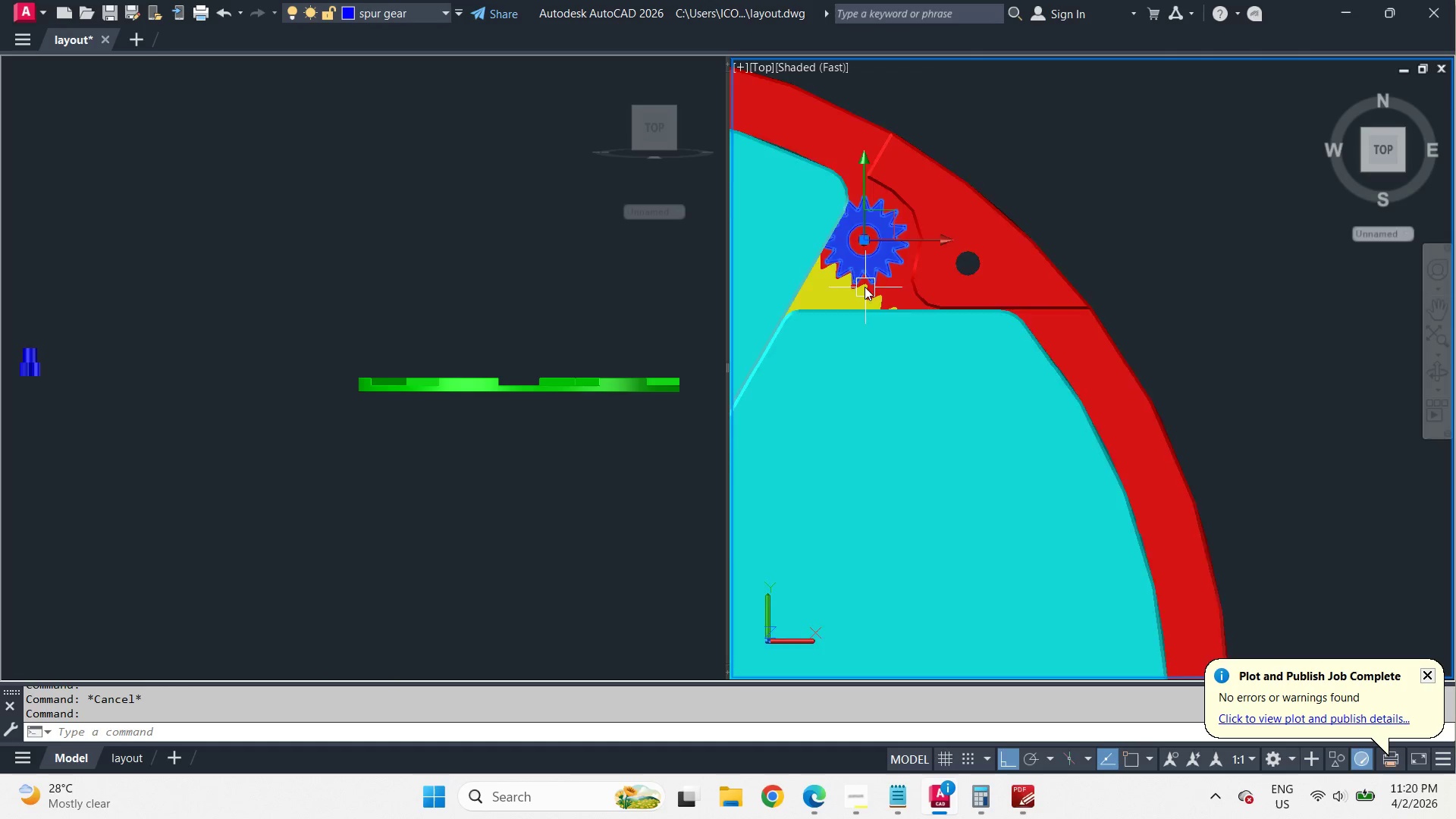 
key(N)
 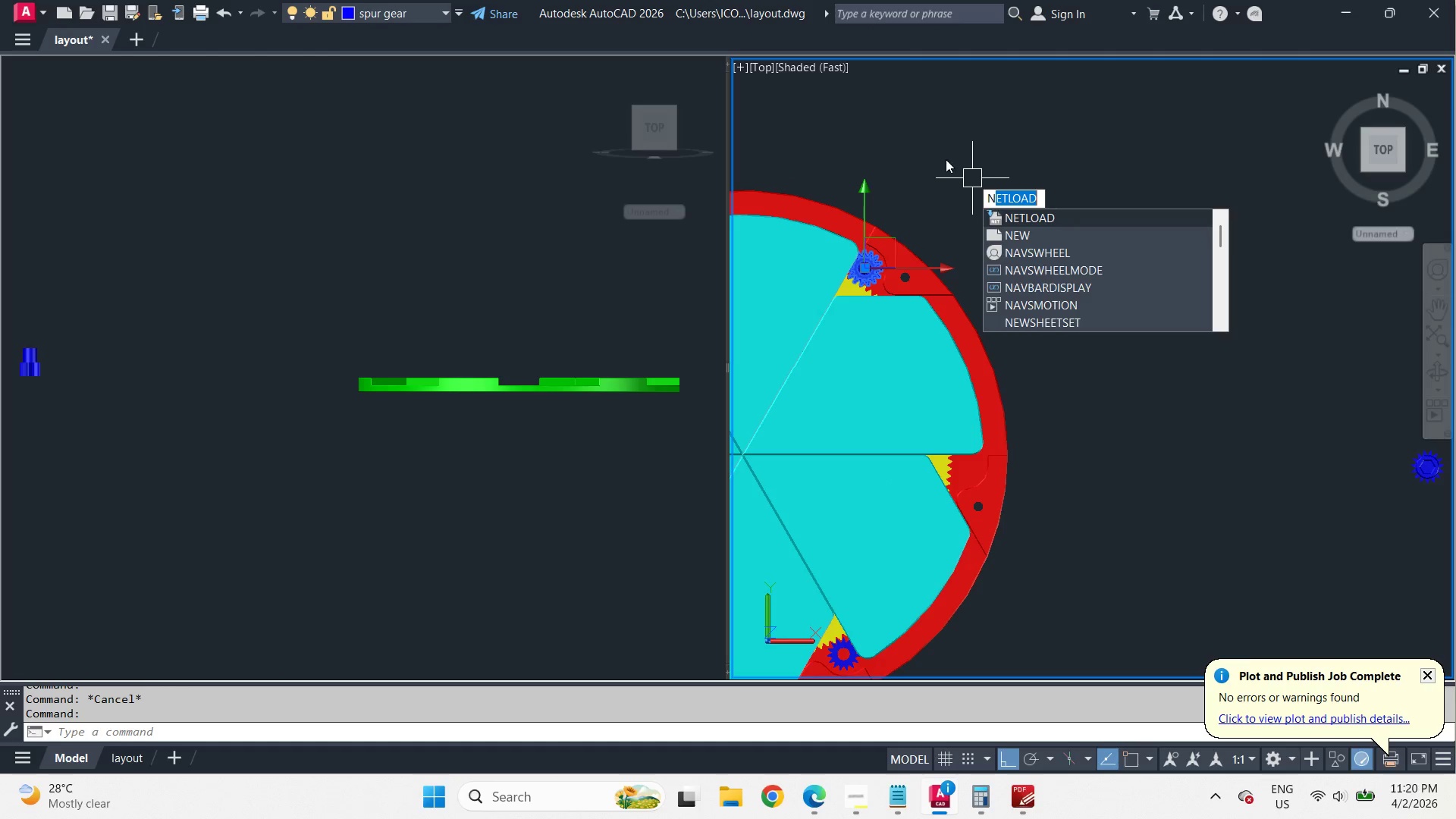 
key(Escape)
 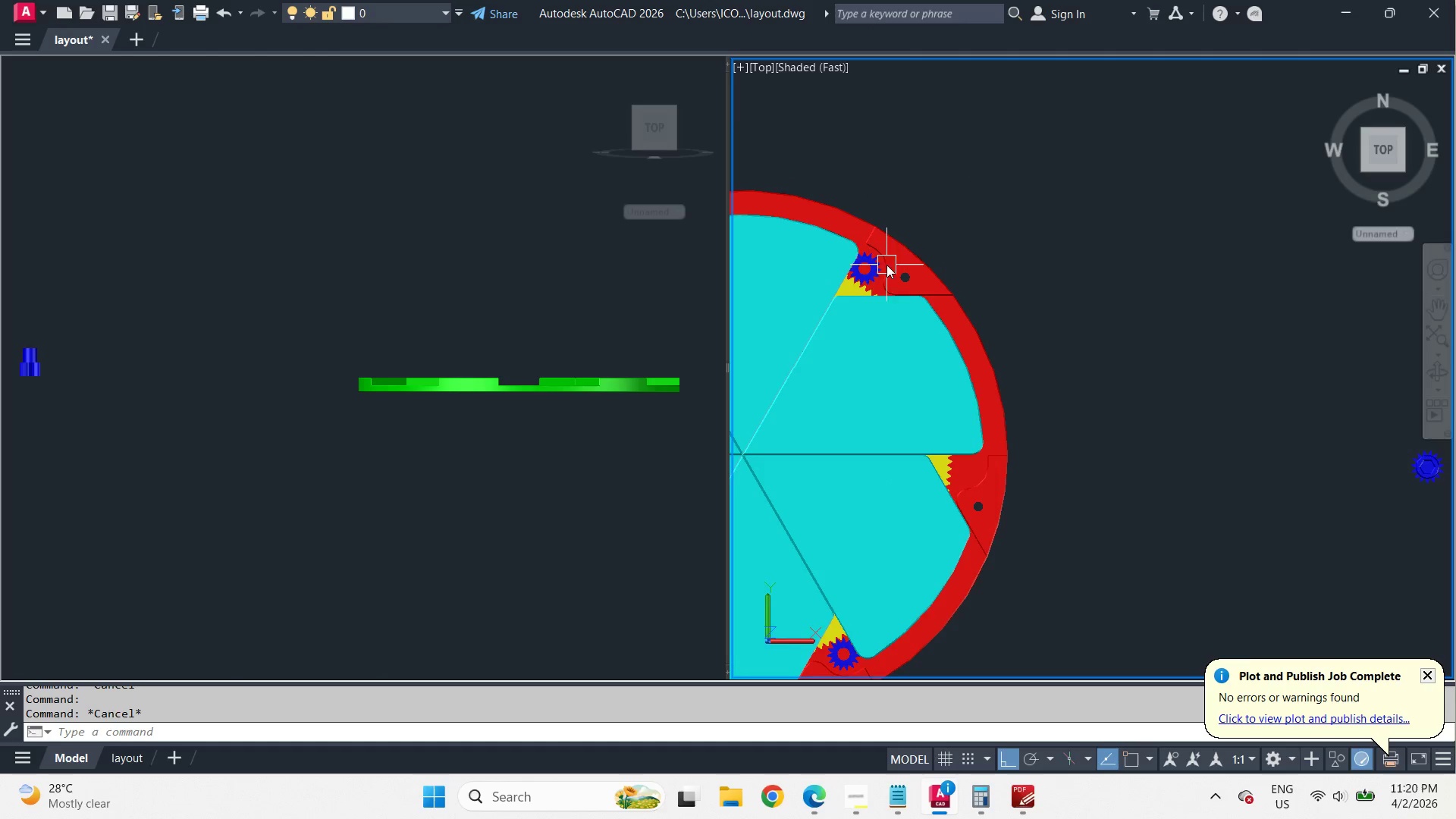 
left_click([866, 270])
 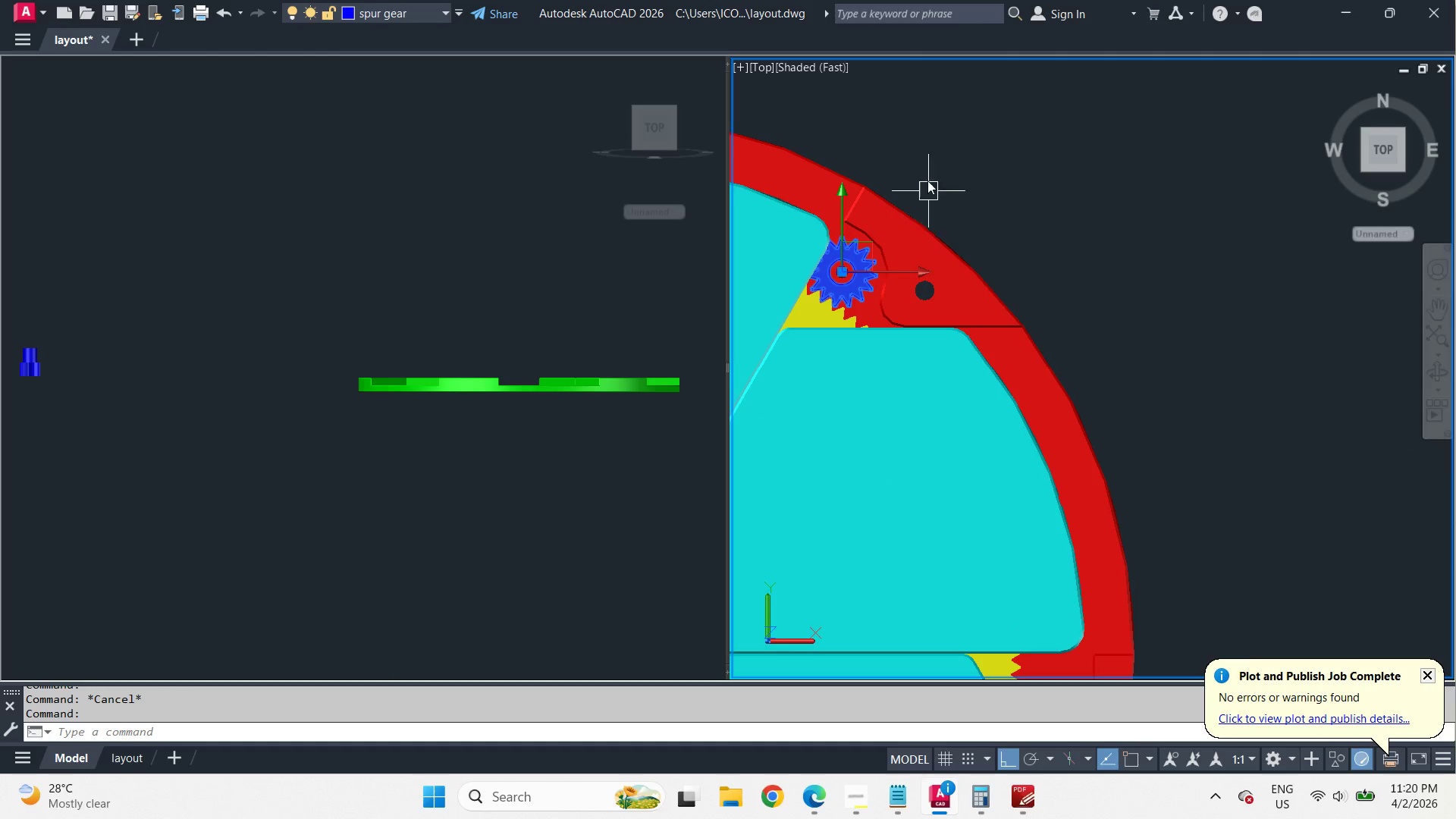 
scroll: coordinate [864, 287], scroll_direction: down, amount: 3.0
 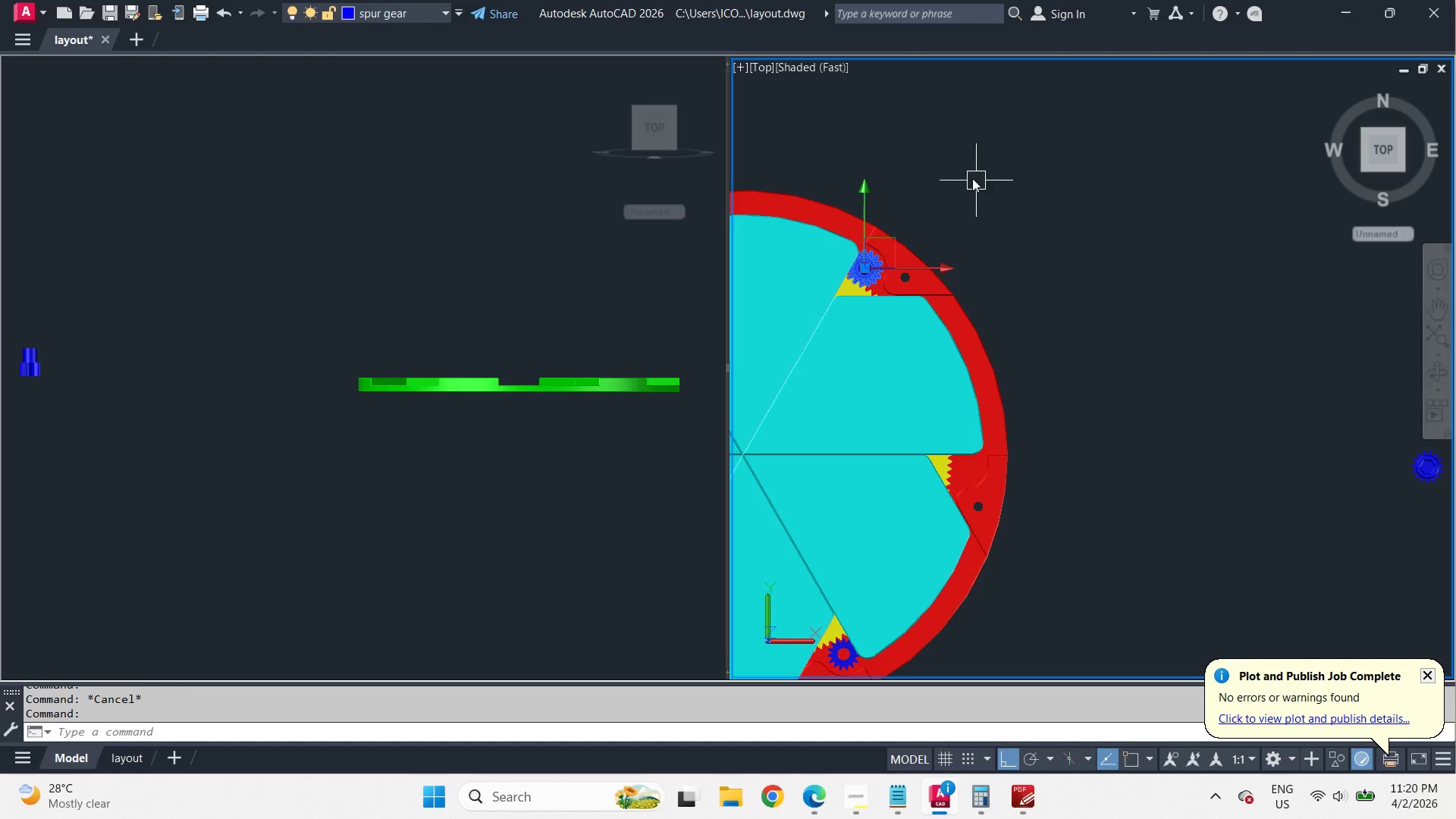 
key(M)
 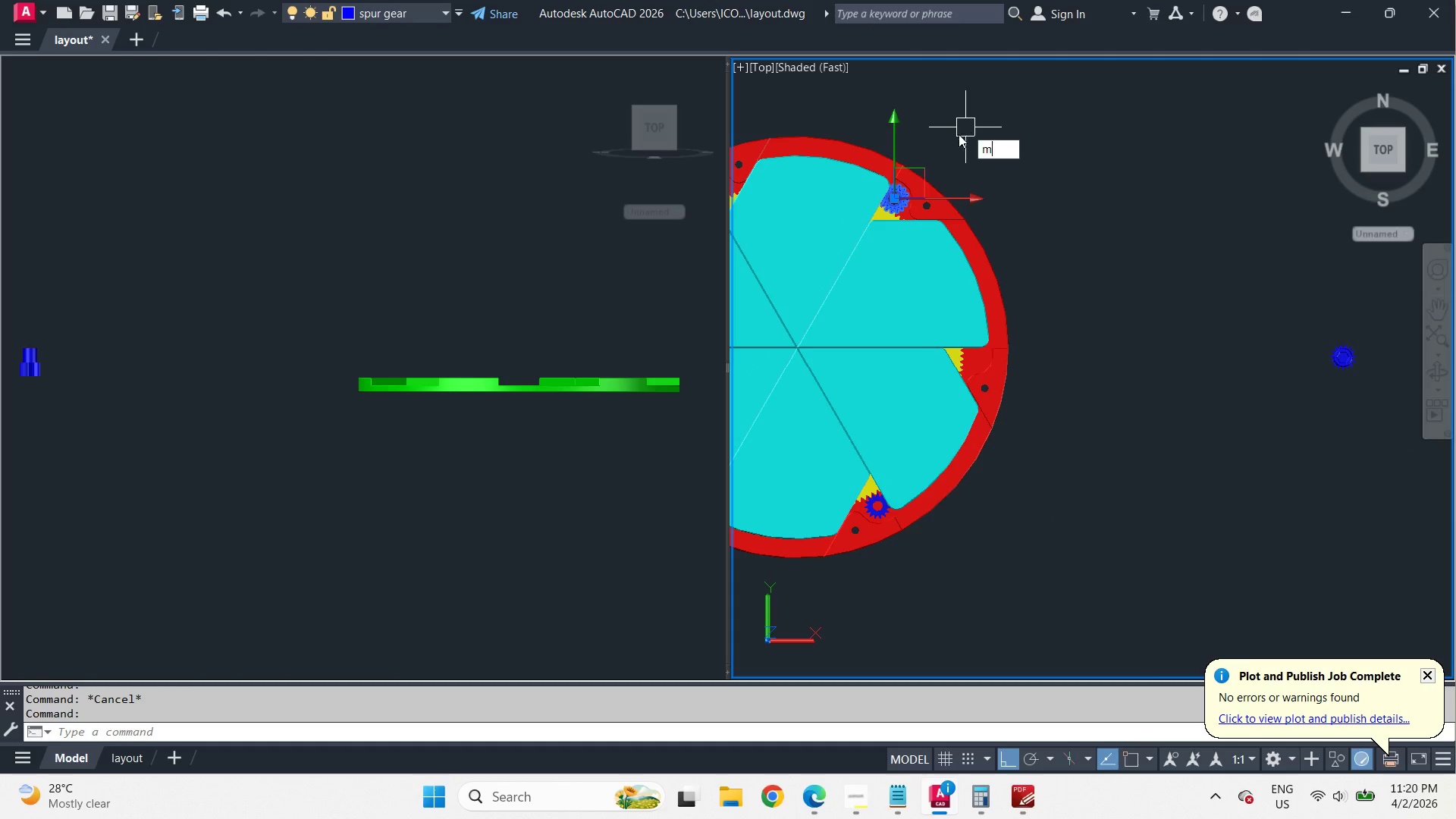 
key(Space)
 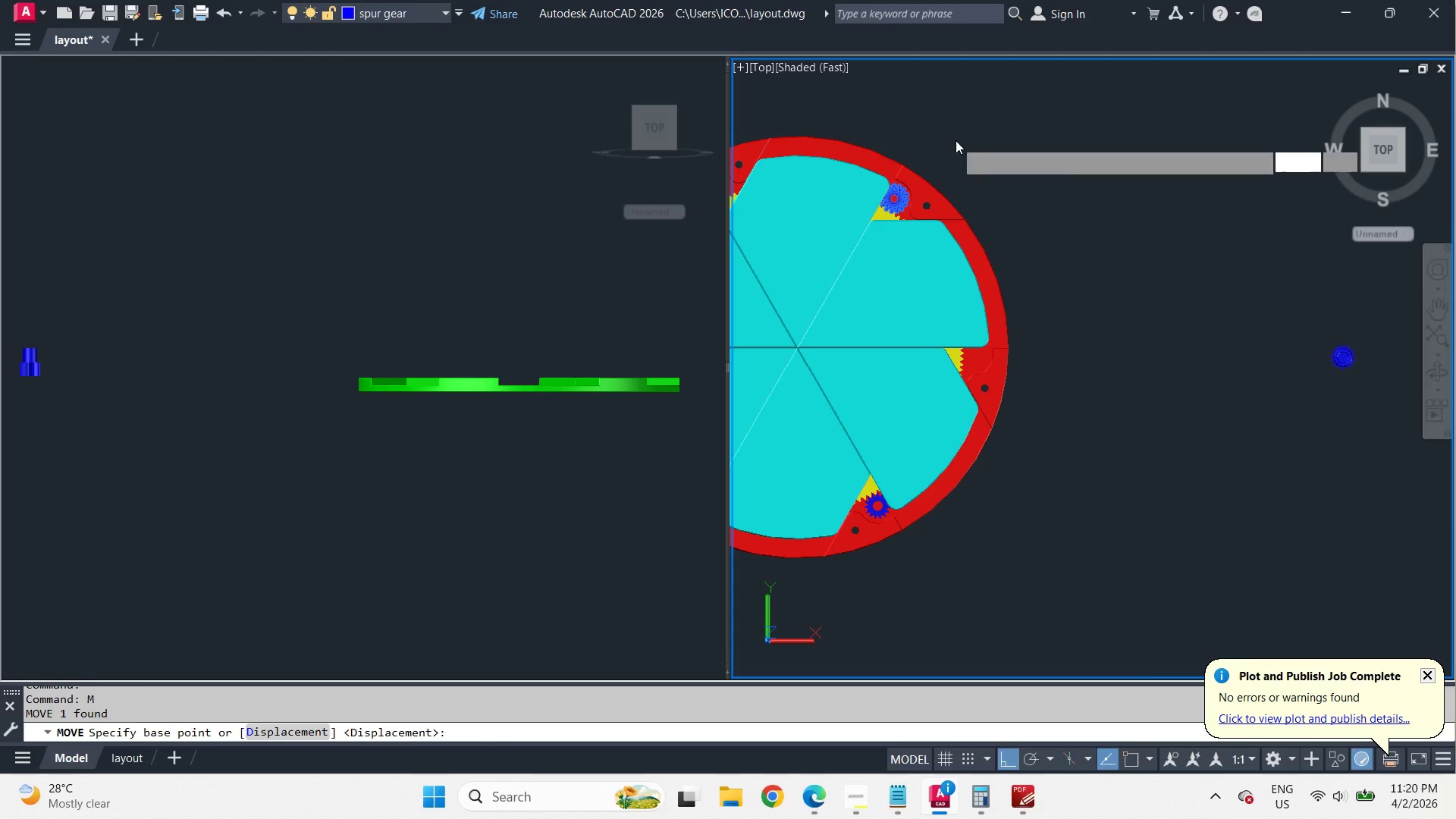 
left_click_drag(start_coordinate=[955, 140], to_coordinate=[1029, 148])
 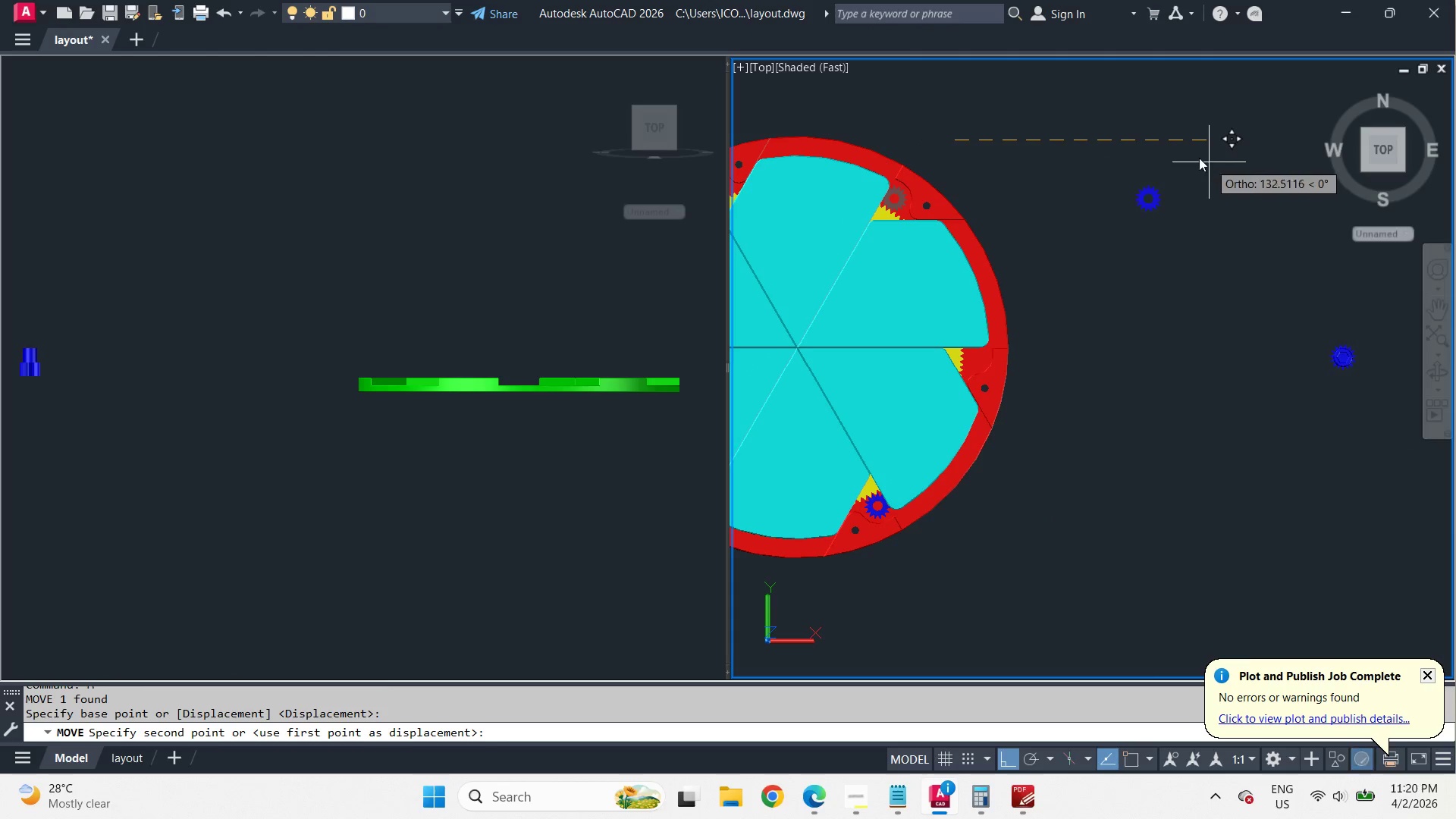 
scroll: coordinate [884, 265], scroll_direction: up, amount: 2.0
 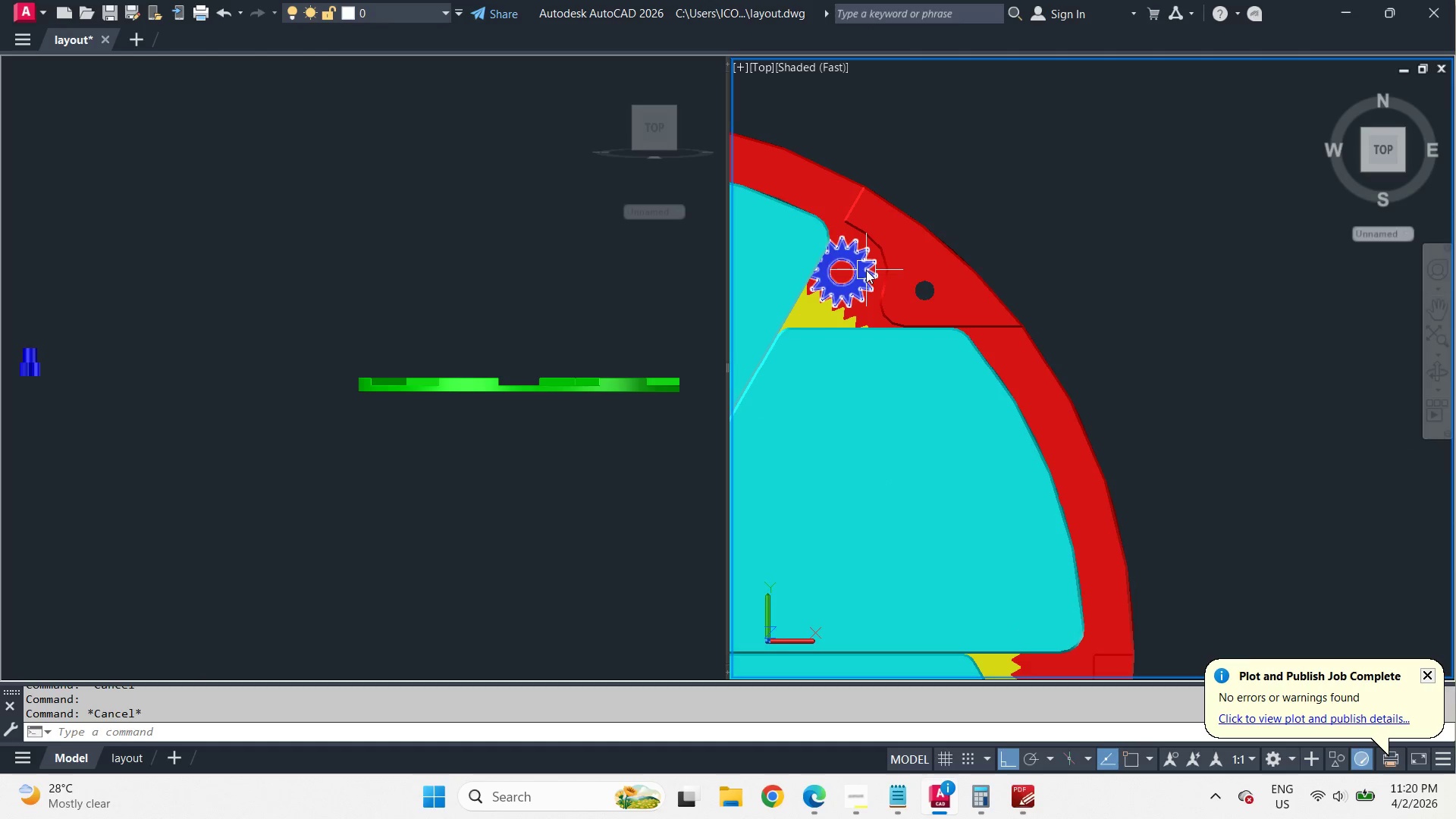 
left_click([1188, 153])
 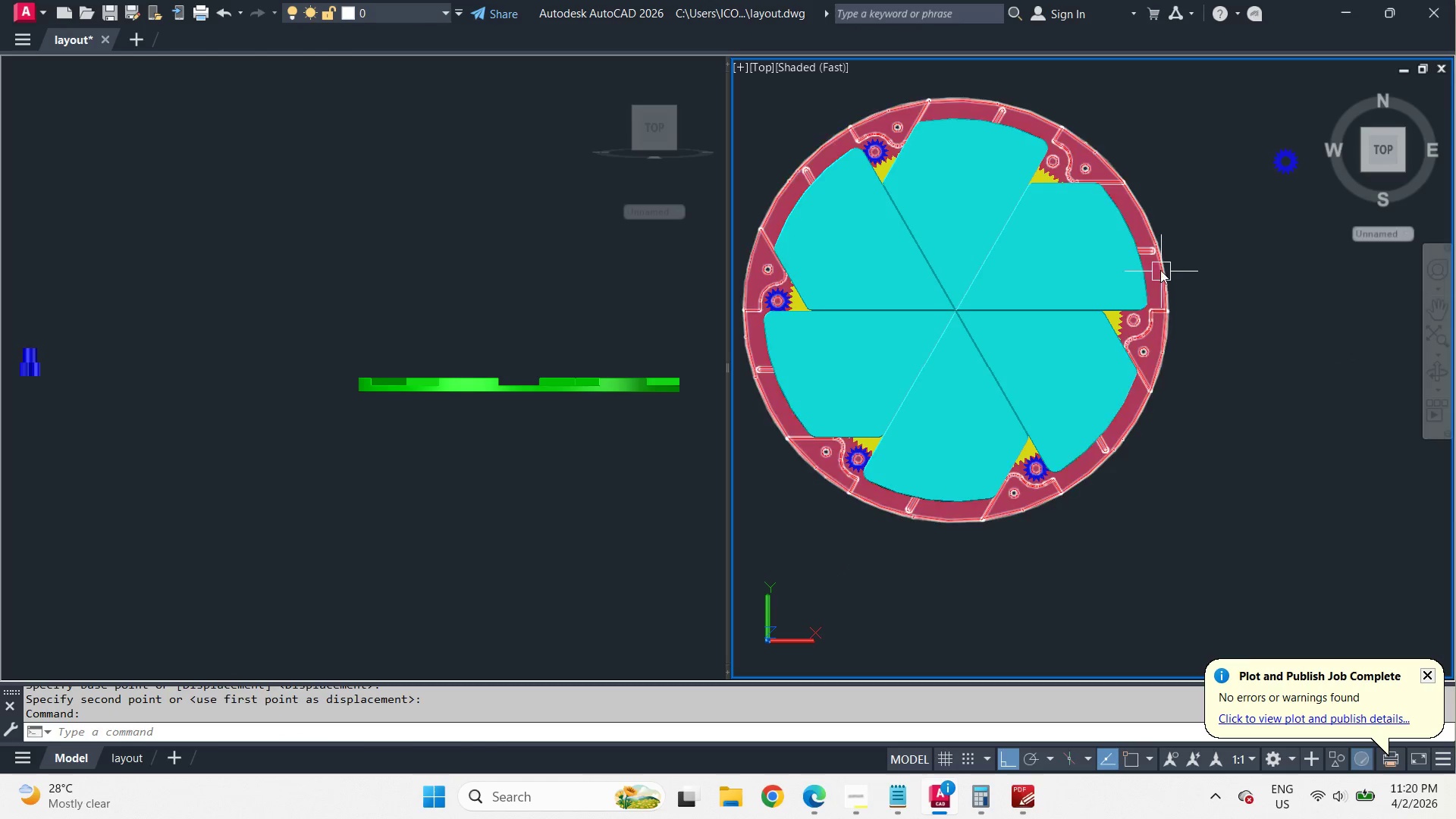 
scroll: coordinate [927, 146], scroll_direction: down, amount: 2.0
 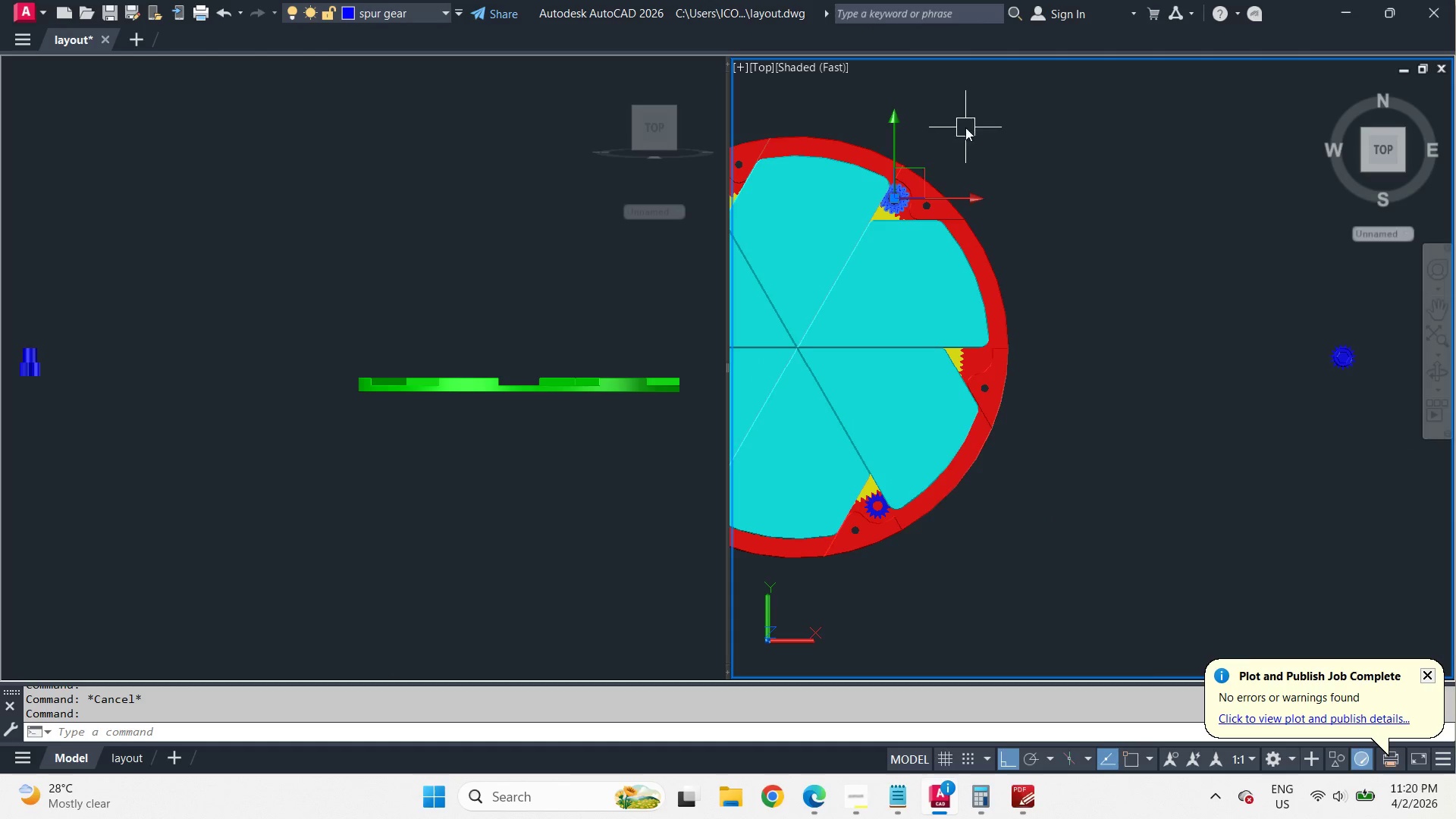 
left_click([1158, 269])
 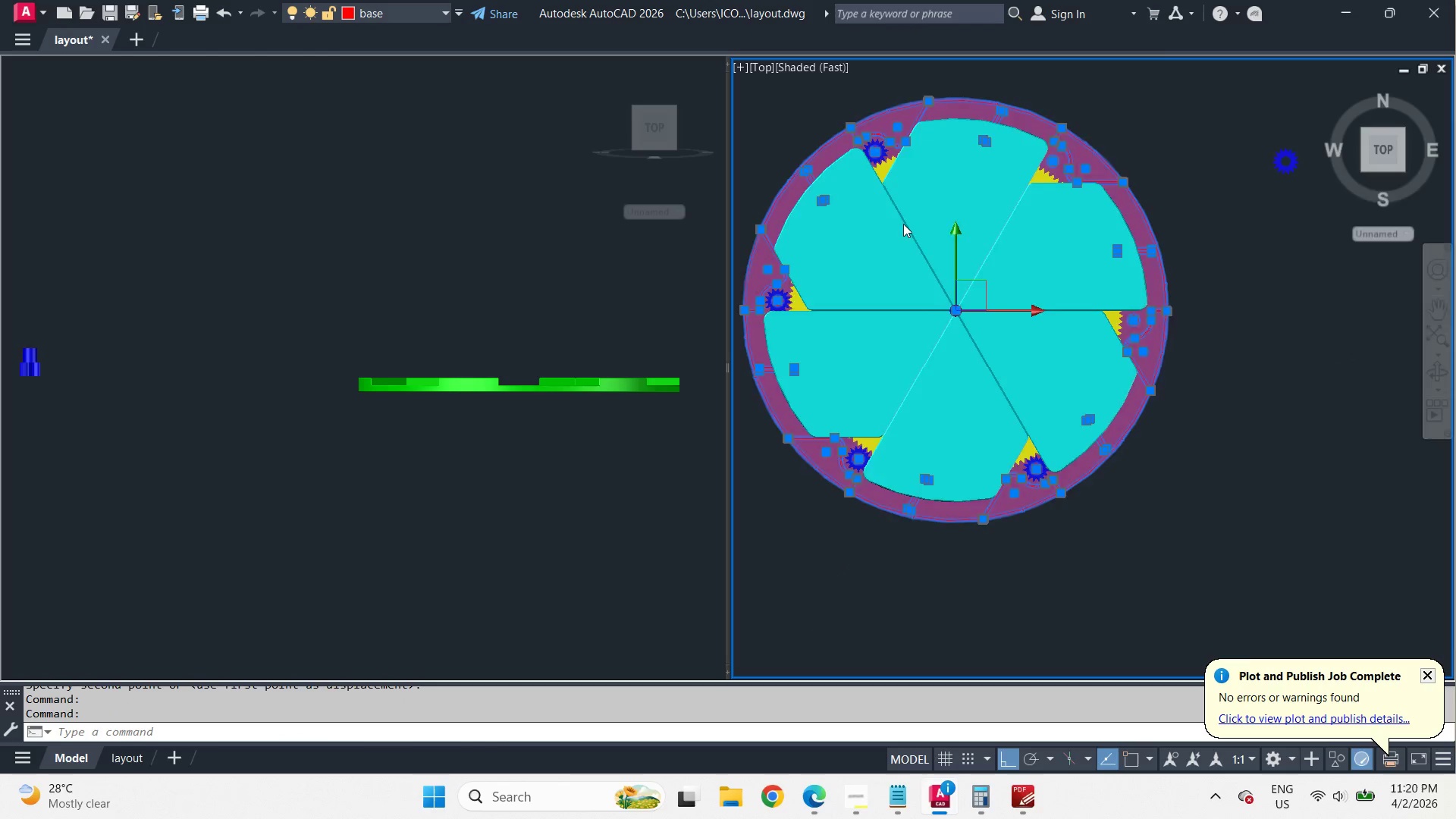 
key(M)
 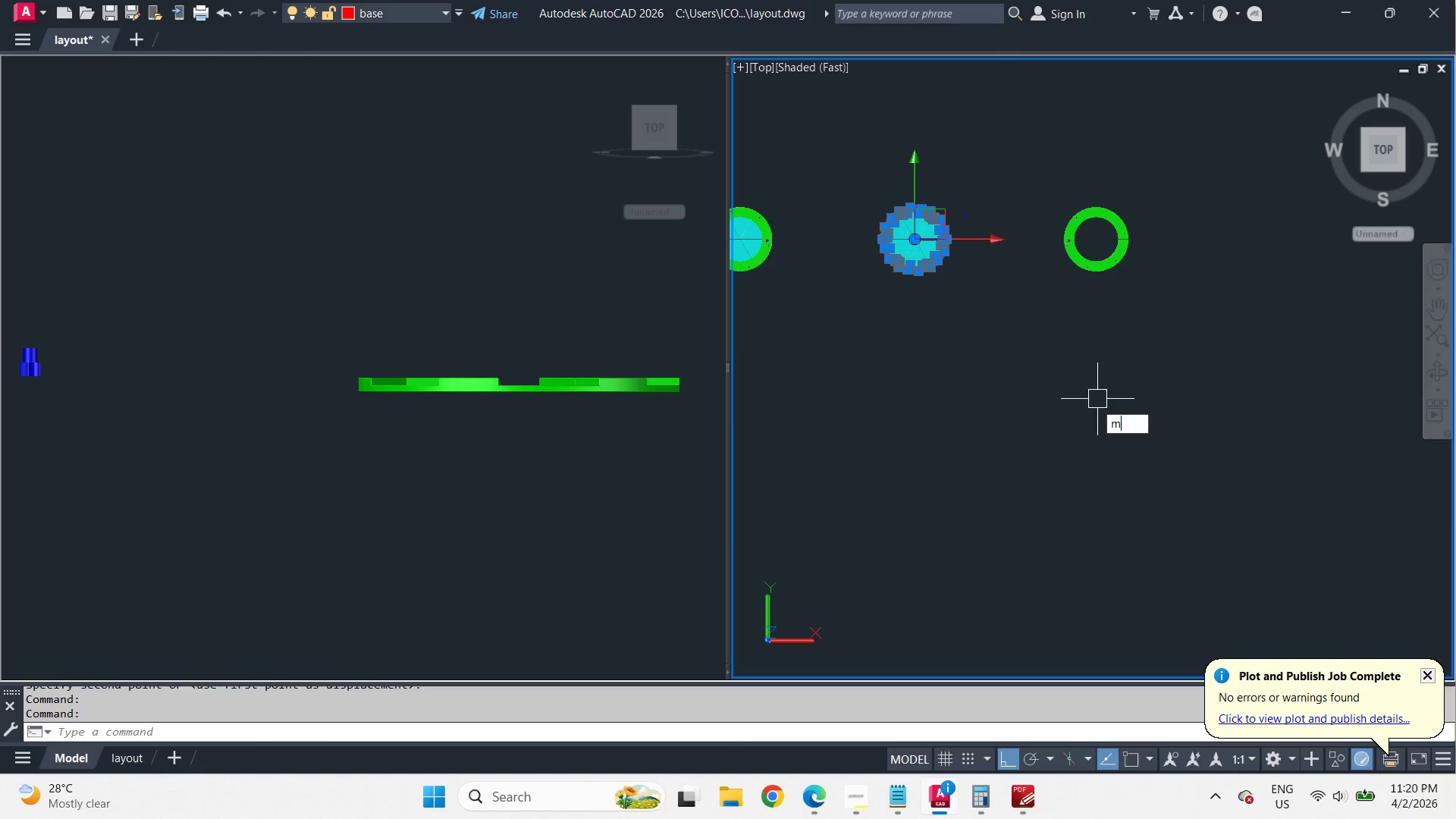 
key(Space)
 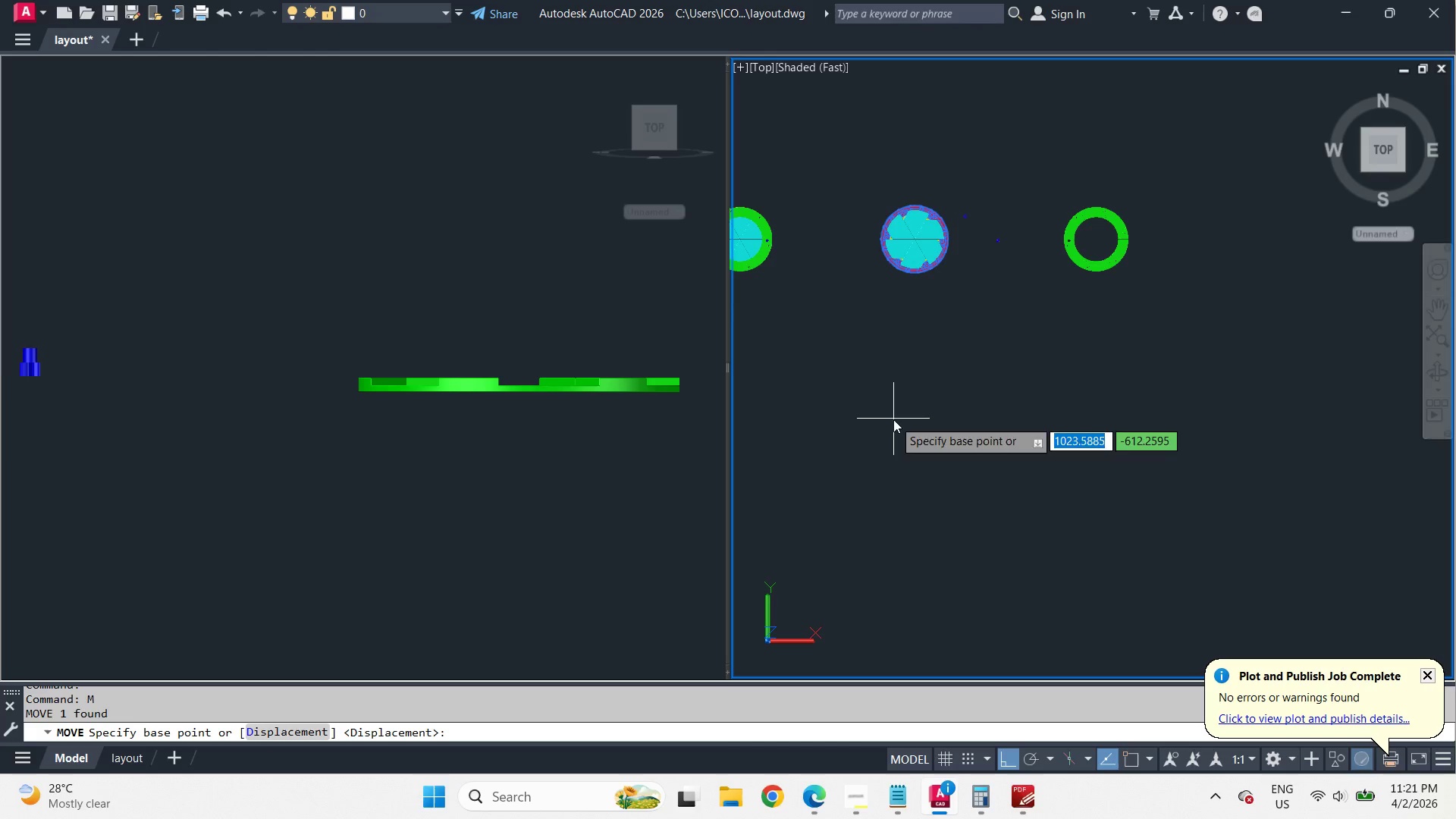 
left_click_drag(start_coordinate=[893, 419], to_coordinate=[1189, 410])
 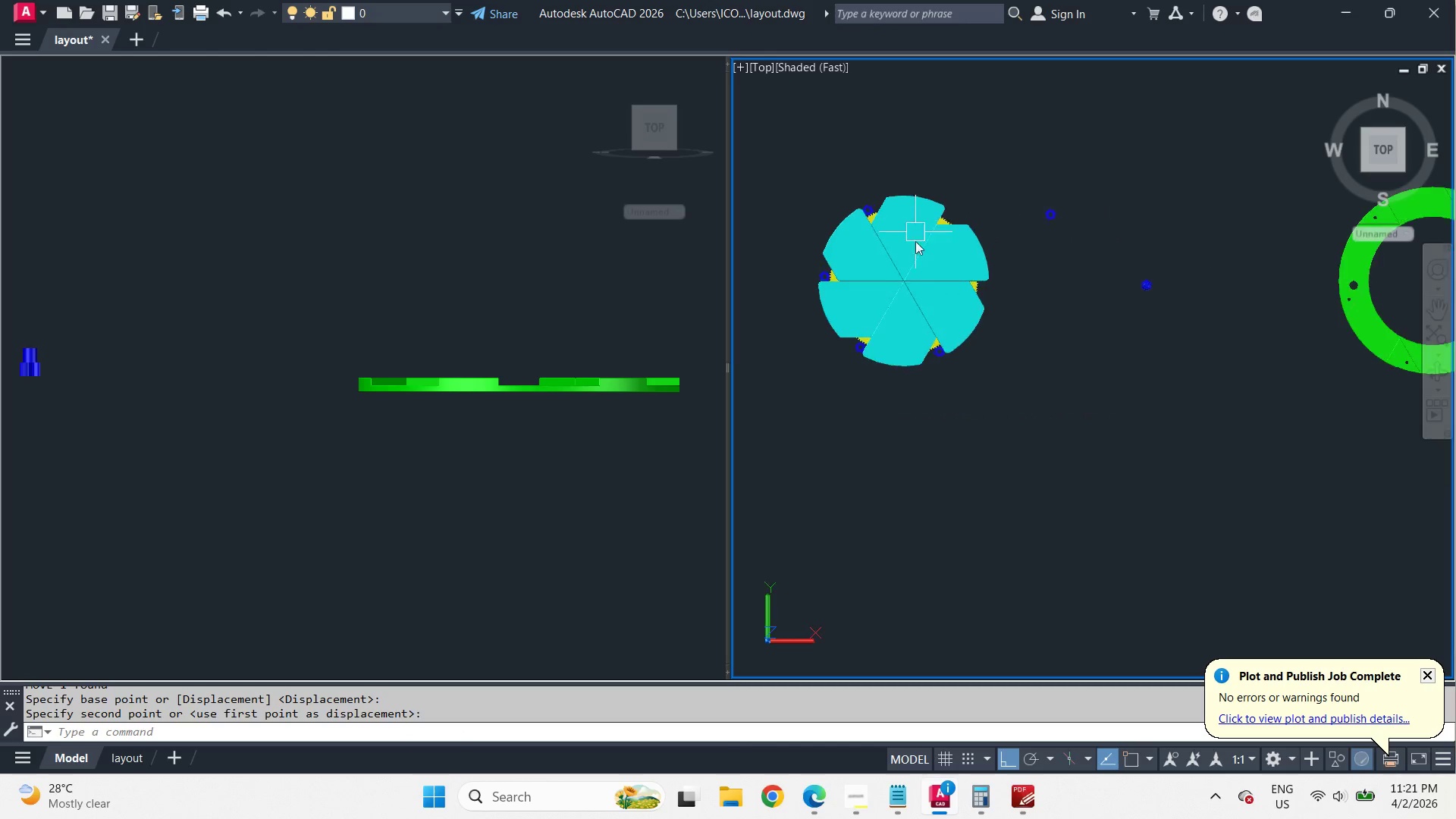 
left_click([1189, 410])
 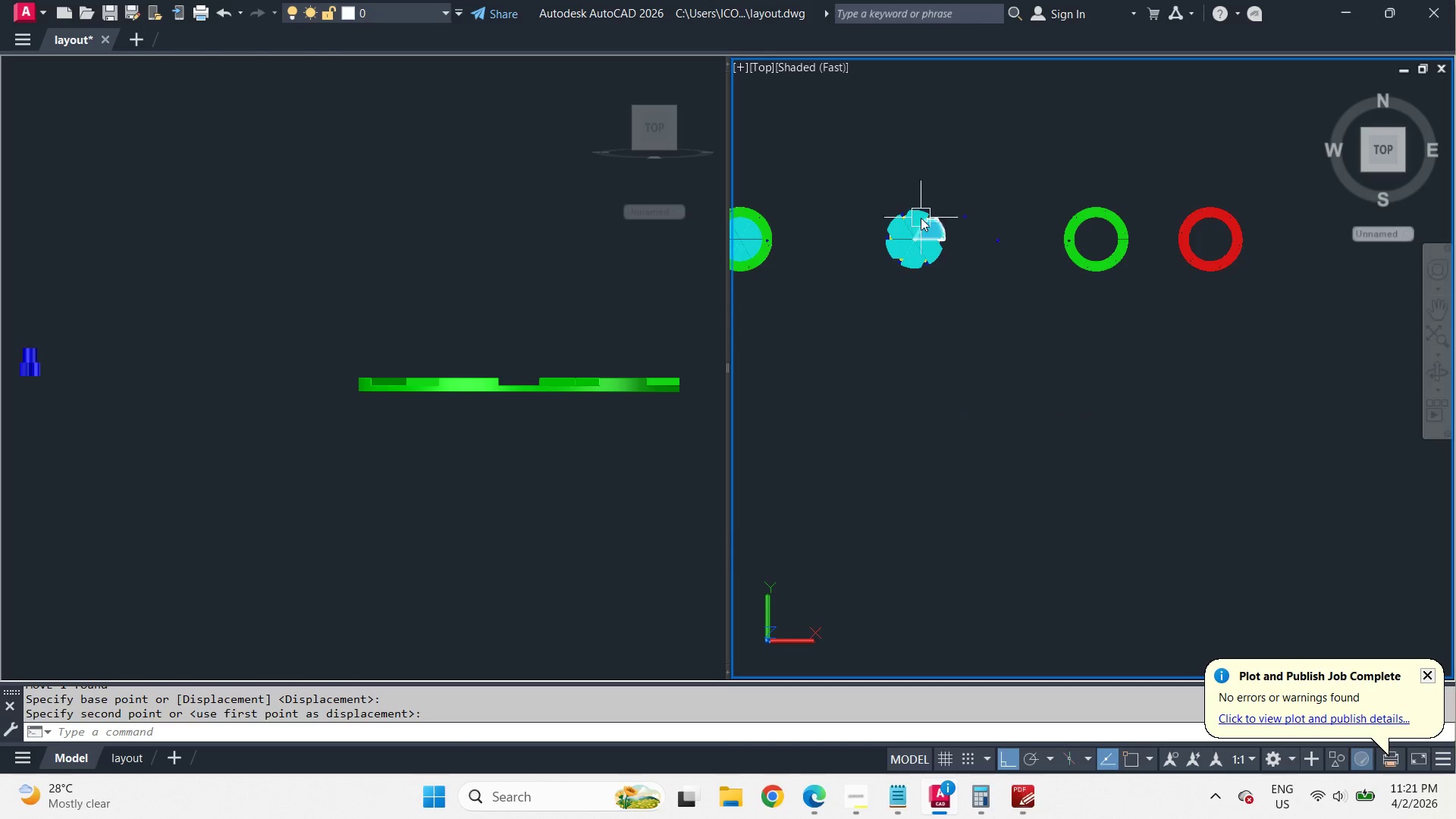 
scroll: coordinate [903, 223], scroll_direction: down, amount: 4.0
 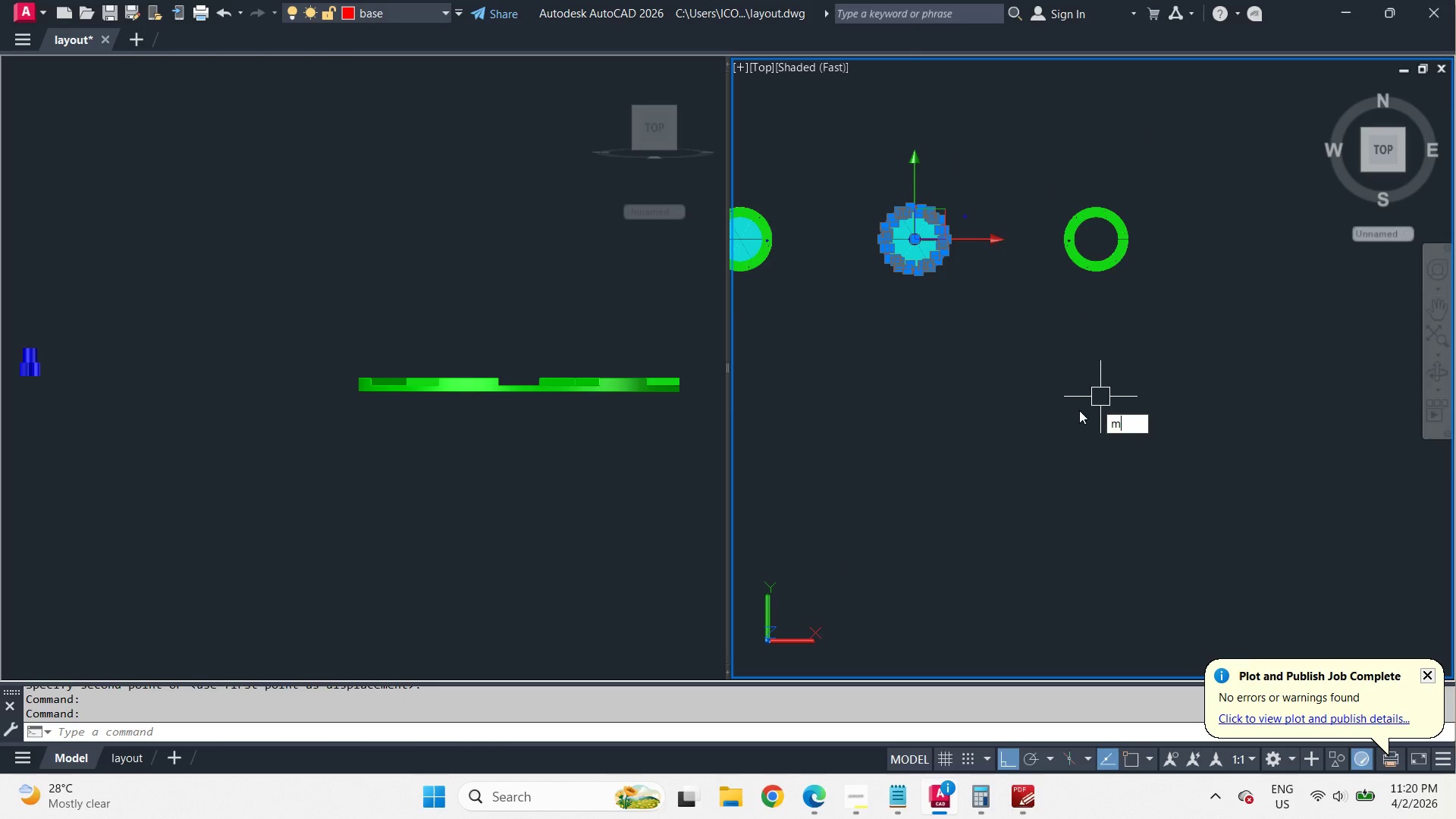 
scroll: coordinate [931, 259], scroll_direction: up, amount: 5.0
 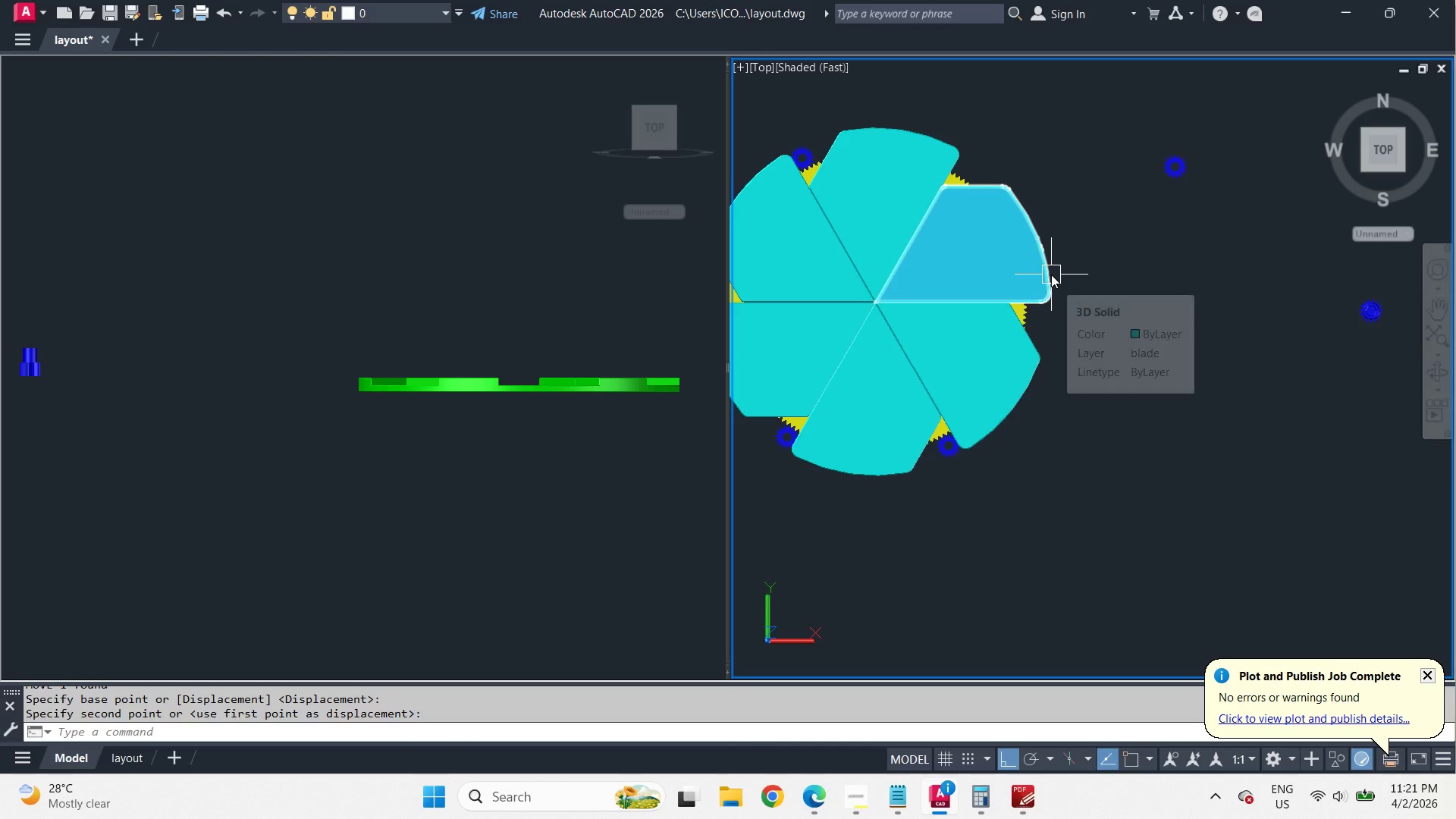 
left_click([1051, 275])
 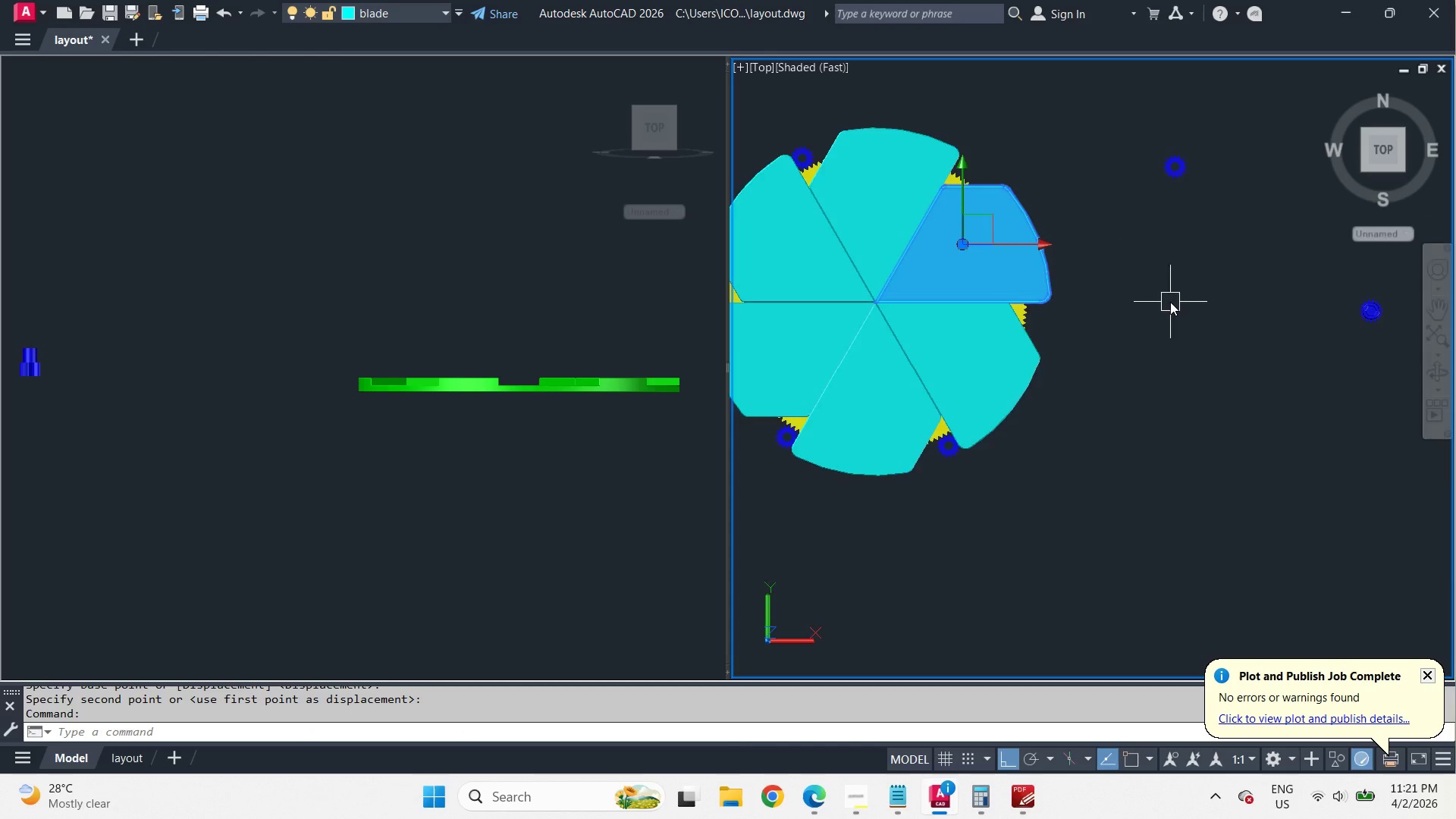 
left_click([264, 347])
 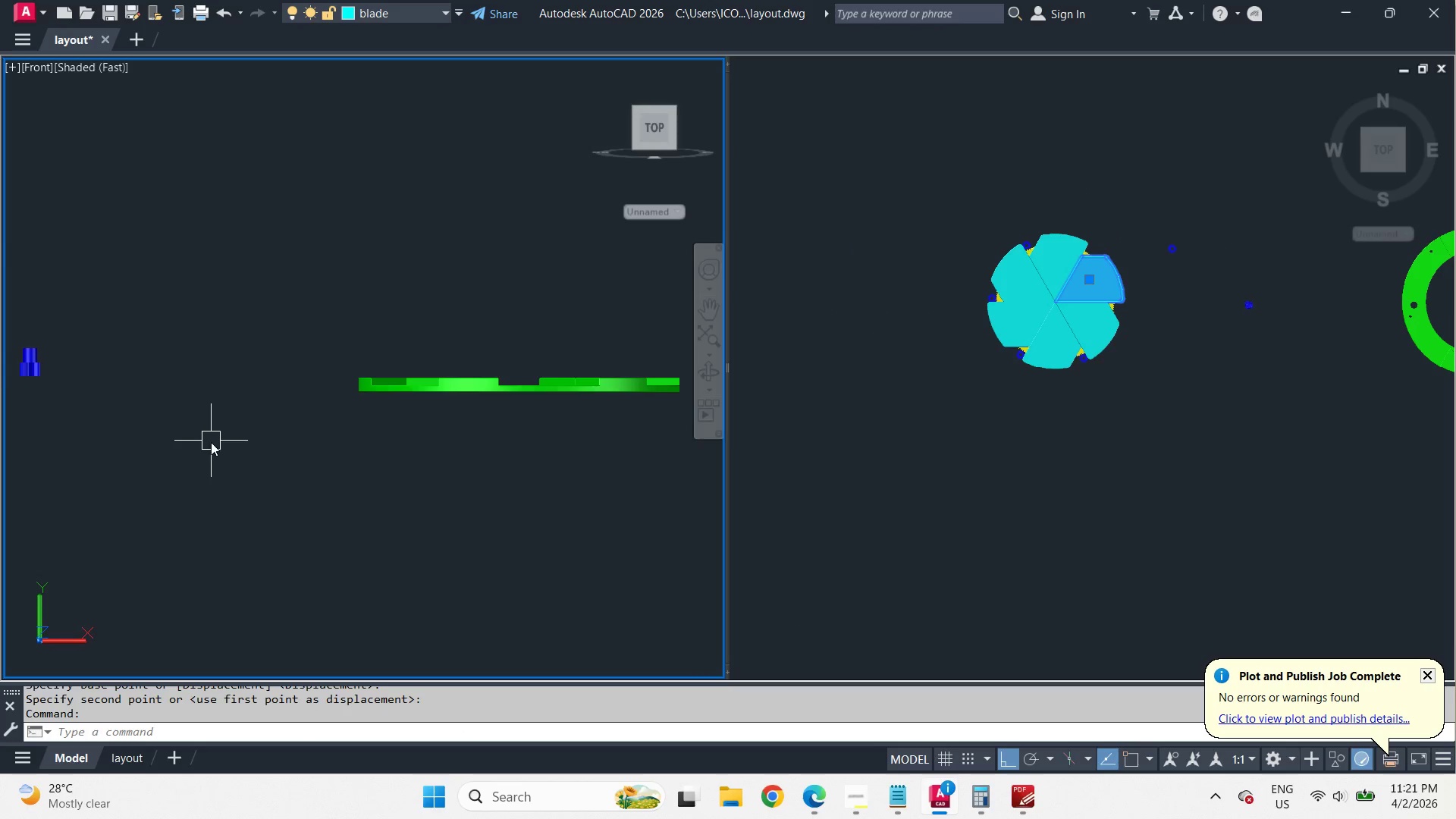 
scroll: coordinate [1170, 302], scroll_direction: down, amount: 2.0
 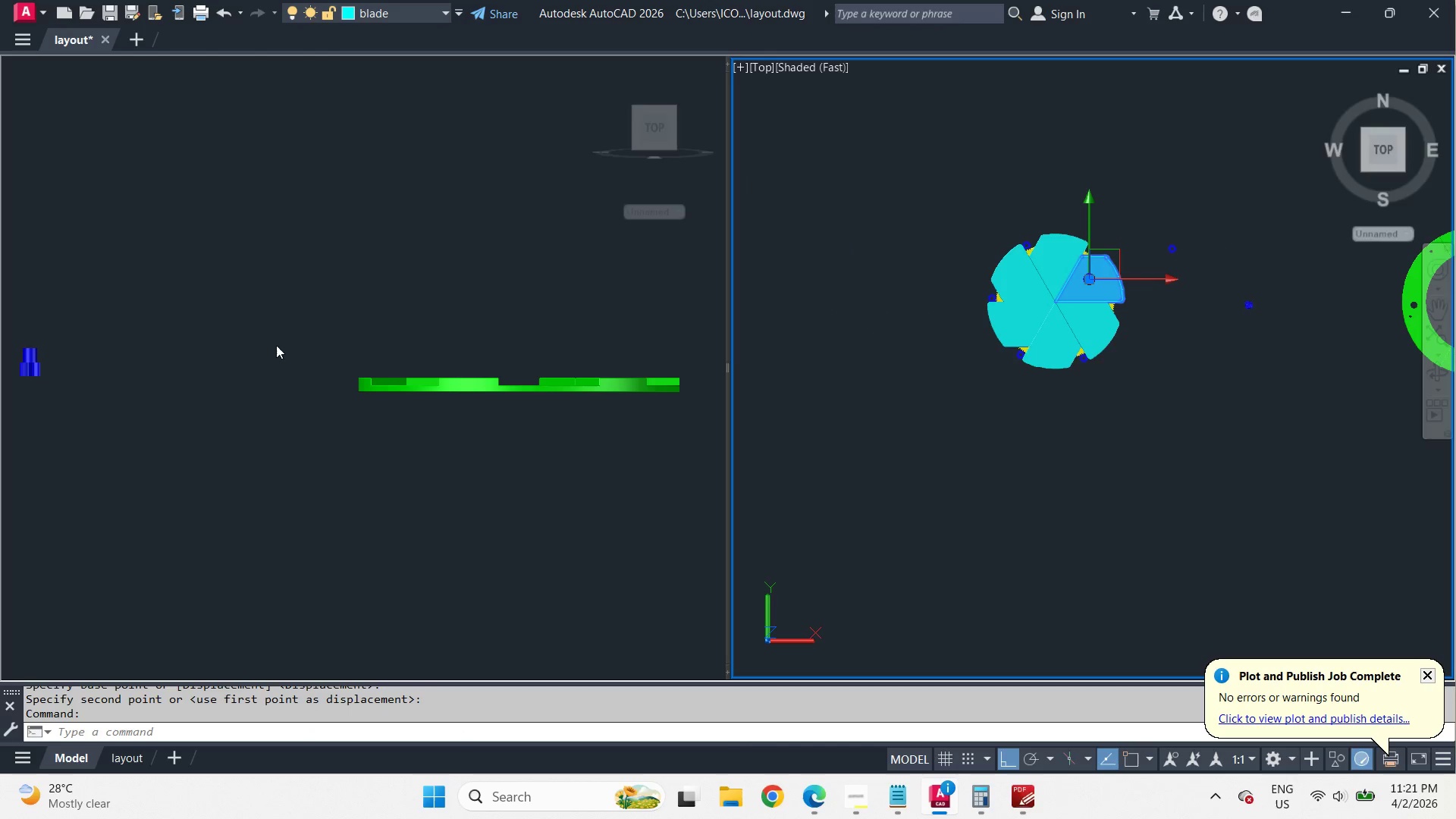 
left_click([1103, 428])
 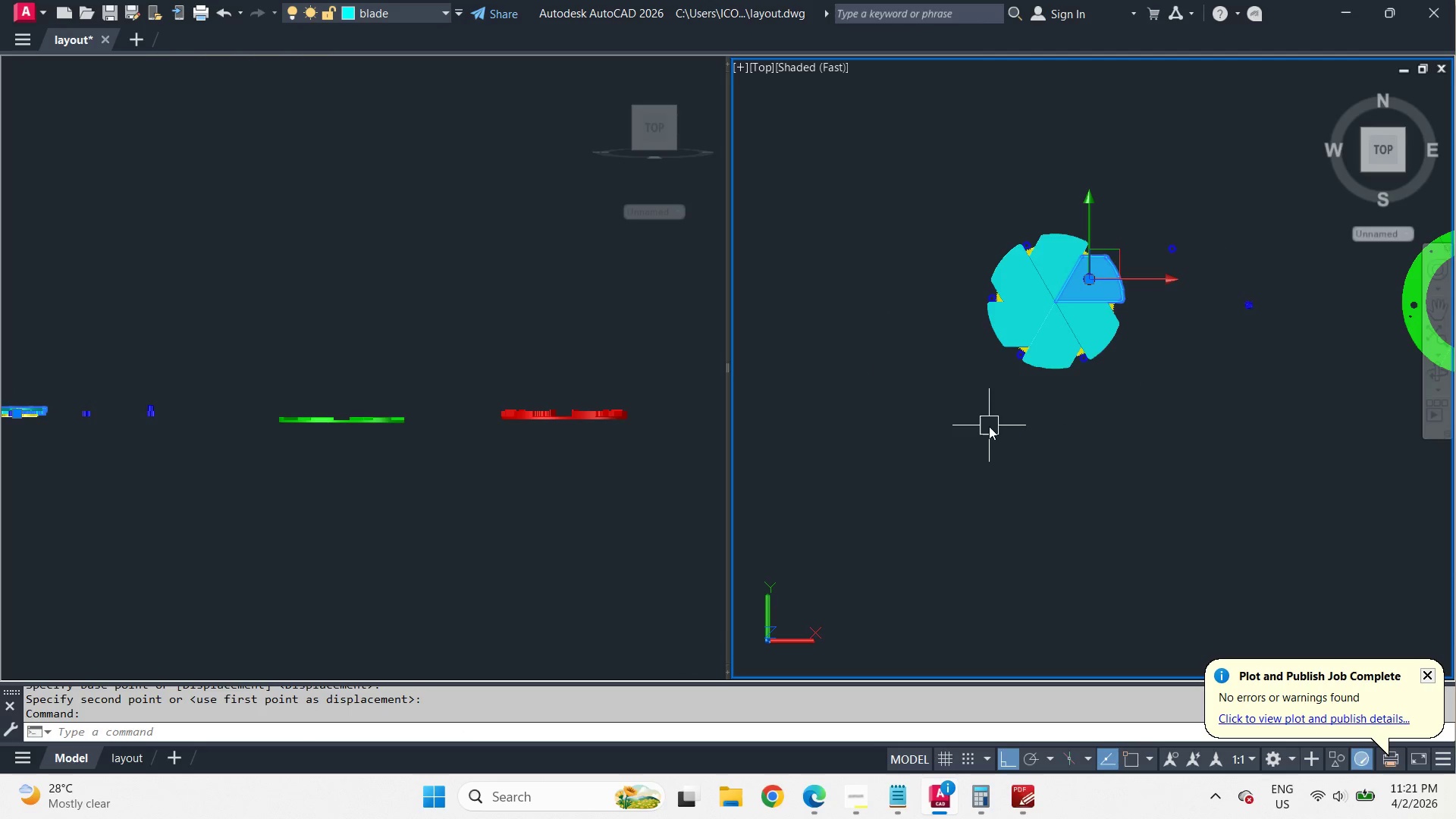 
key(M)
 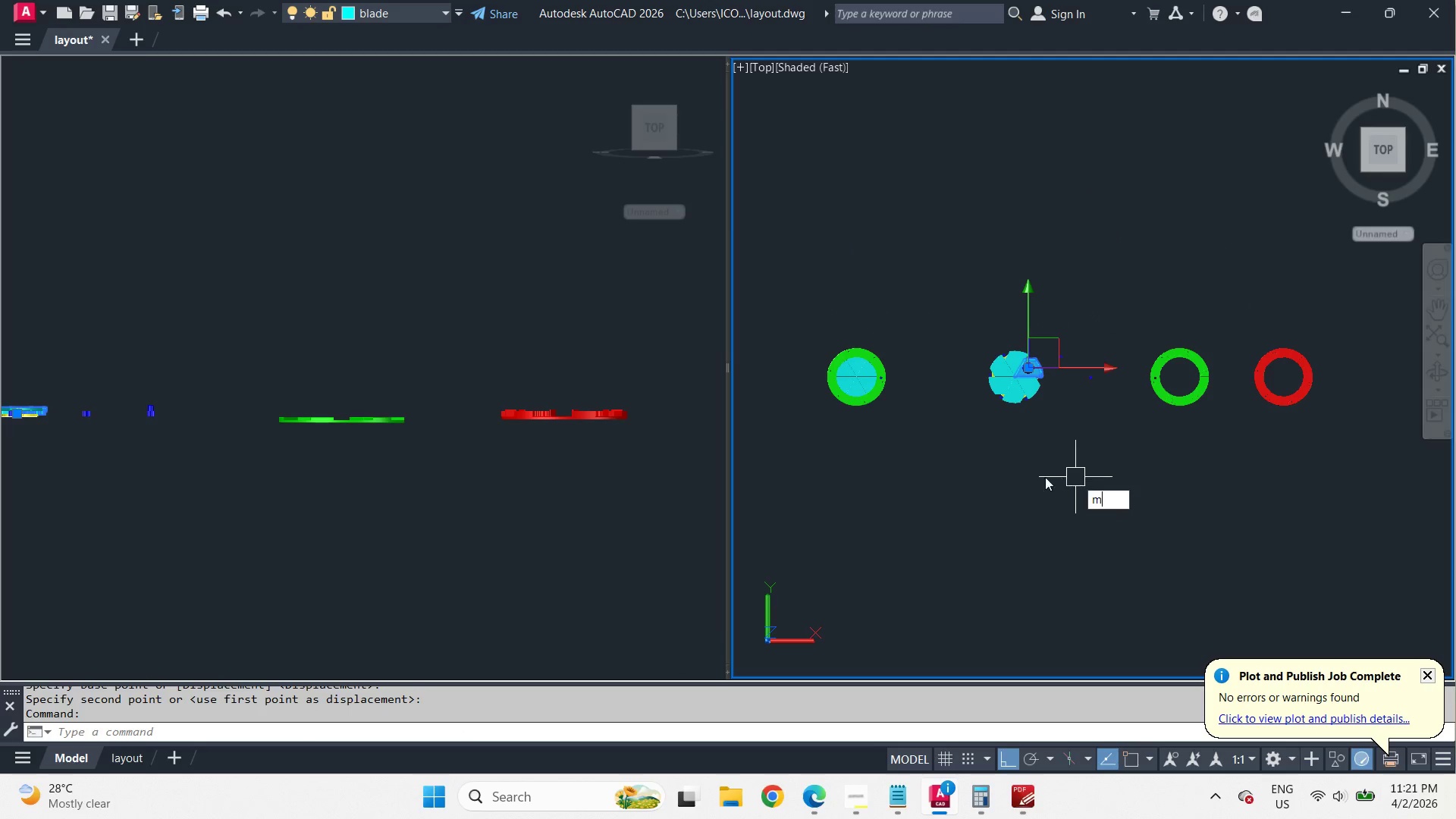 
key(Space)
 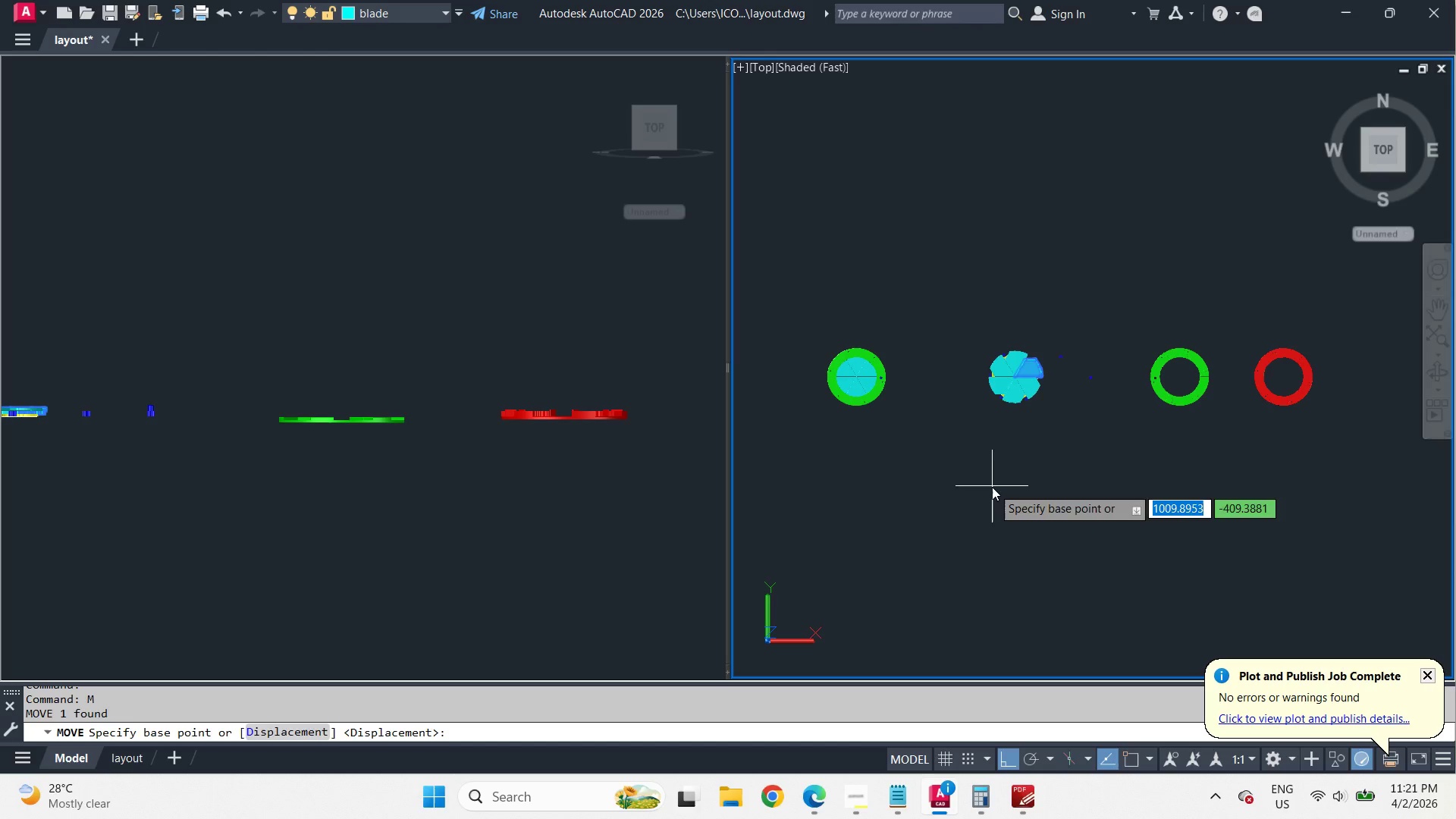 
left_click_drag(start_coordinate=[992, 486], to_coordinate=[1013, 488])
 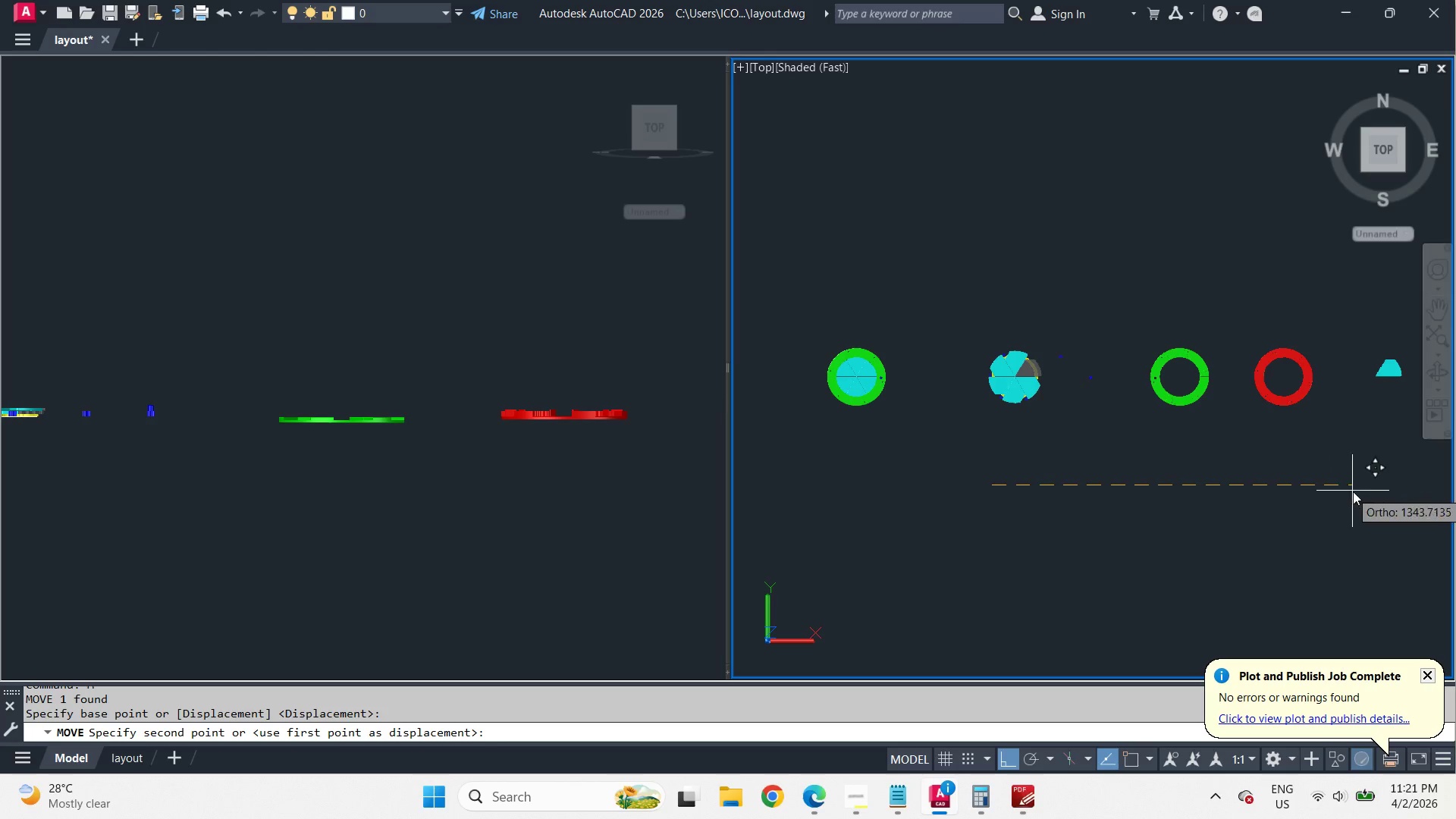 
scroll: coordinate [246, 442], scroll_direction: down, amount: 2.0
 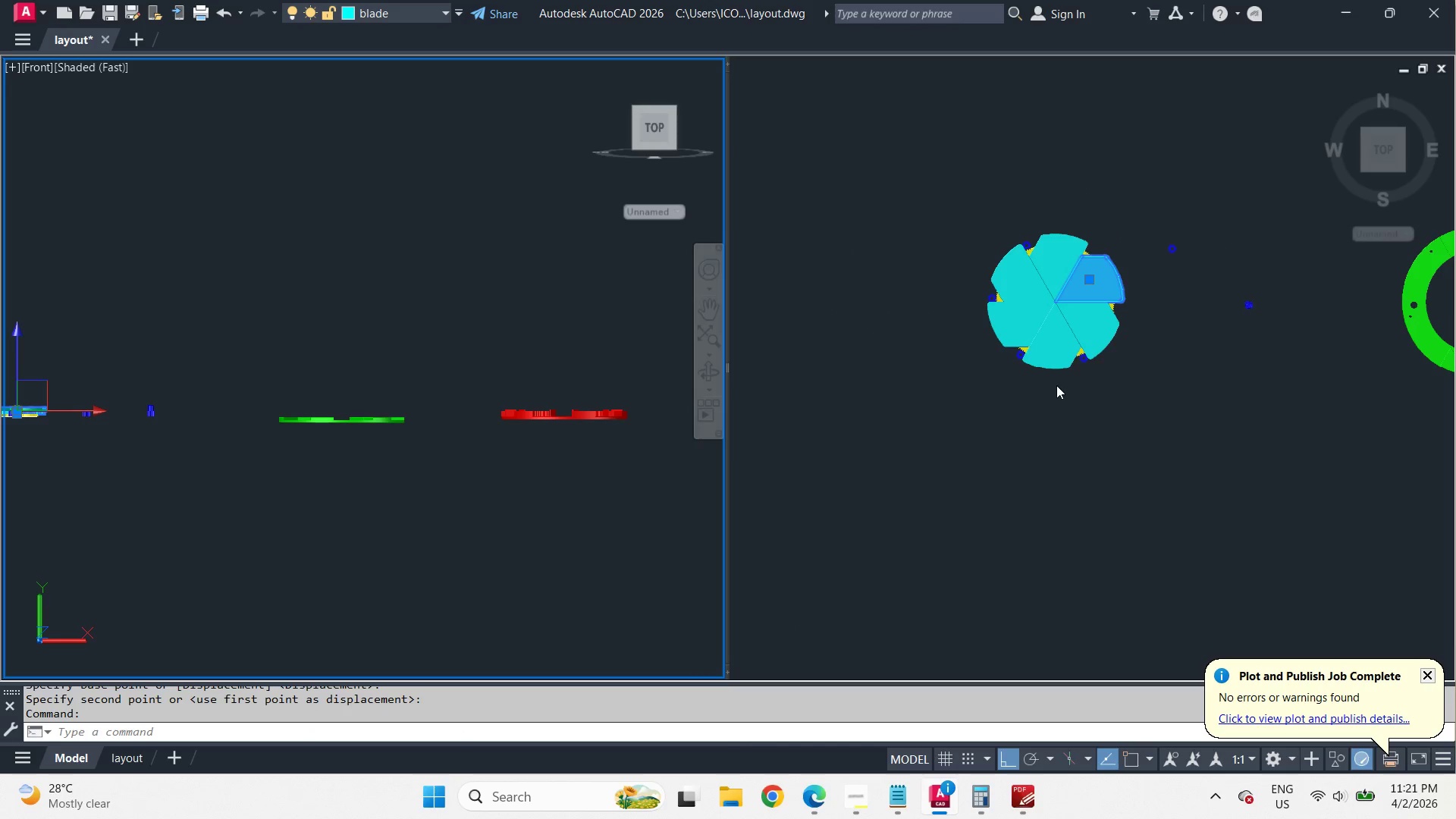 
left_click([1353, 491])
 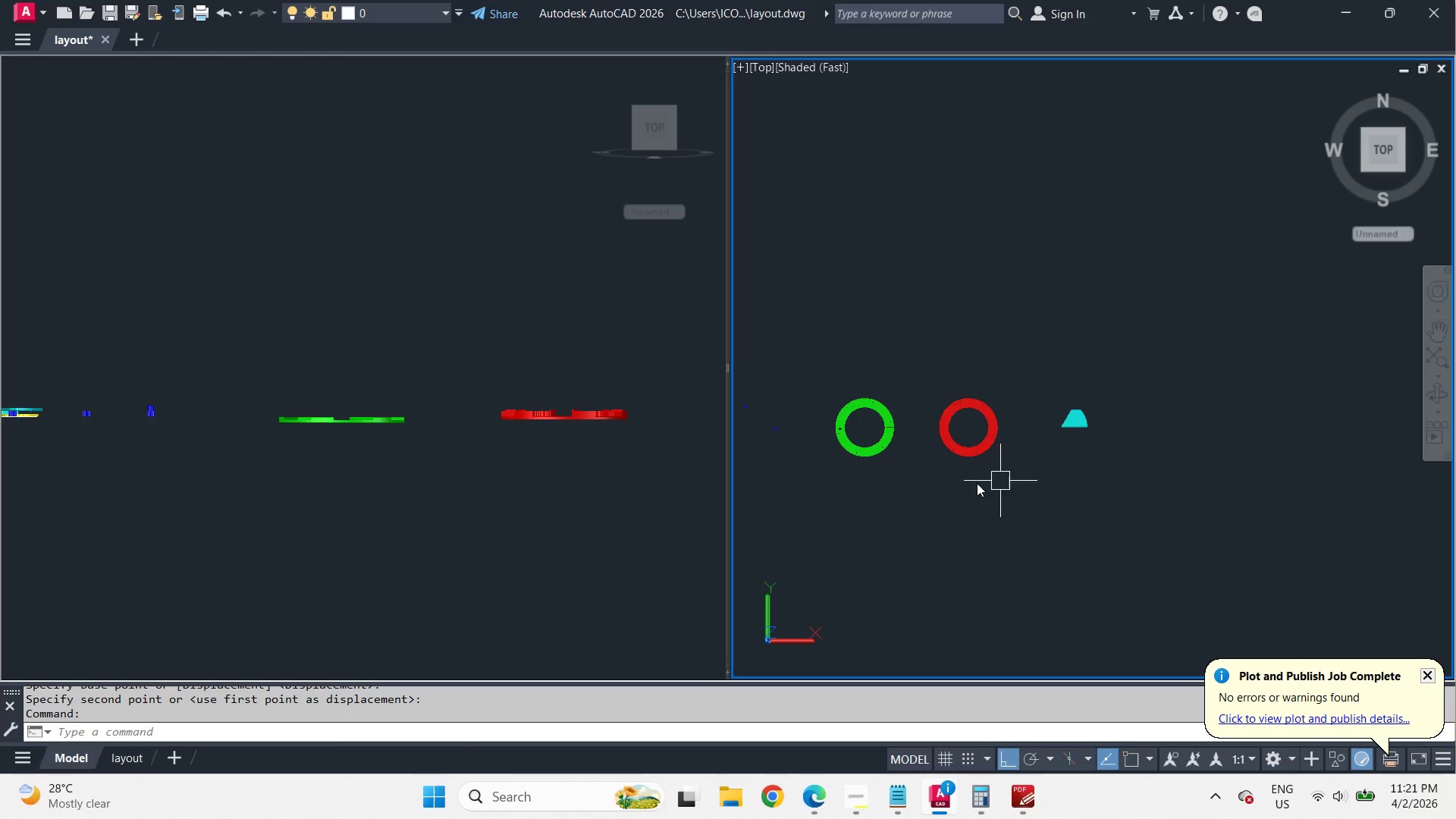 
scroll: coordinate [989, 426], scroll_direction: down, amount: 2.0
 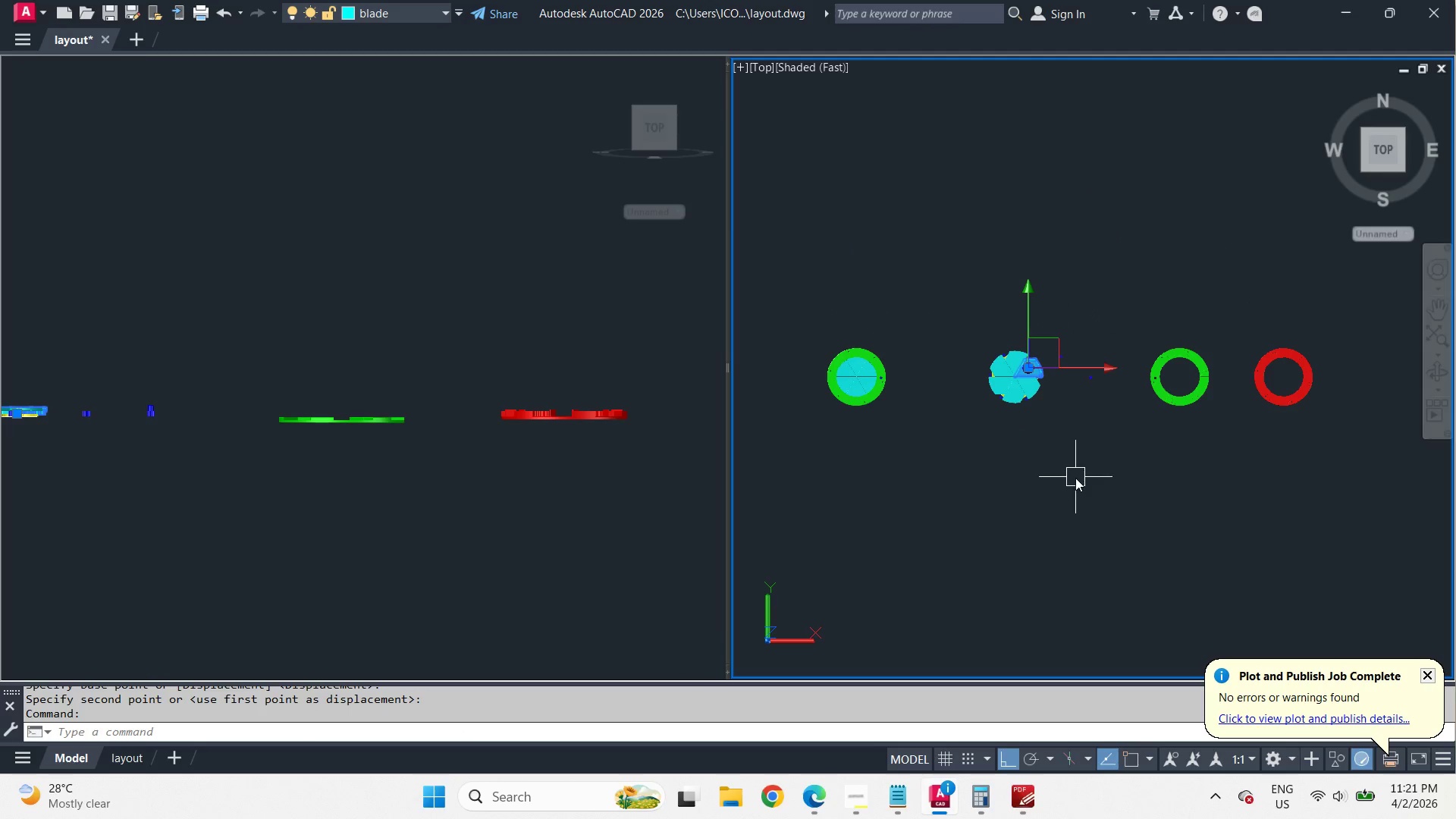 
left_click_drag(start_coordinate=[614, 502], to_coordinate=[584, 505])
 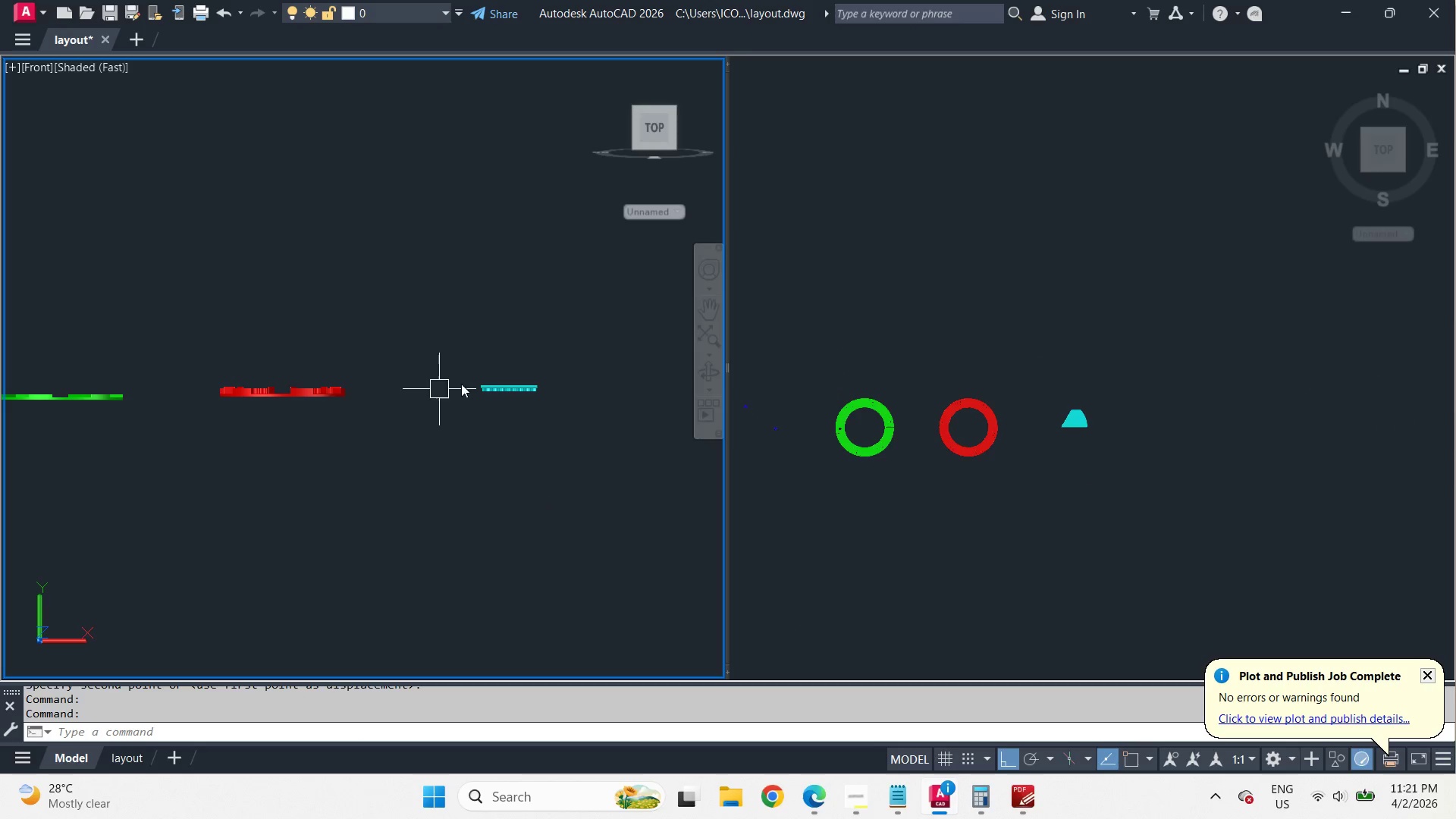 
left_click([511, 394])
 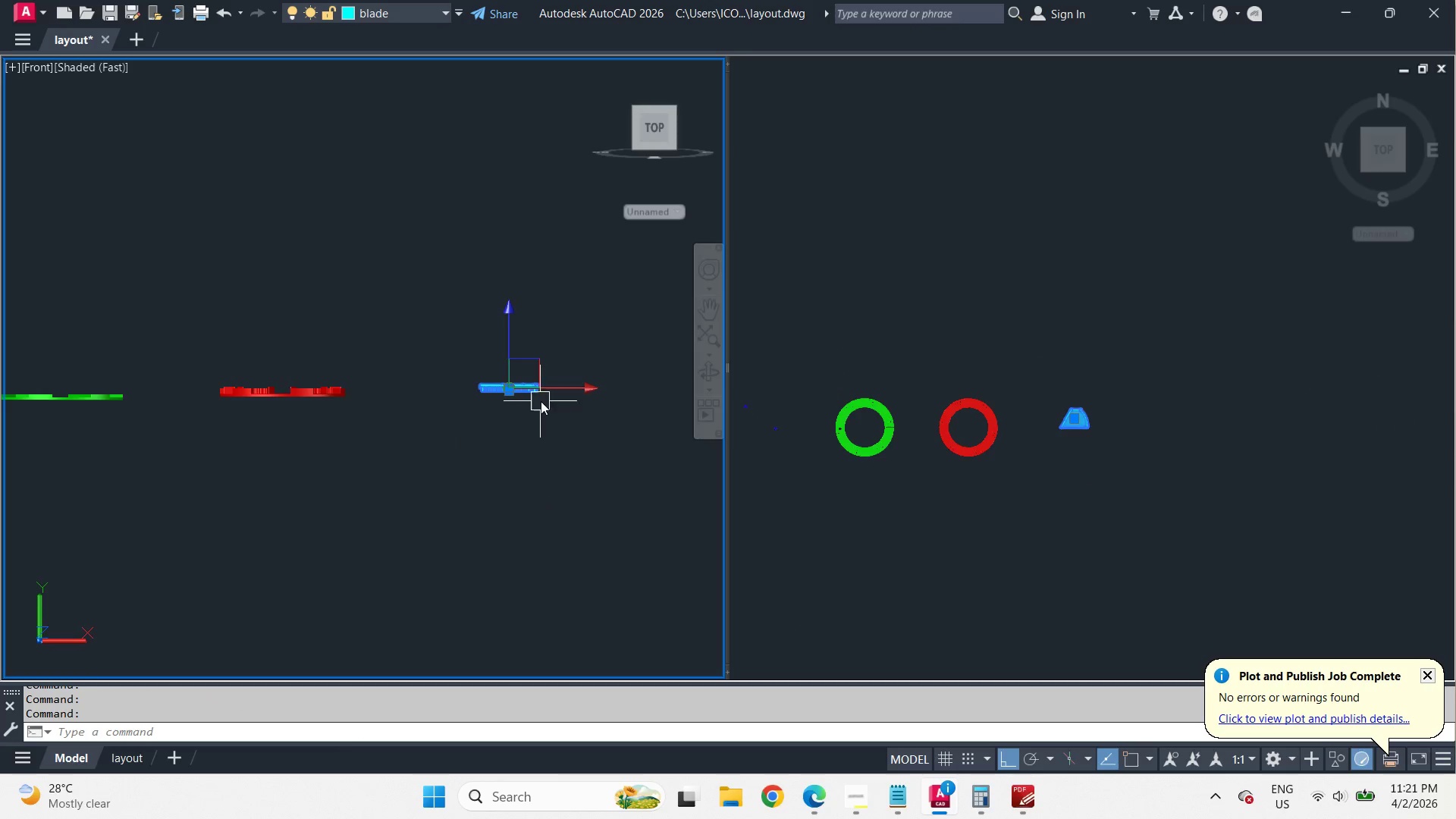 
type(ro )
 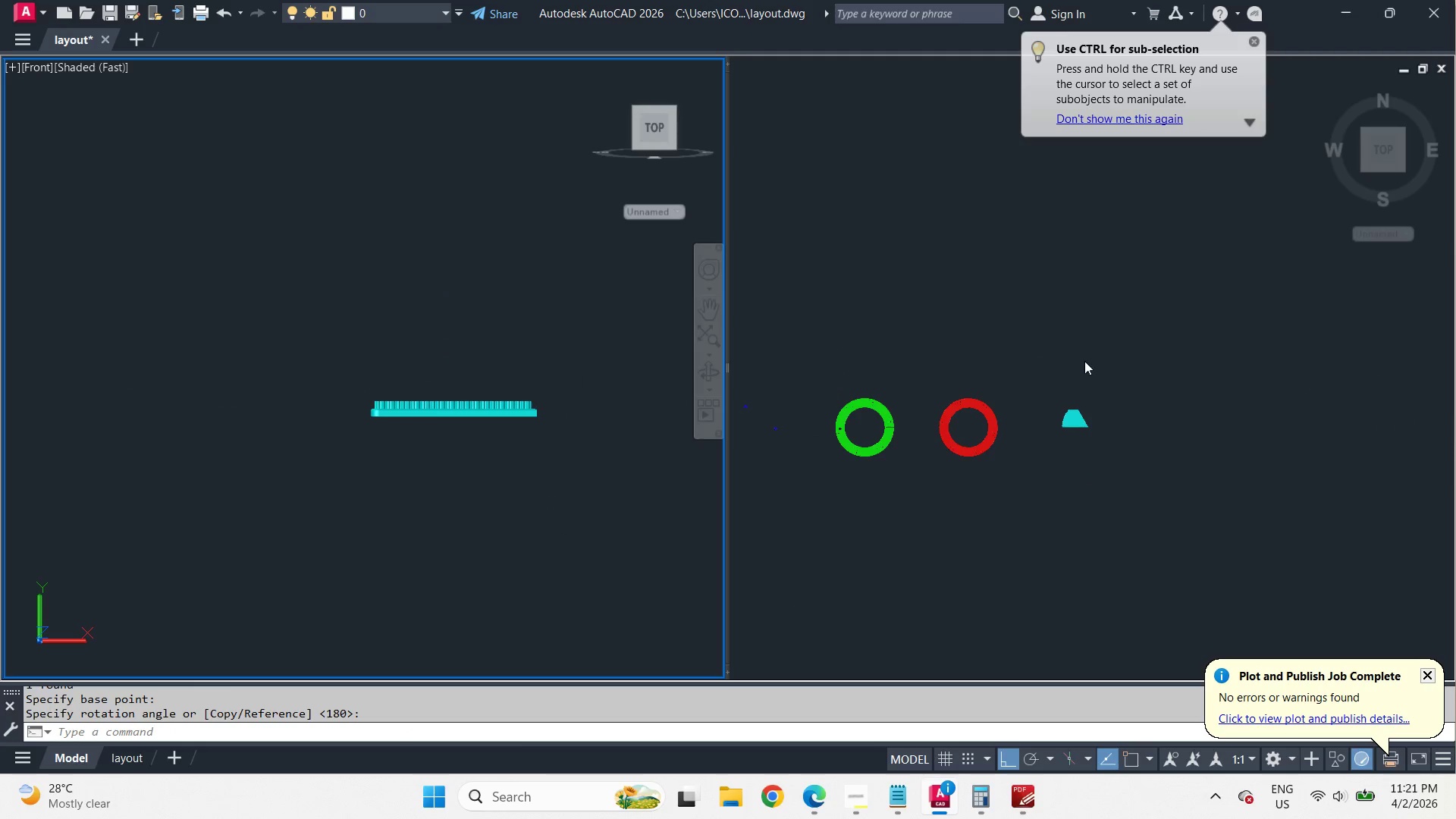 
scroll: coordinate [541, 399], scroll_direction: up, amount: 3.0
 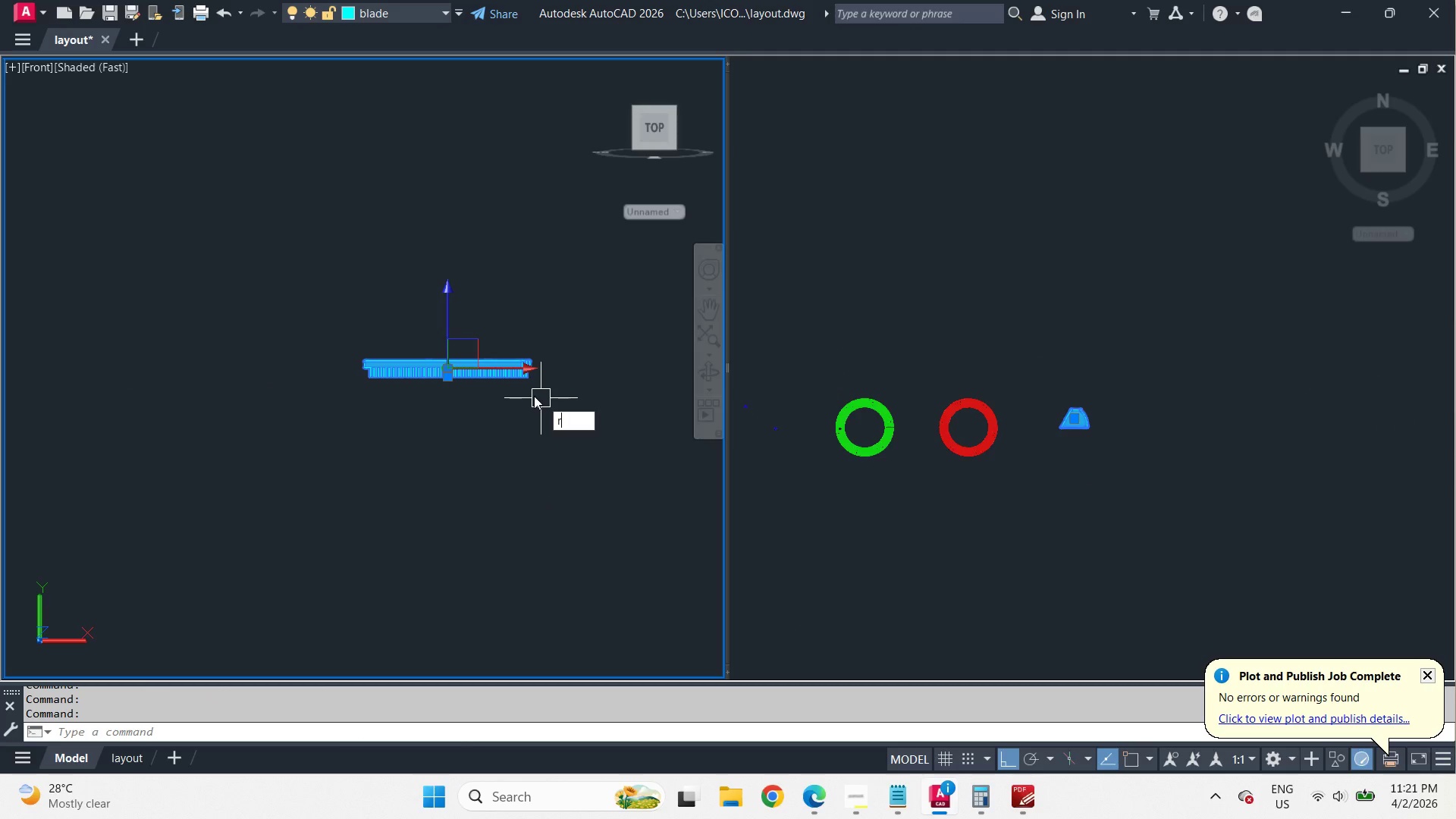 
scroll: coordinate [1253, 346], scroll_direction: down, amount: 1.0
 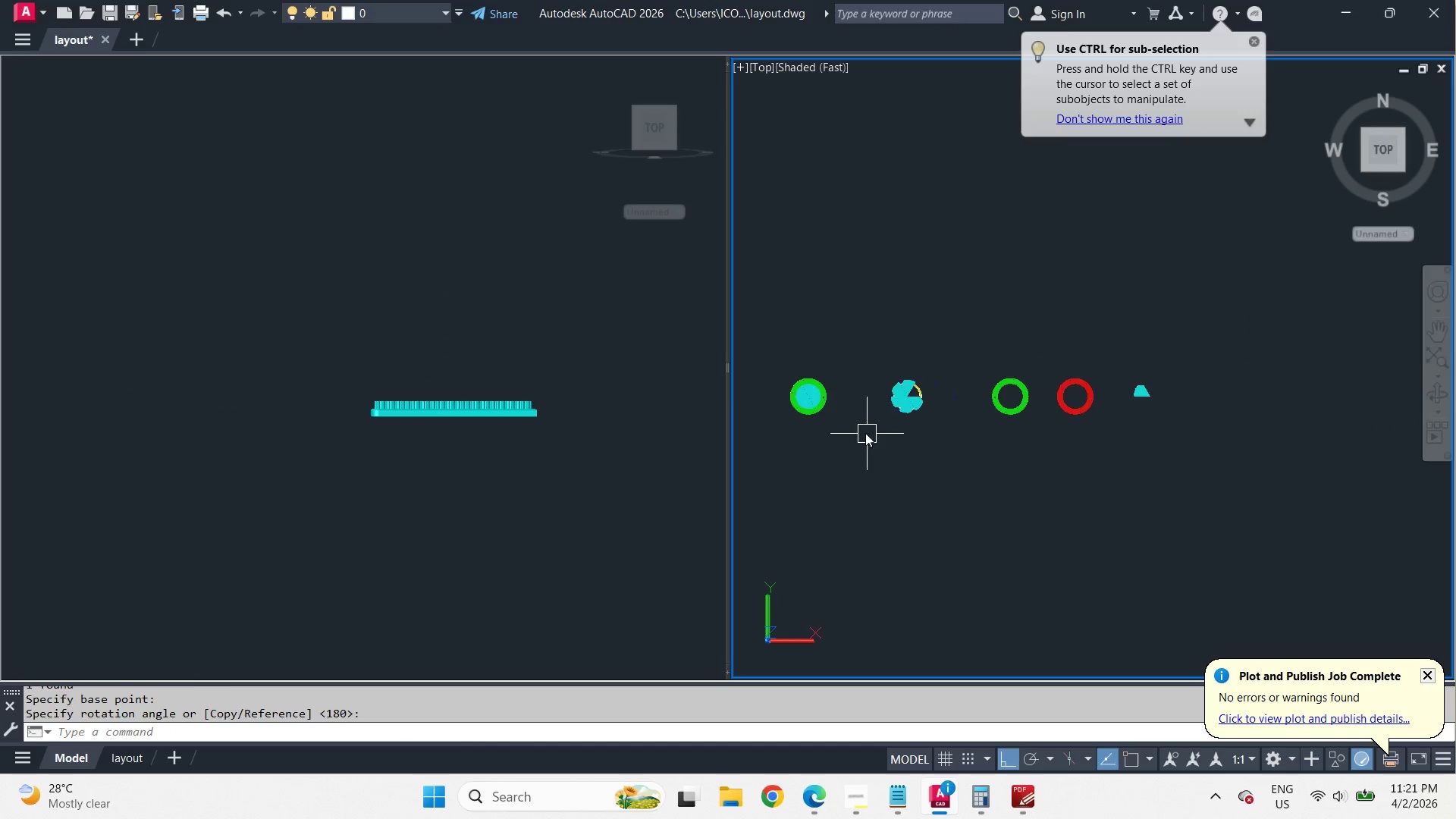 
scroll: coordinate [979, 357], scroll_direction: up, amount: 6.0
 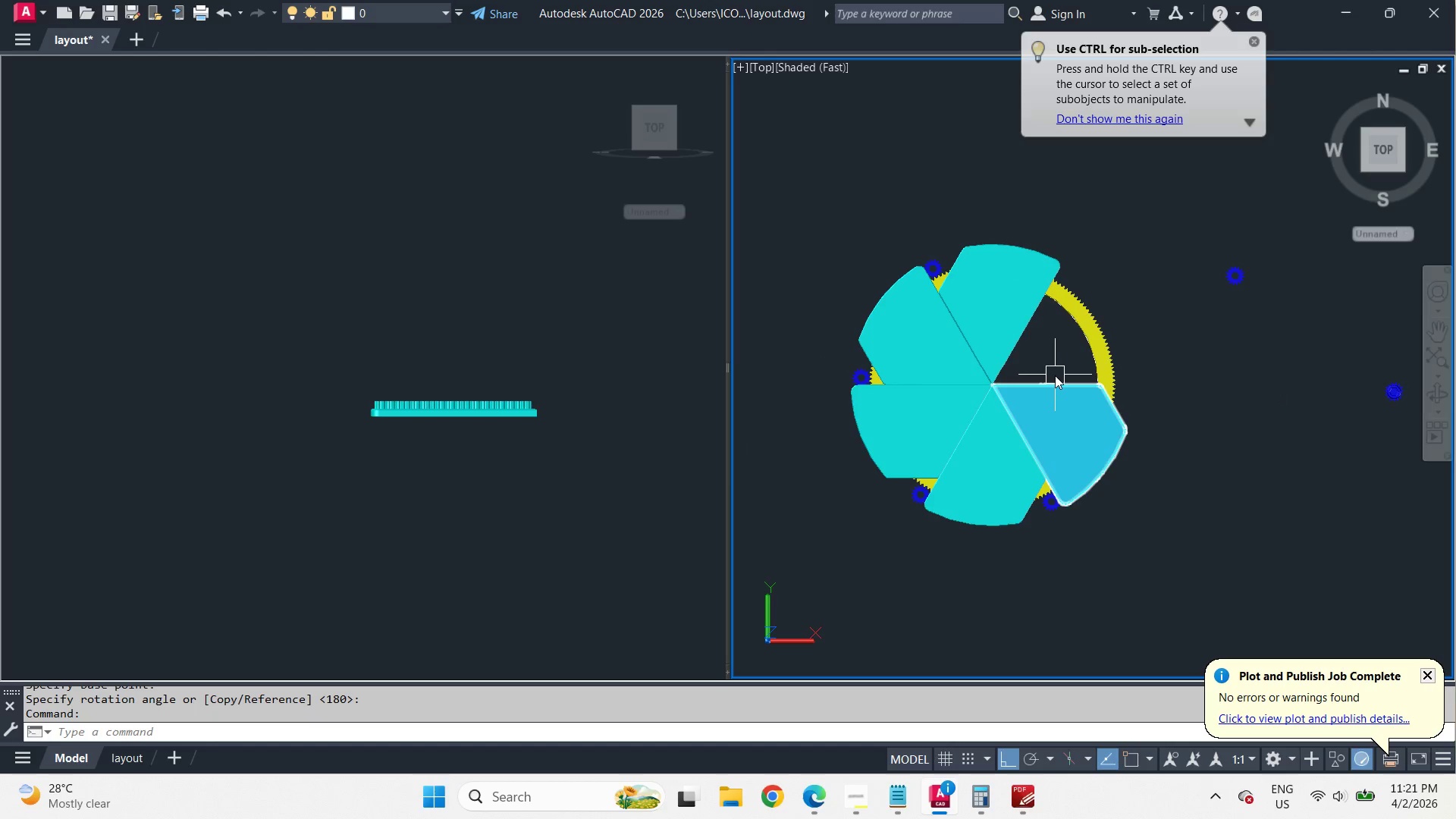 
left_click_drag(start_coordinate=[1056, 347], to_coordinate=[1041, 358])
 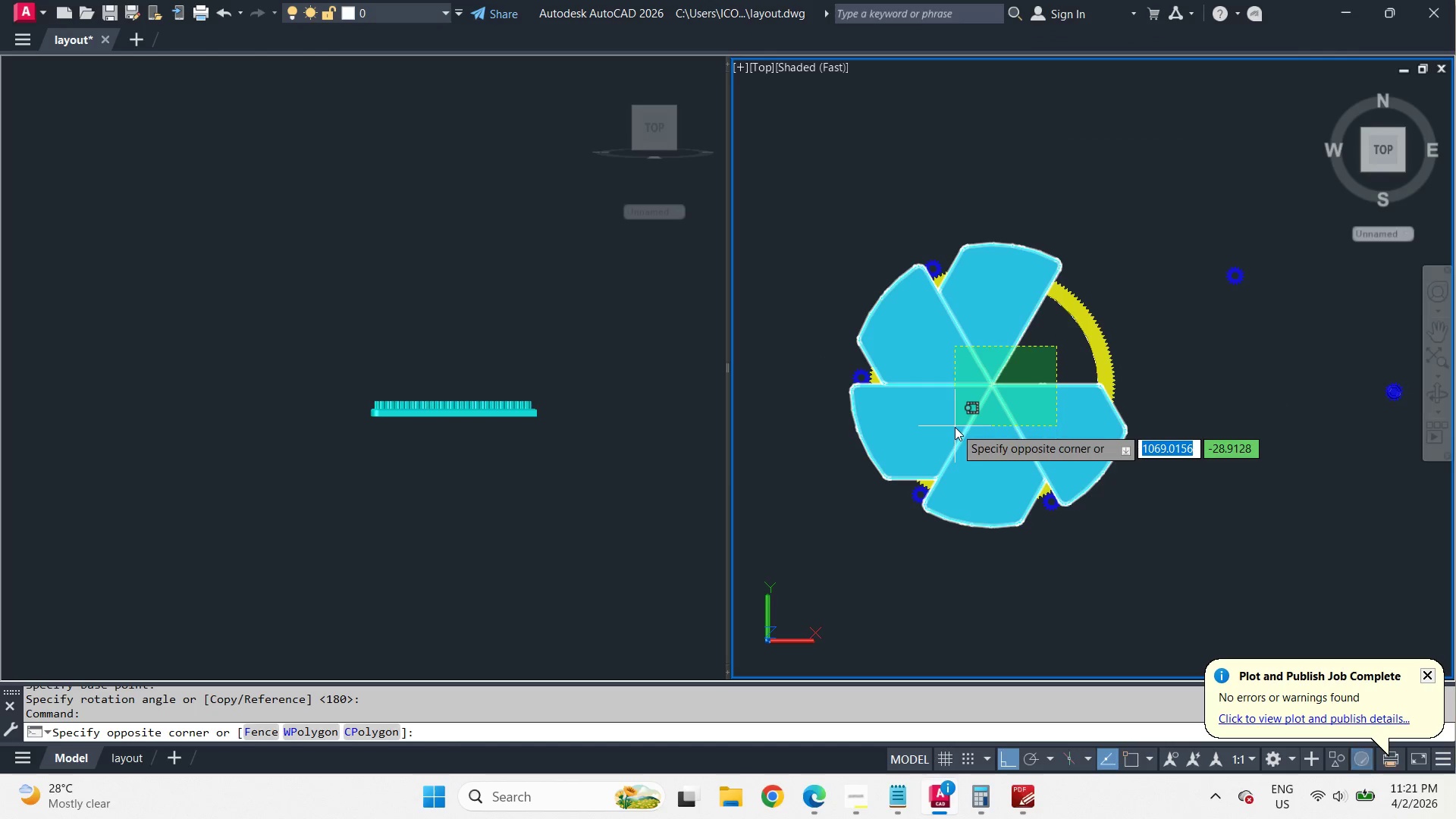 
left_click([955, 427])
 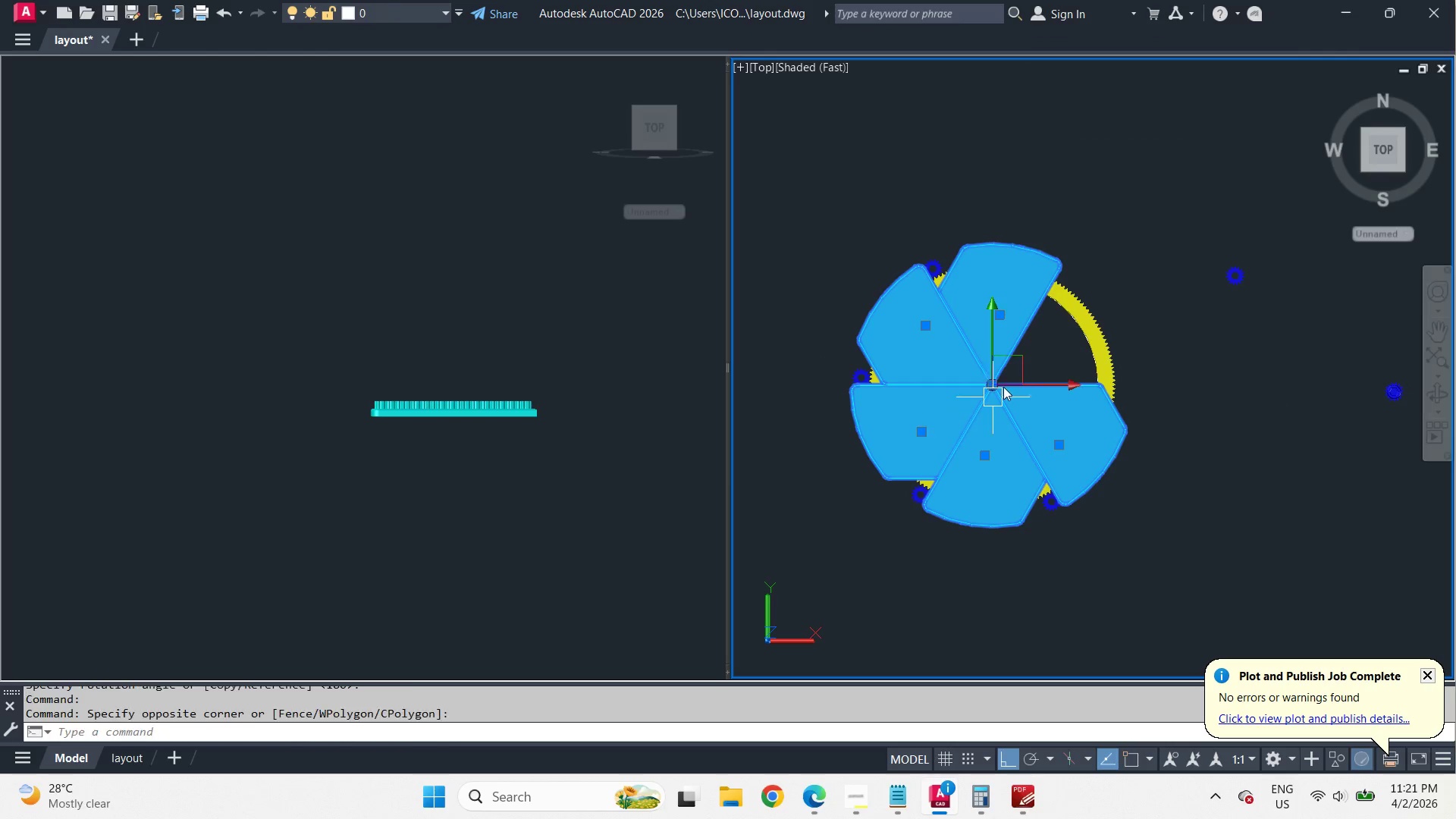 
key(E)
 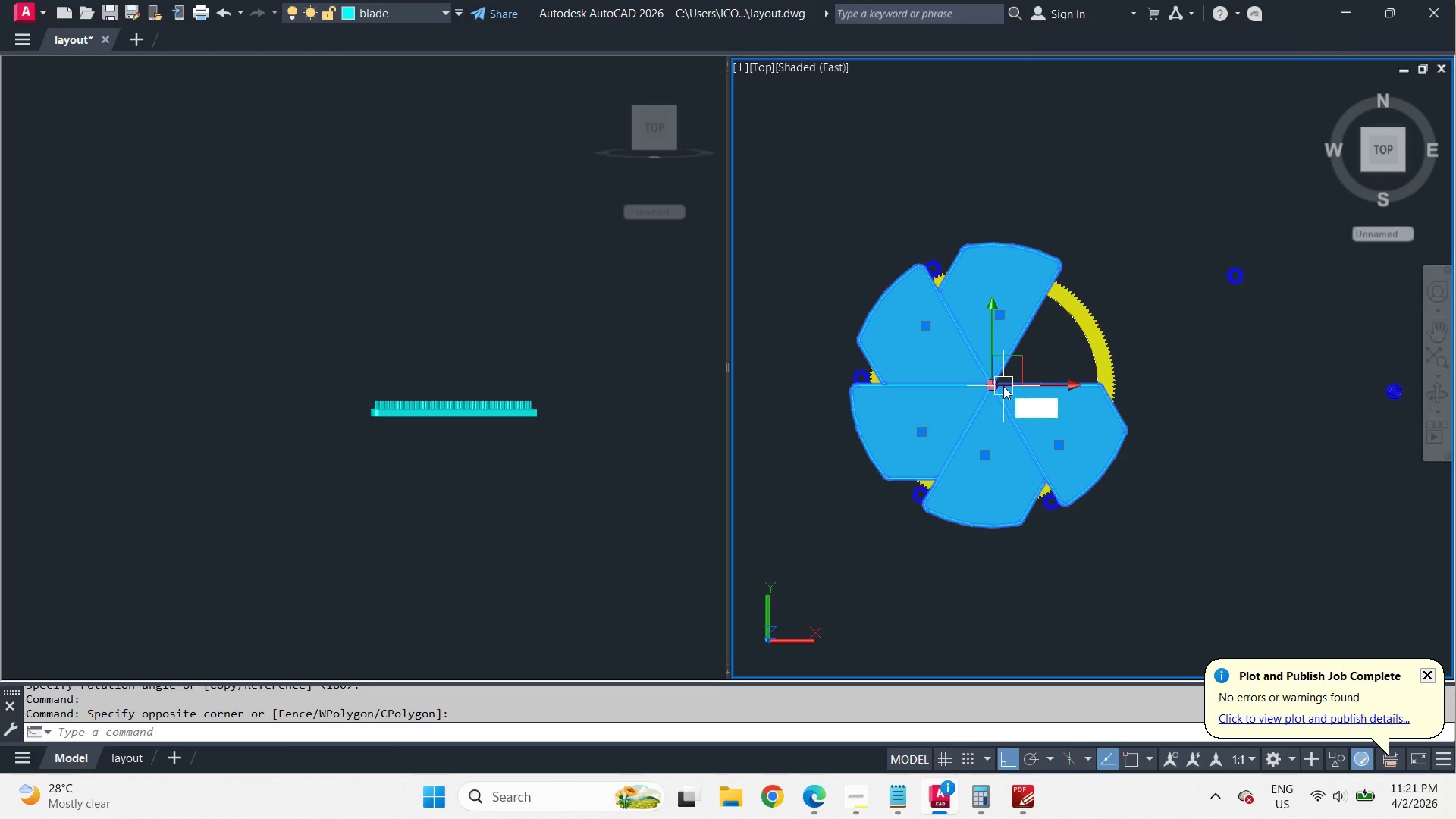 
key(Space)
 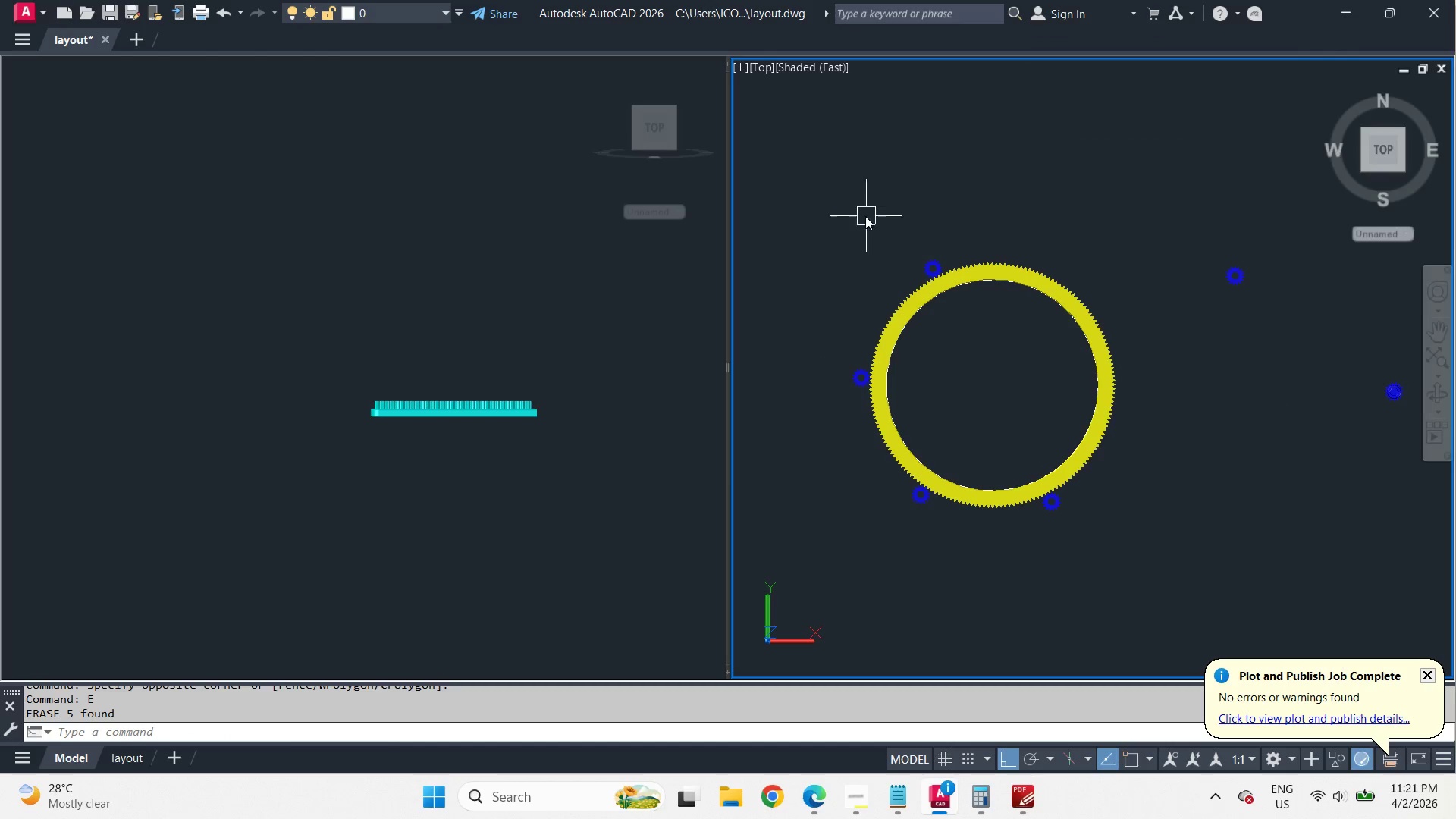 
left_click_drag(start_coordinate=[806, 217], to_coordinate=[837, 261])
 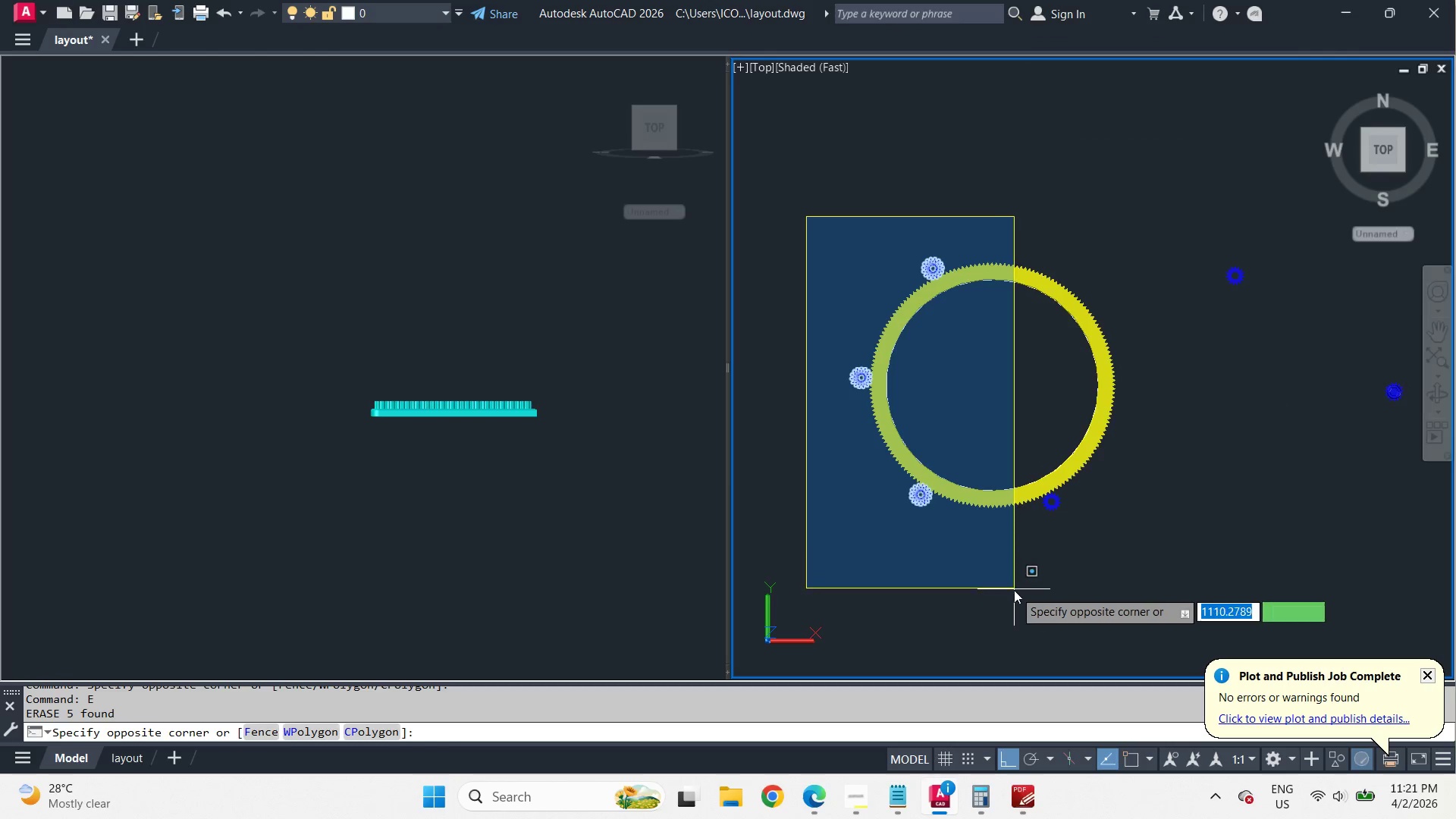 
left_click([1014, 590])
 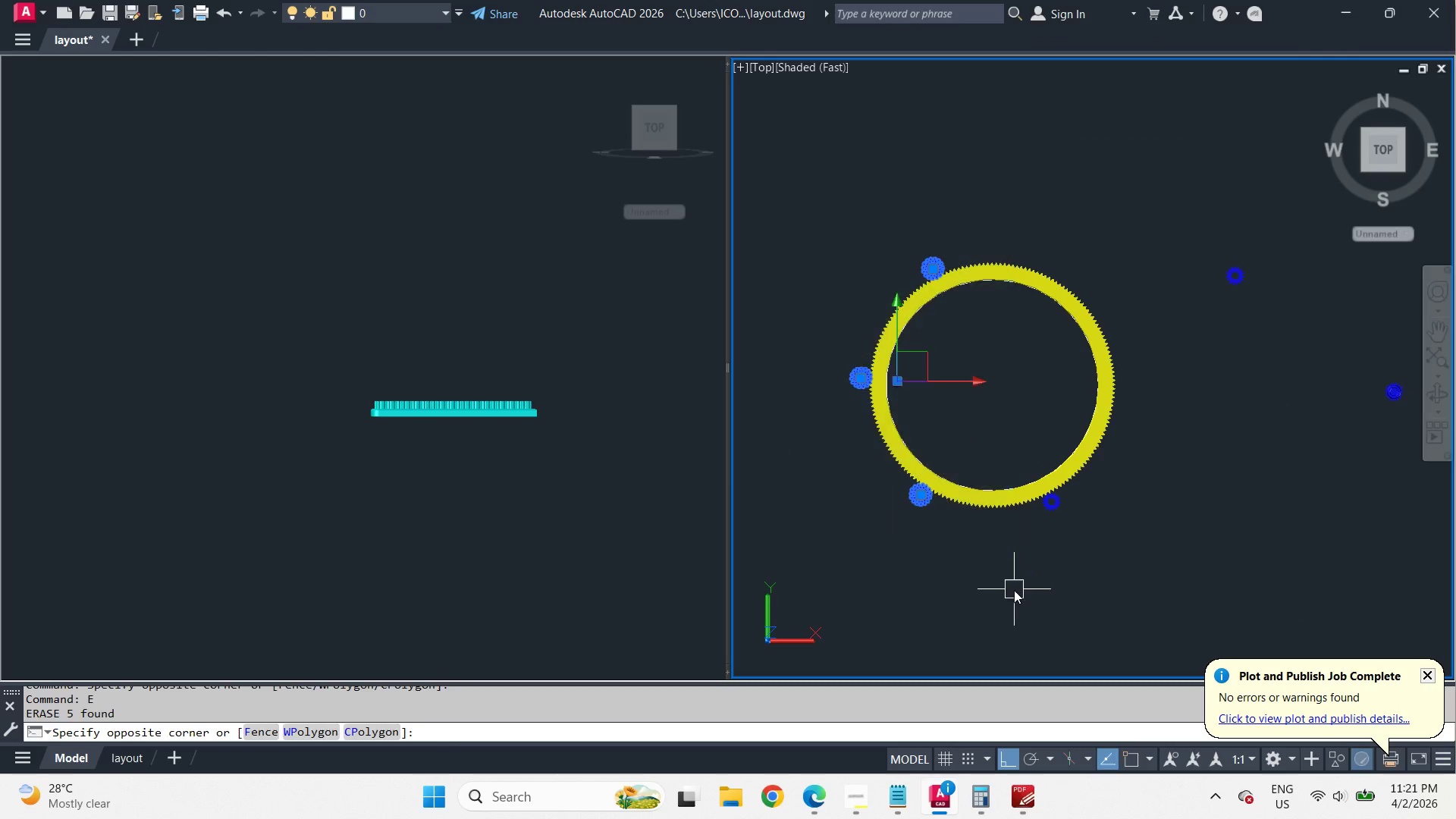 
key(E)
 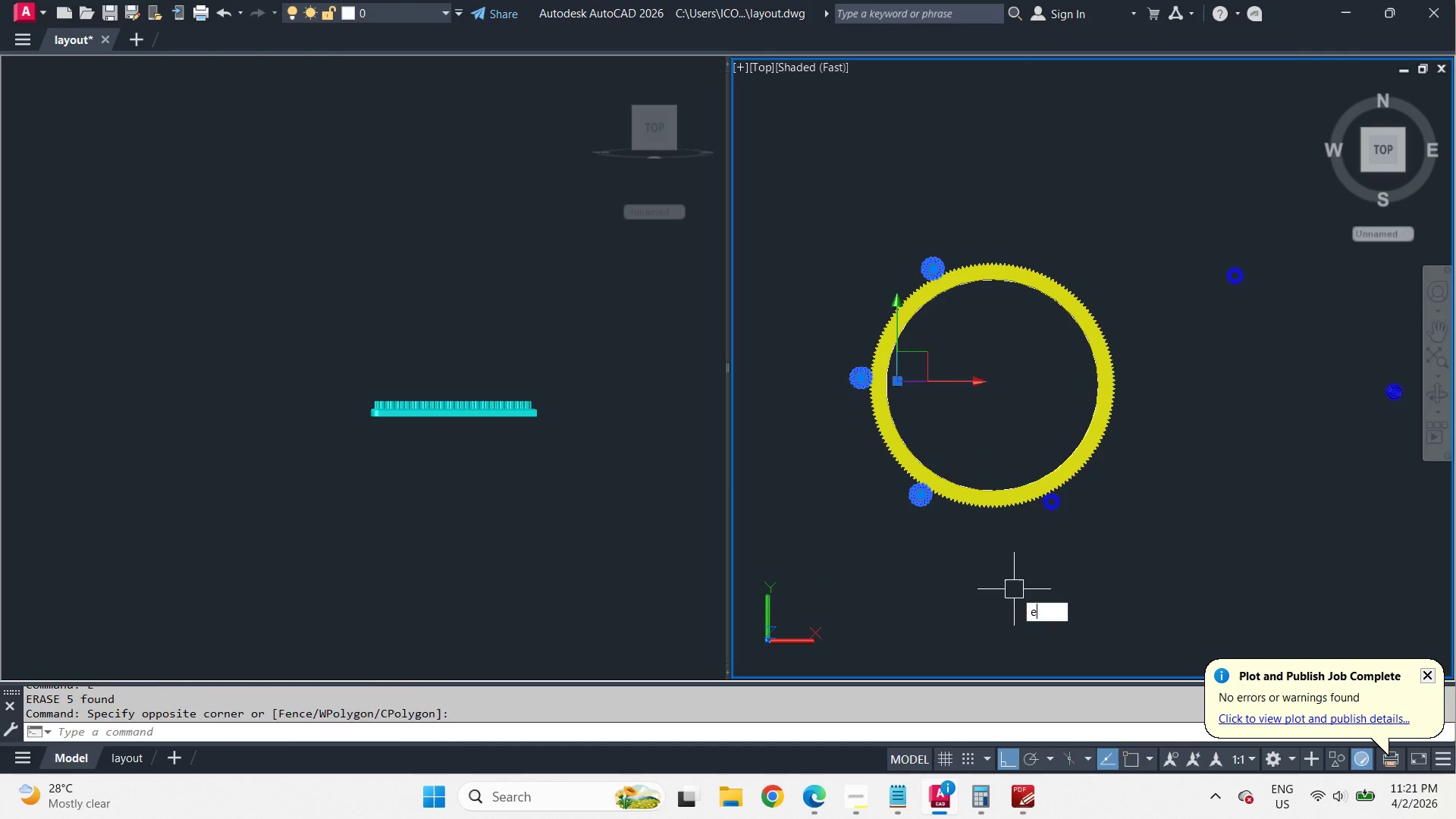 
key(Space)
 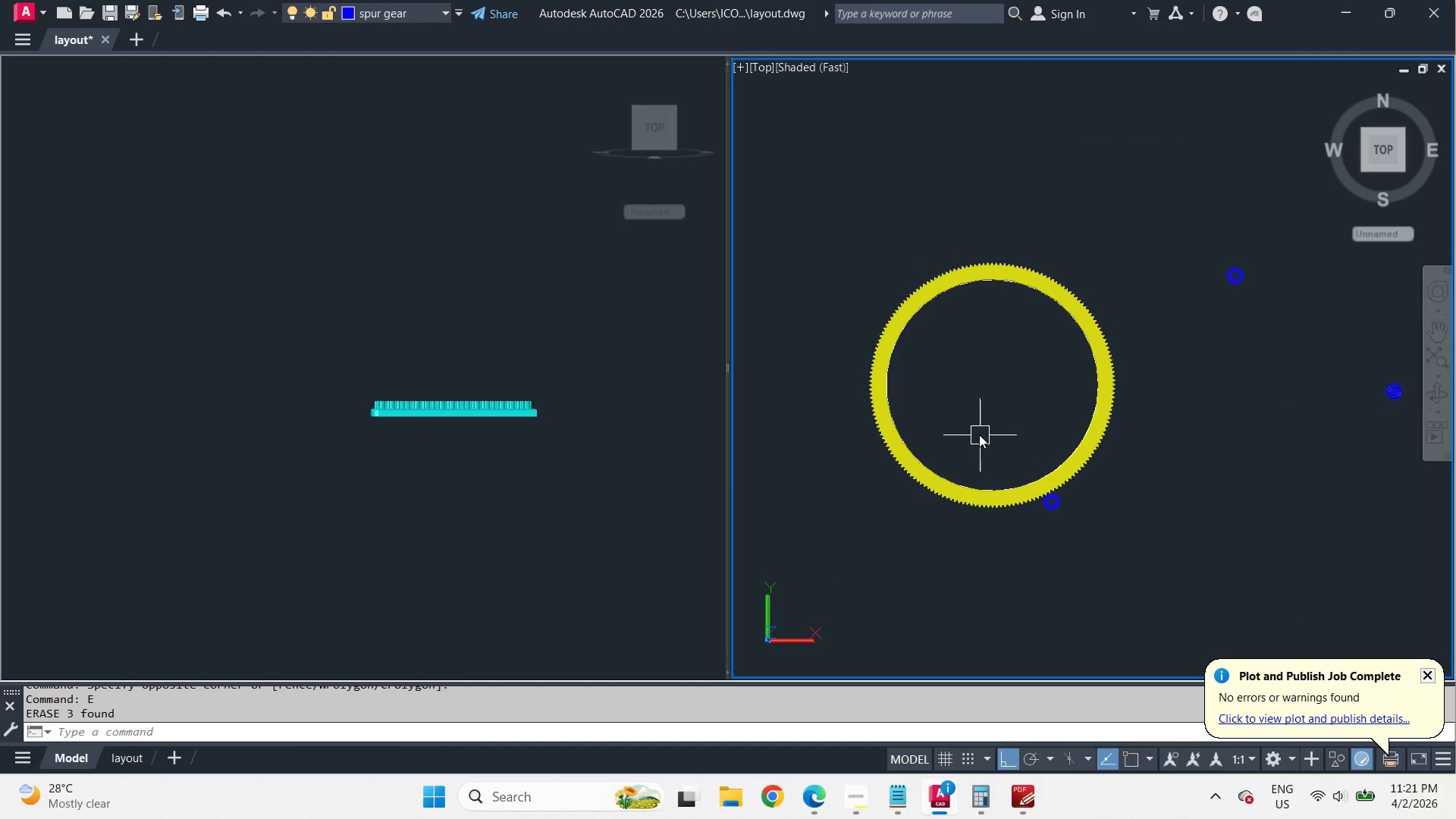 
left_click_drag(start_coordinate=[979, 435], to_coordinate=[1047, 505])
 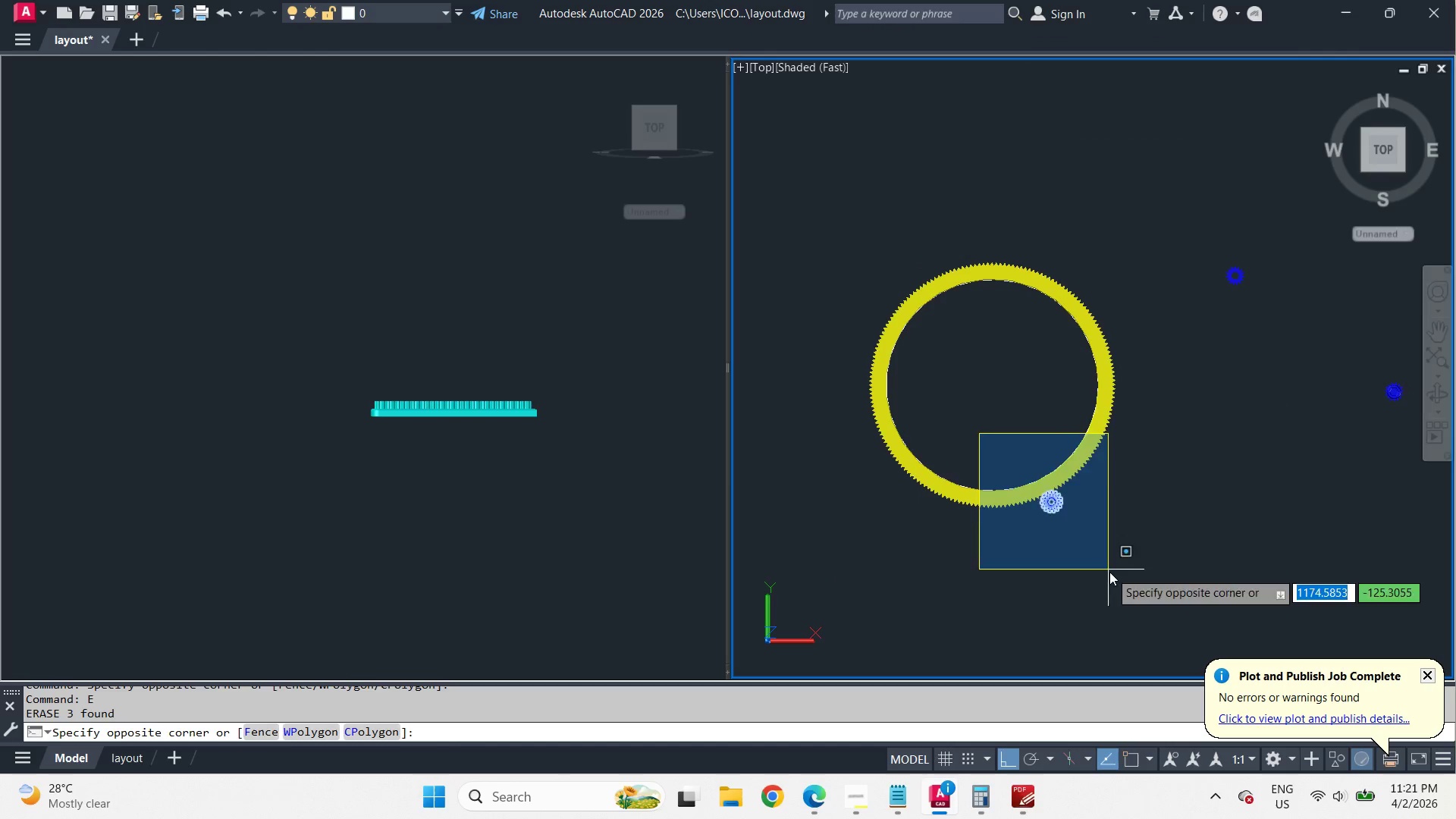 
double_click([1109, 572])
 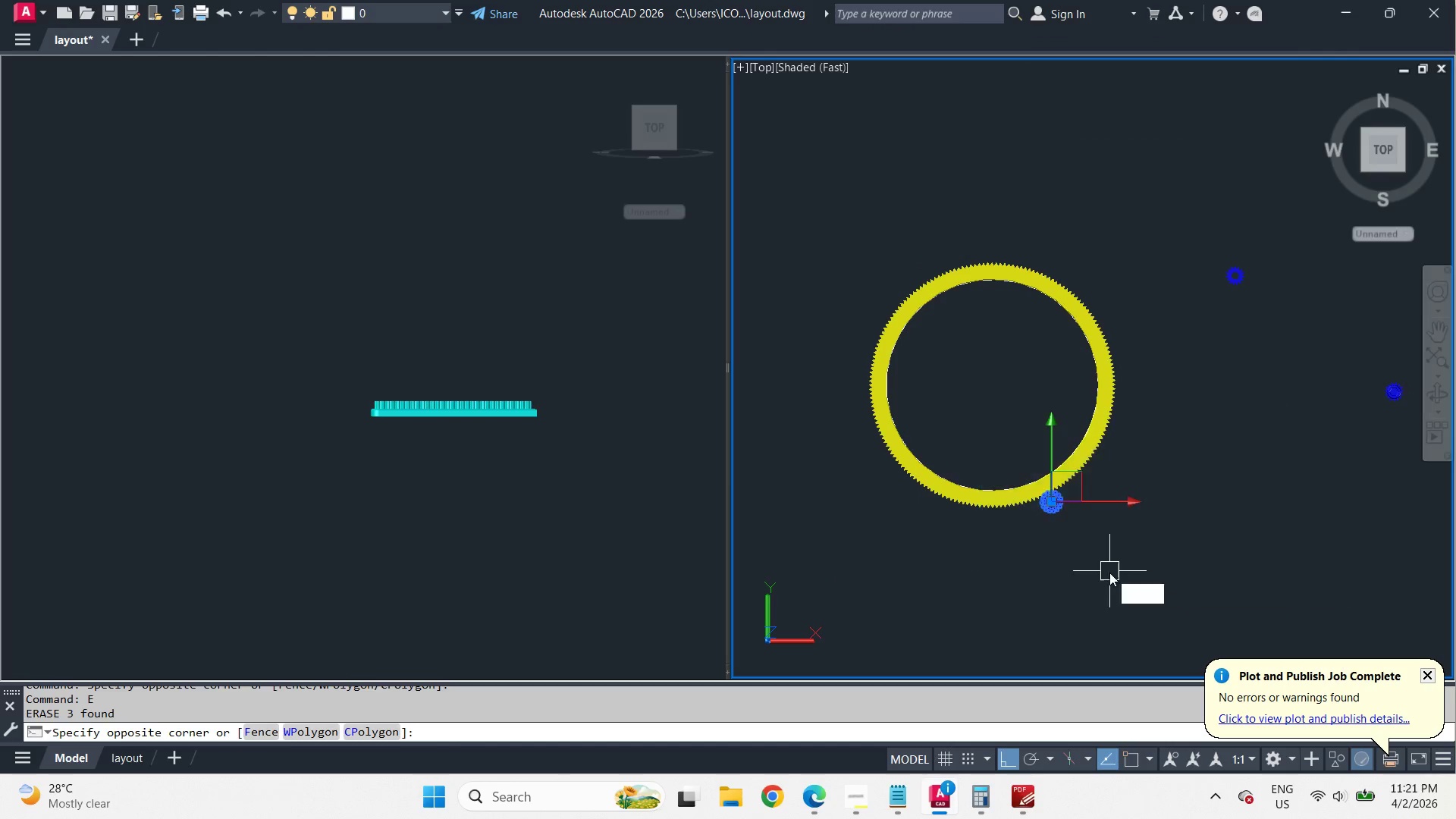 
key(E)
 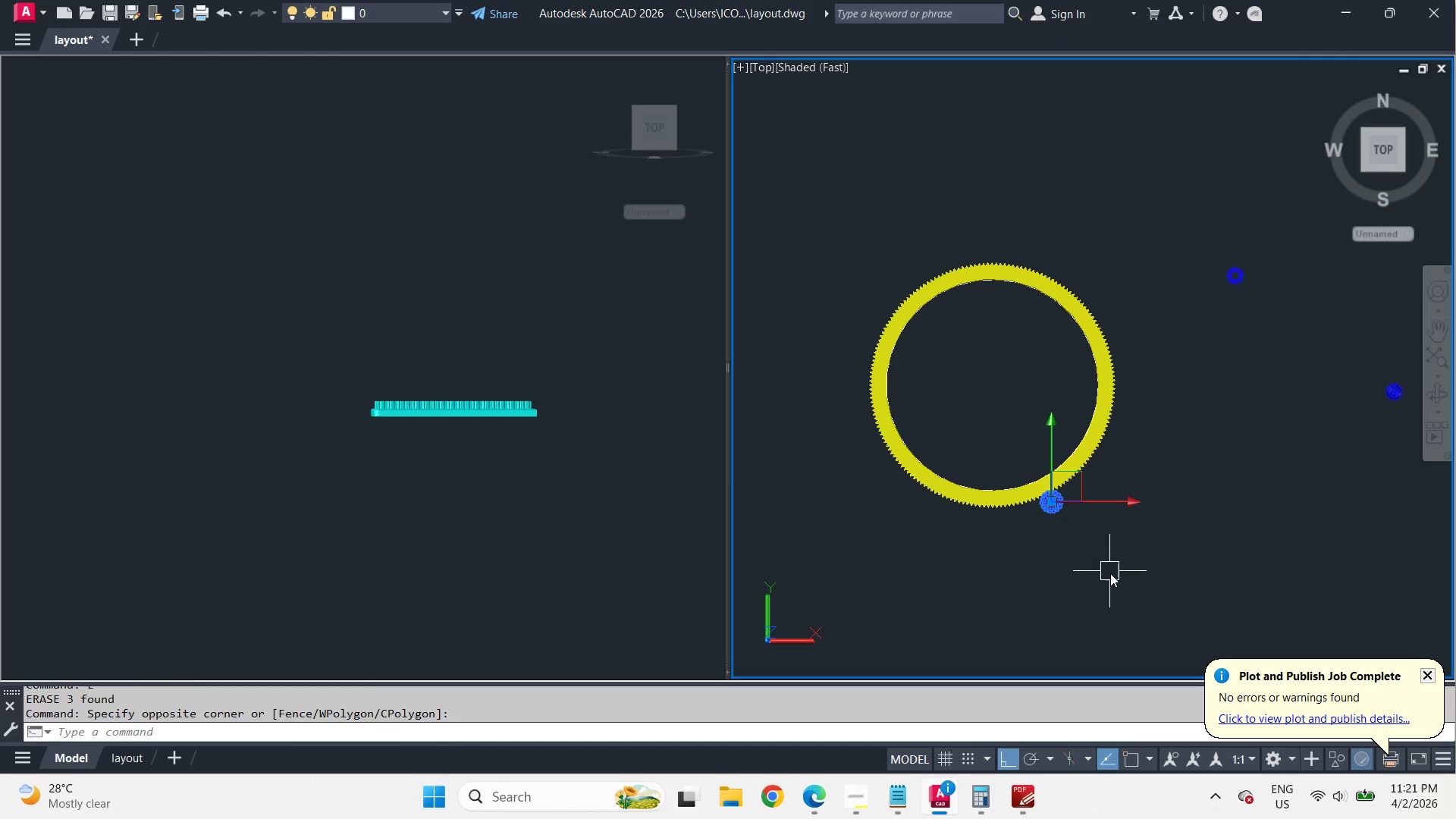 
key(Space)
 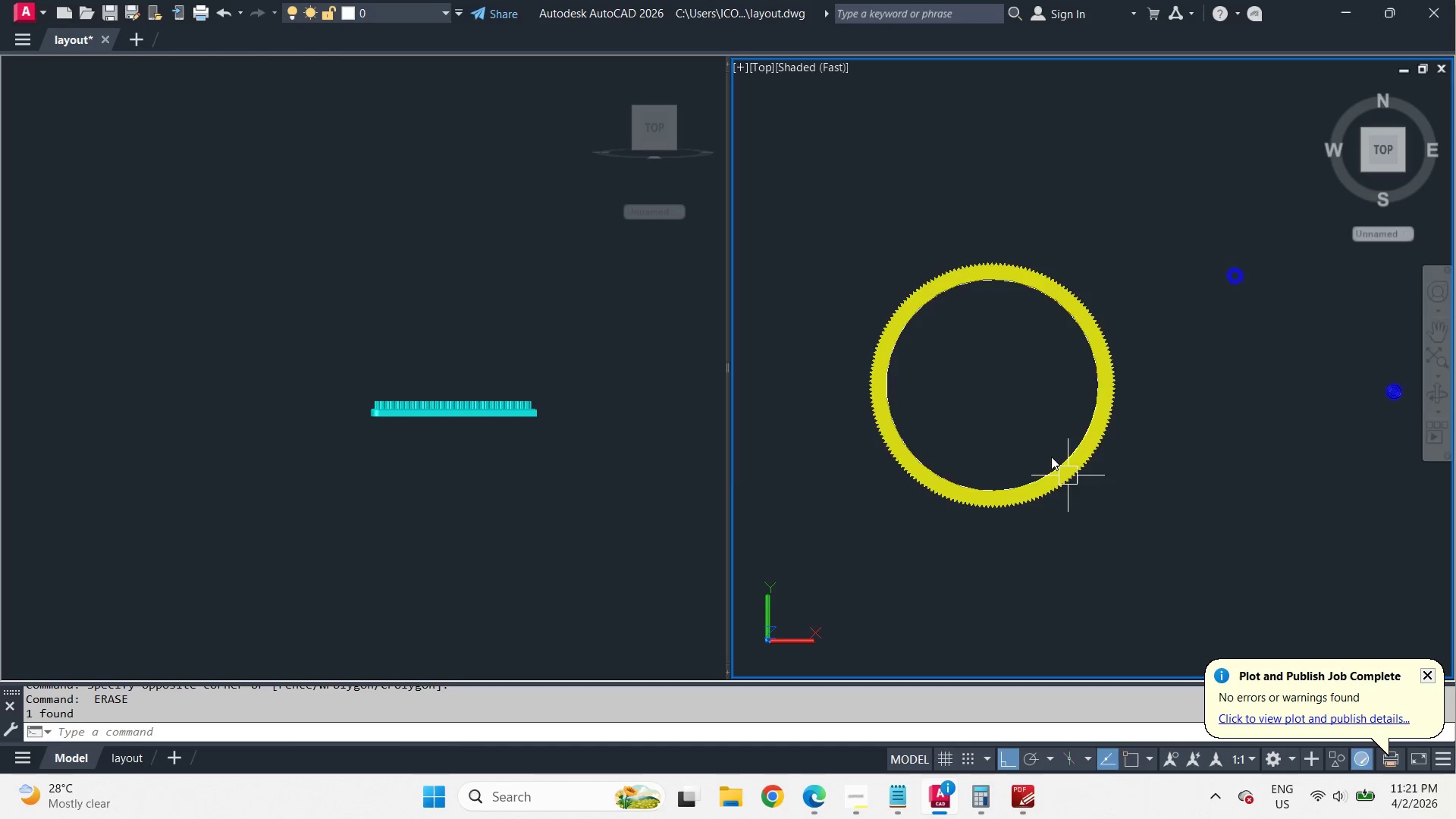 
scroll: coordinate [1035, 418], scroll_direction: up, amount: 3.0
 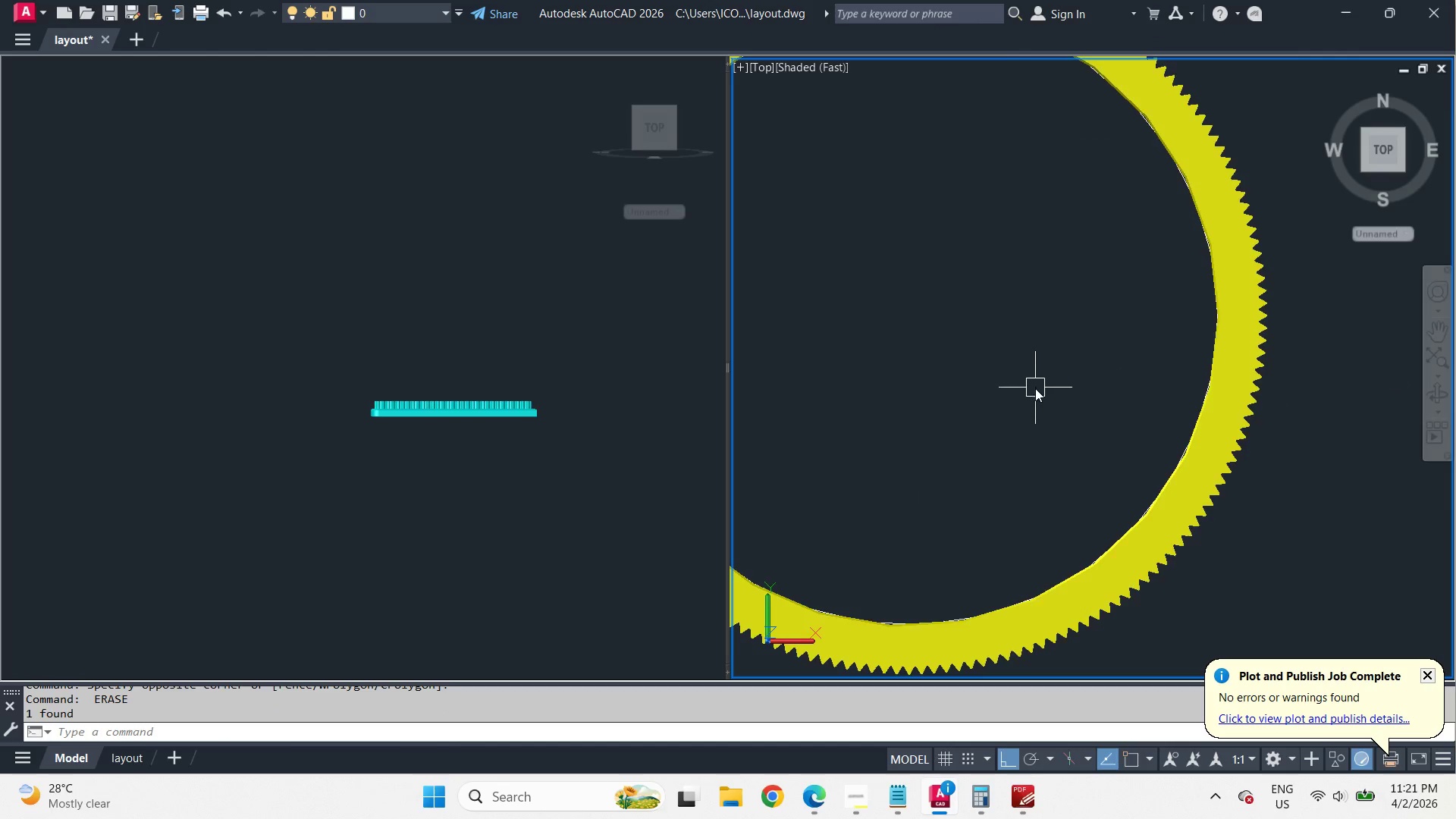 
scroll: coordinate [1034, 387], scroll_direction: down, amount: 2.0
 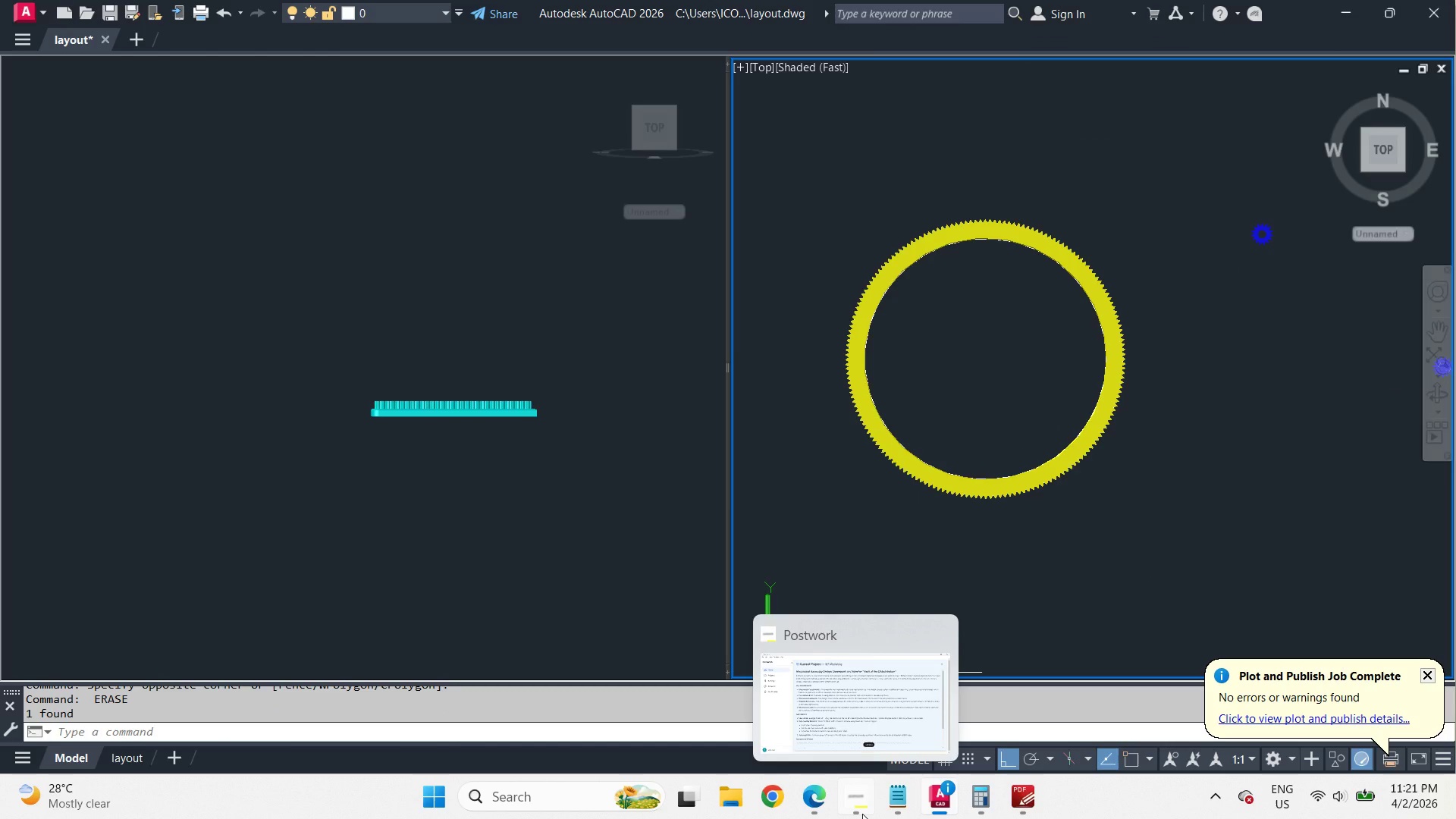 
left_click([862, 814])
 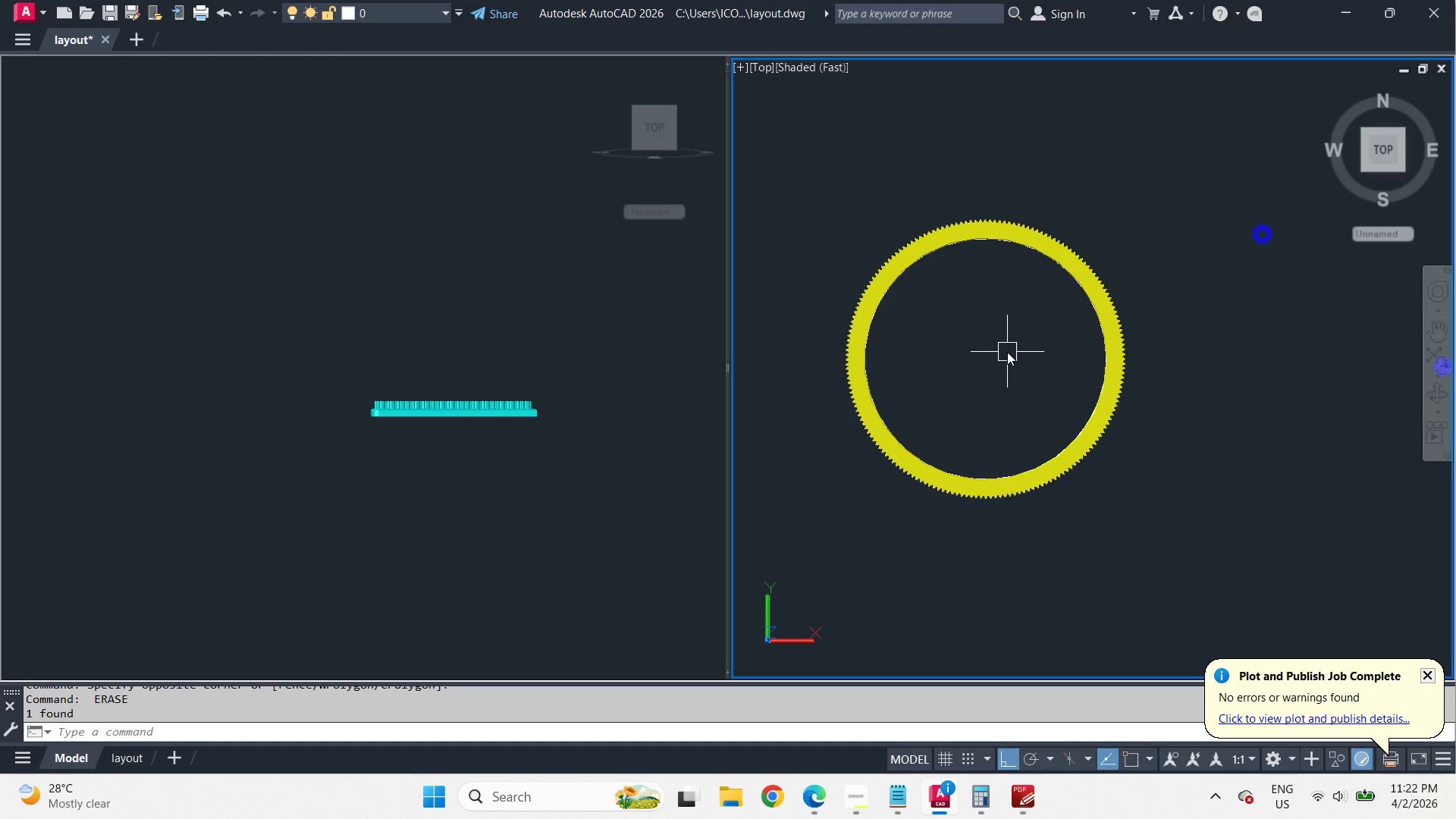 
wait(48.5)
 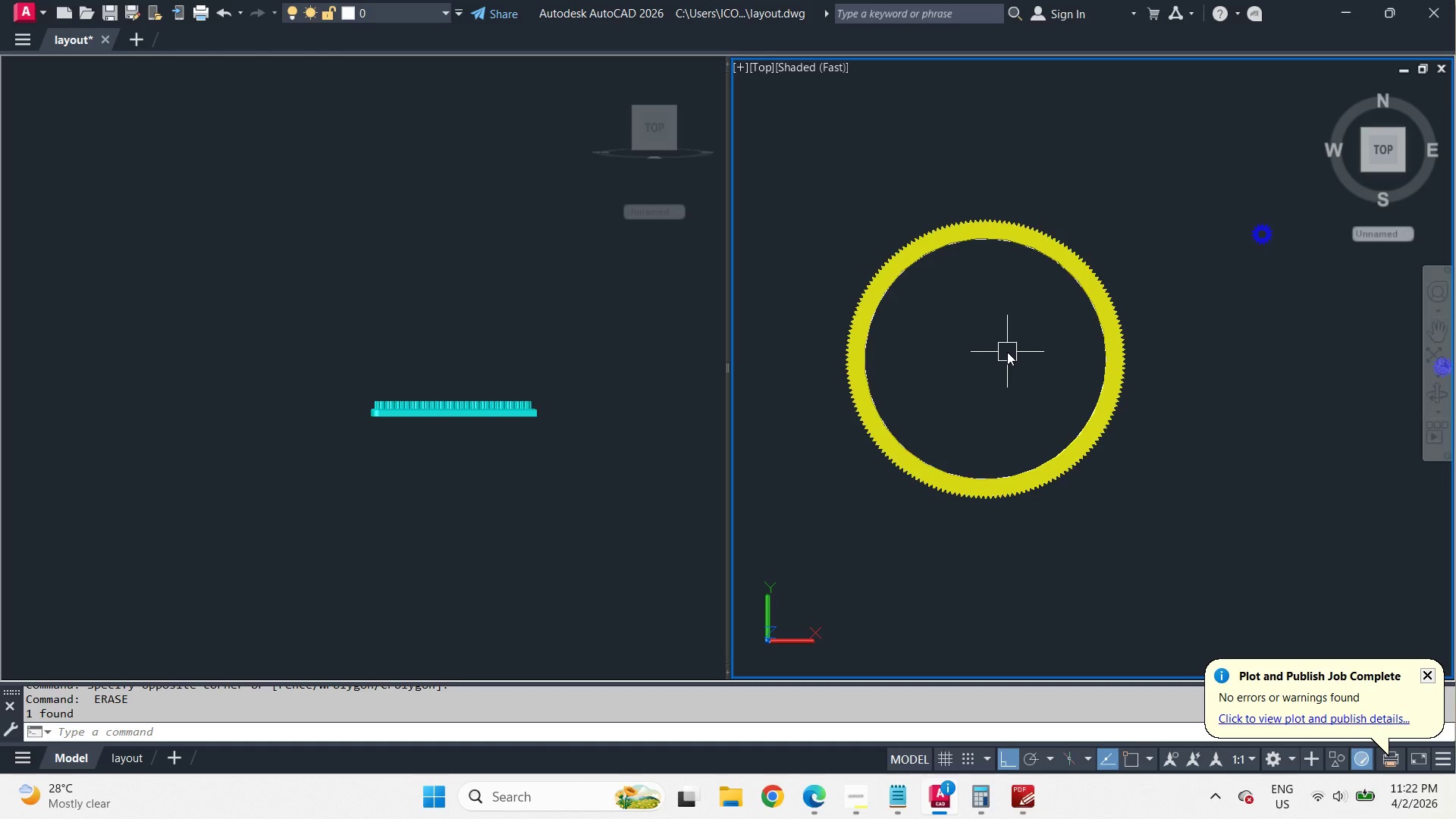 
scroll: coordinate [1131, 292], scroll_direction: down, amount: 4.0
 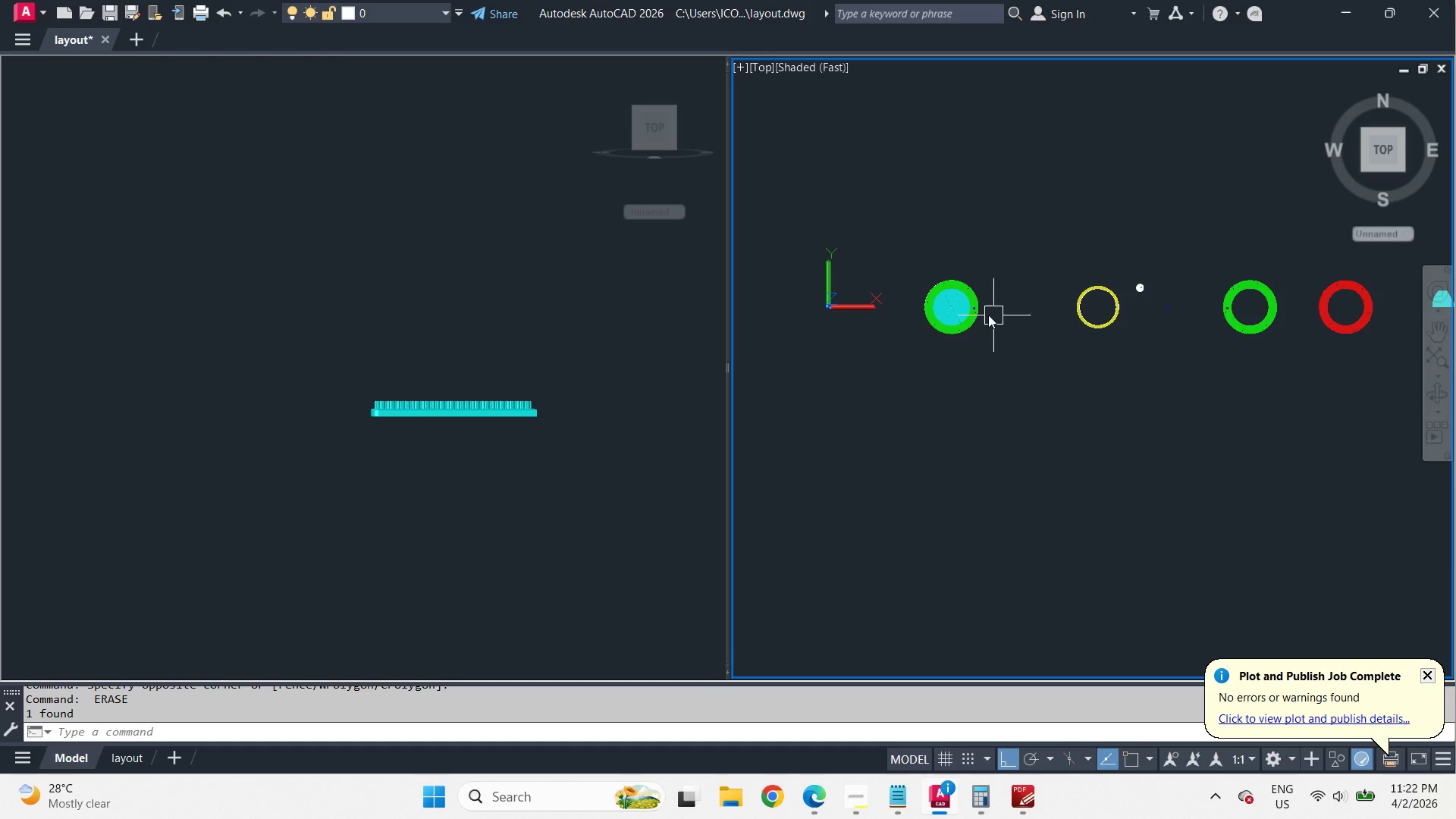 
scroll: coordinate [973, 315], scroll_direction: up, amount: 4.0
 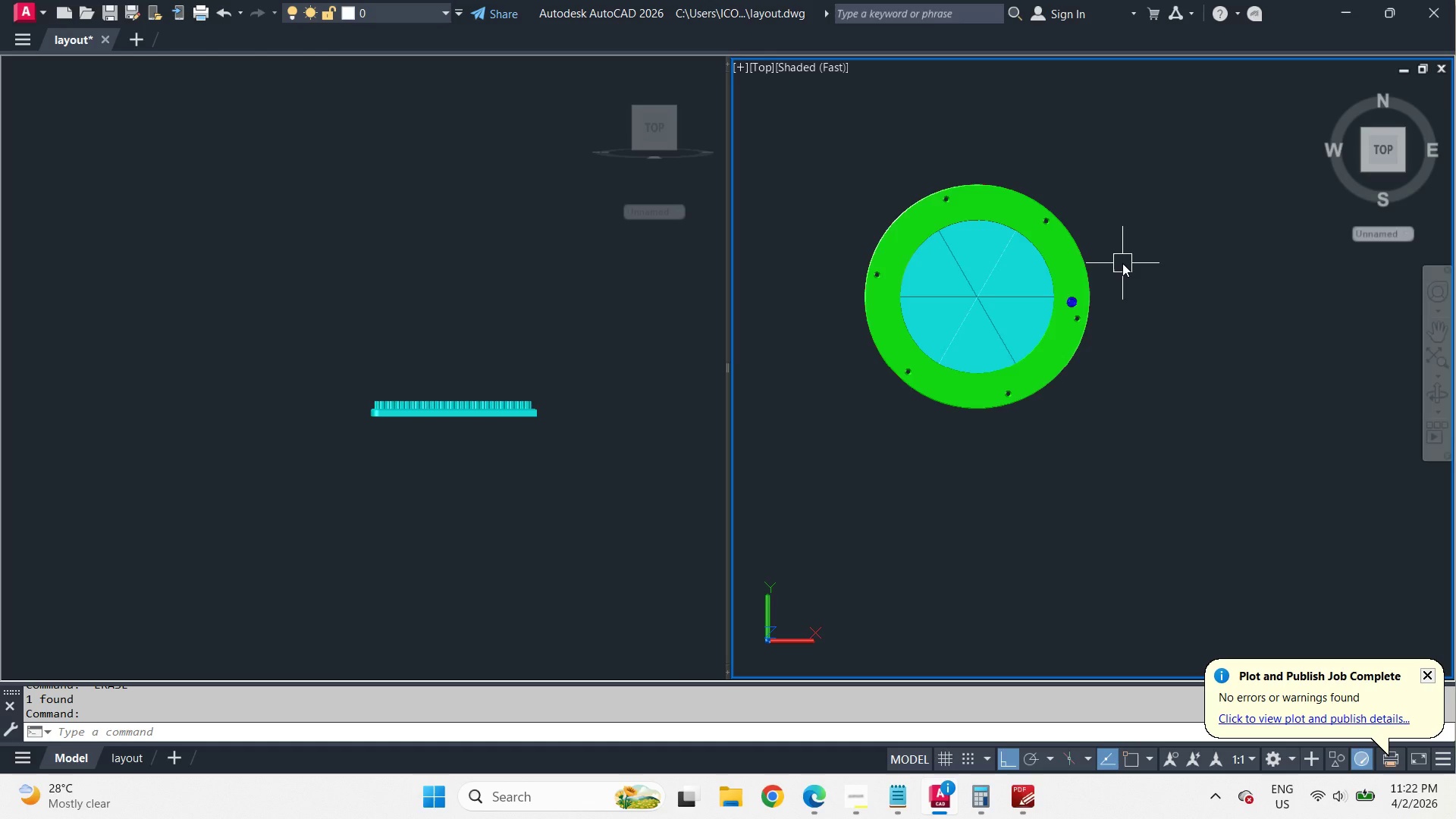 
wait(9.93)
 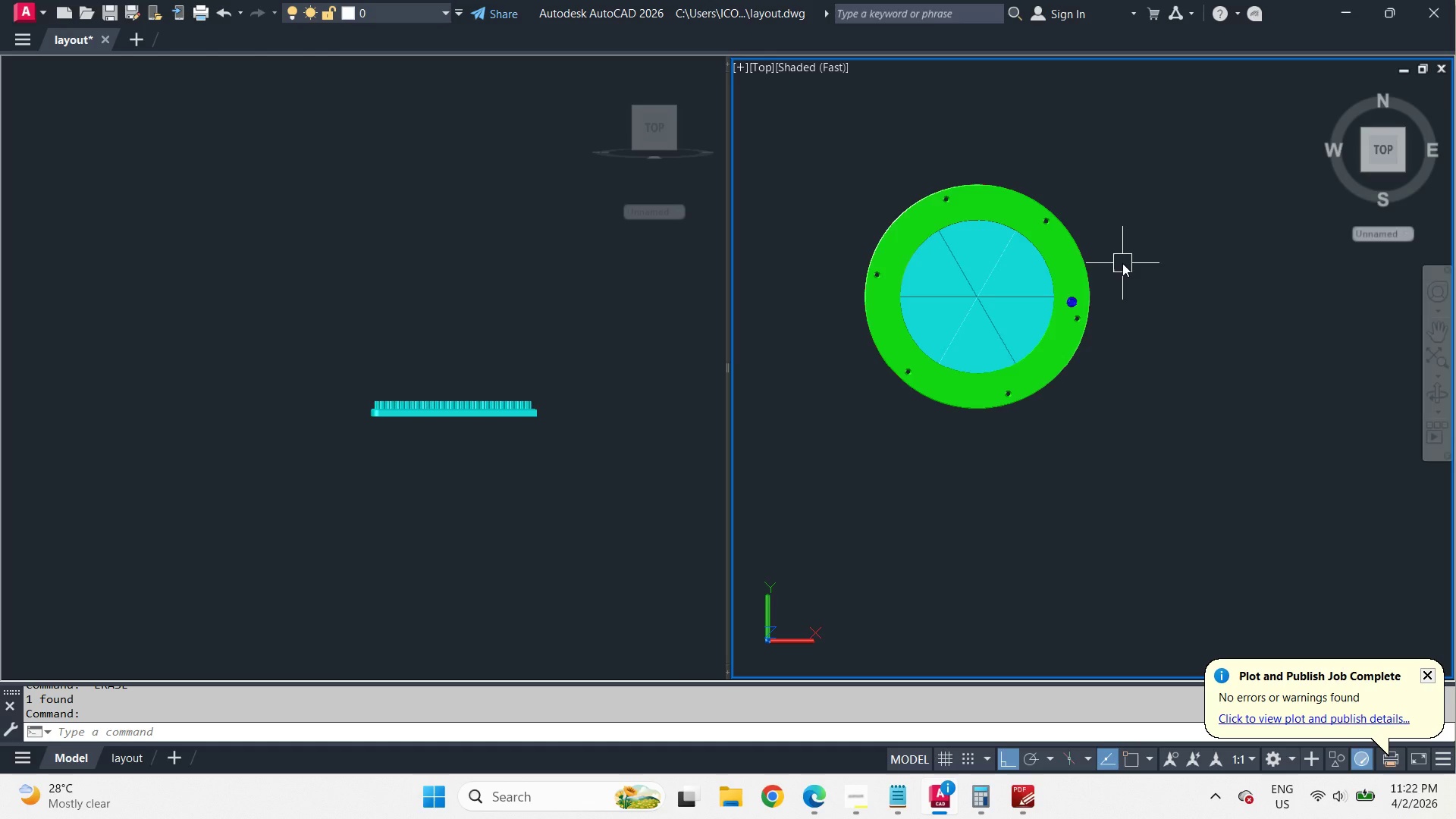 
left_click([816, 799])
 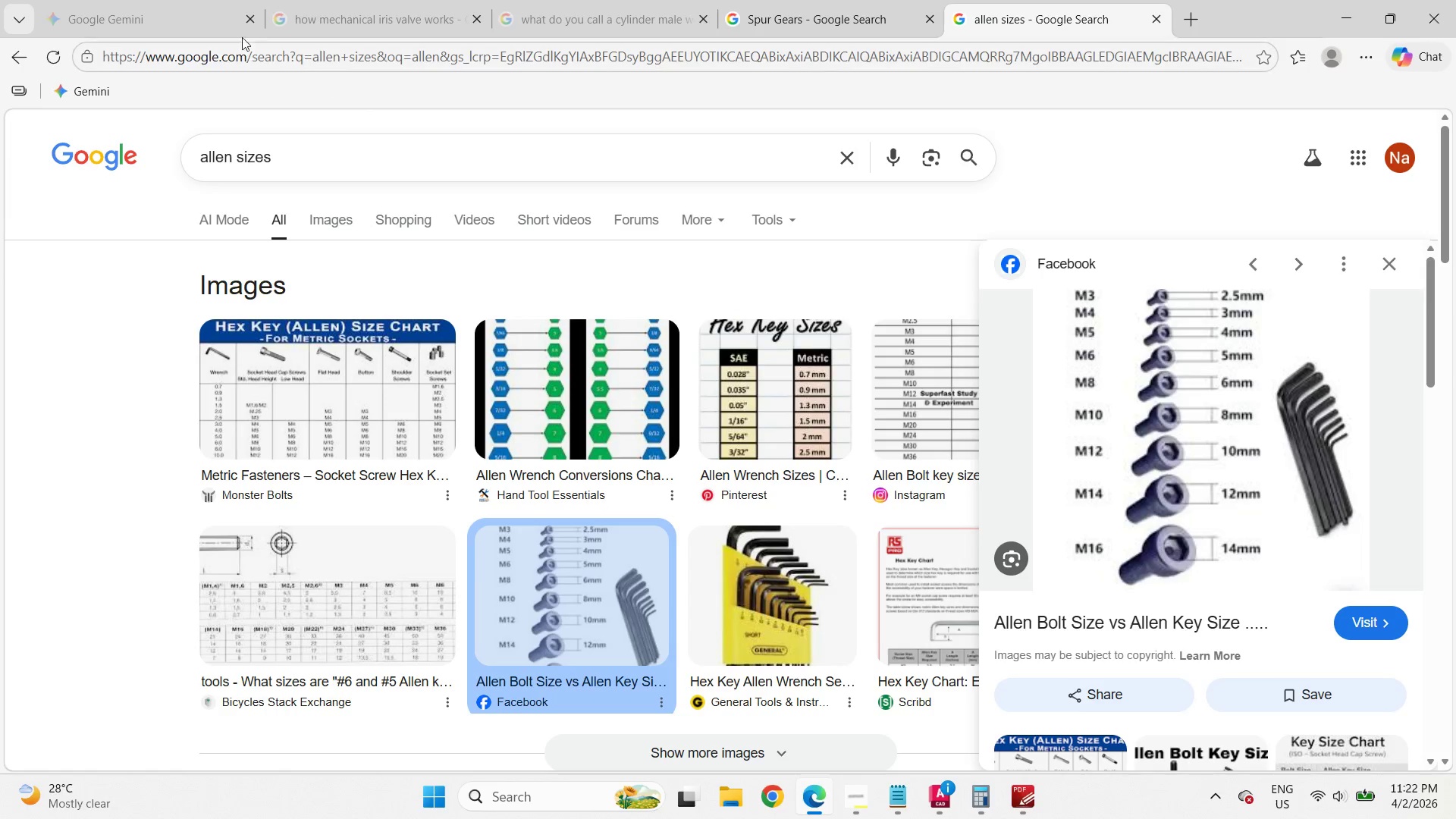 
left_click([225, 14])
 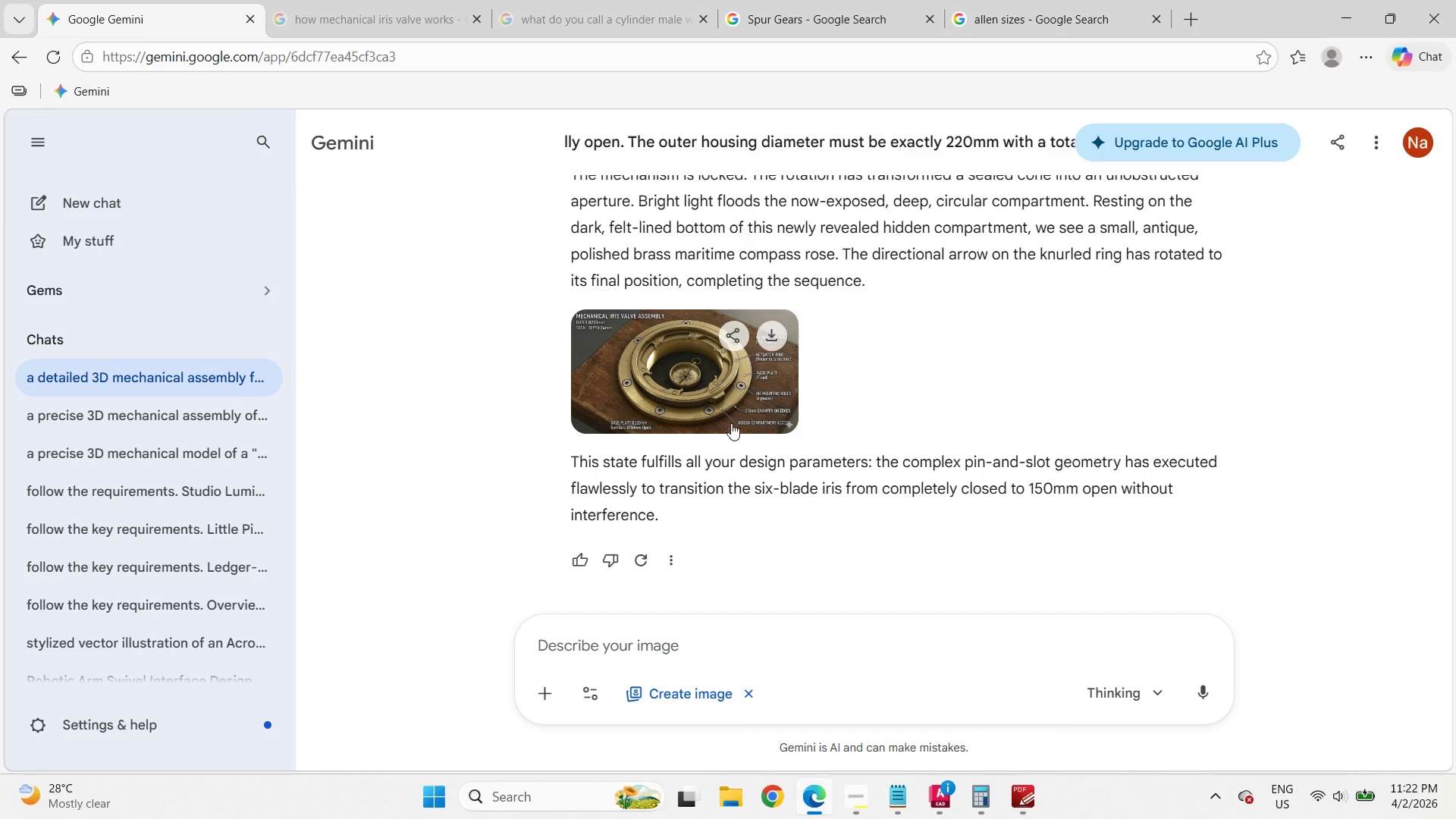 
scroll: coordinate [864, 445], scroll_direction: up, amount: 14.0
 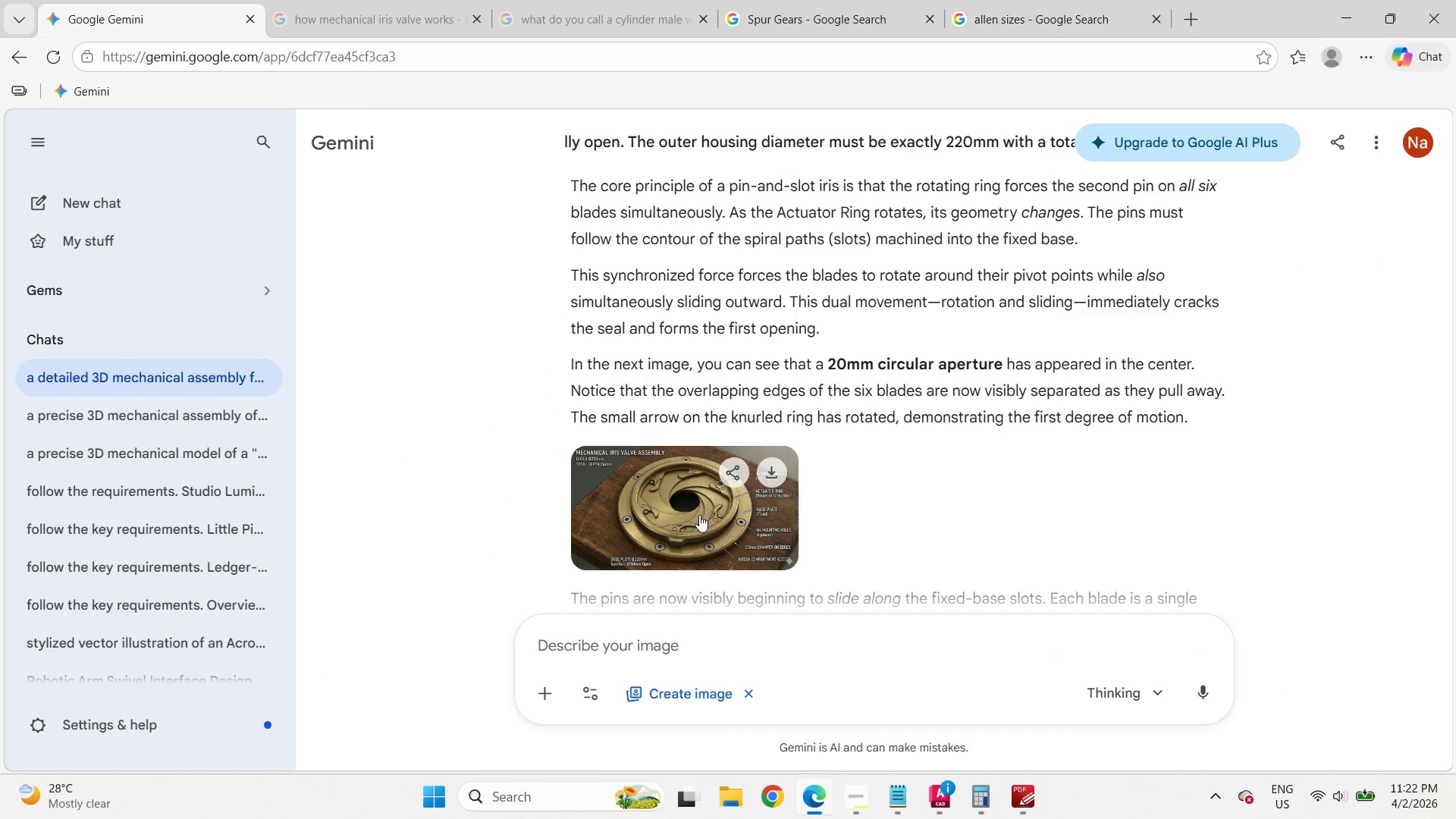 
left_click([704, 394])
 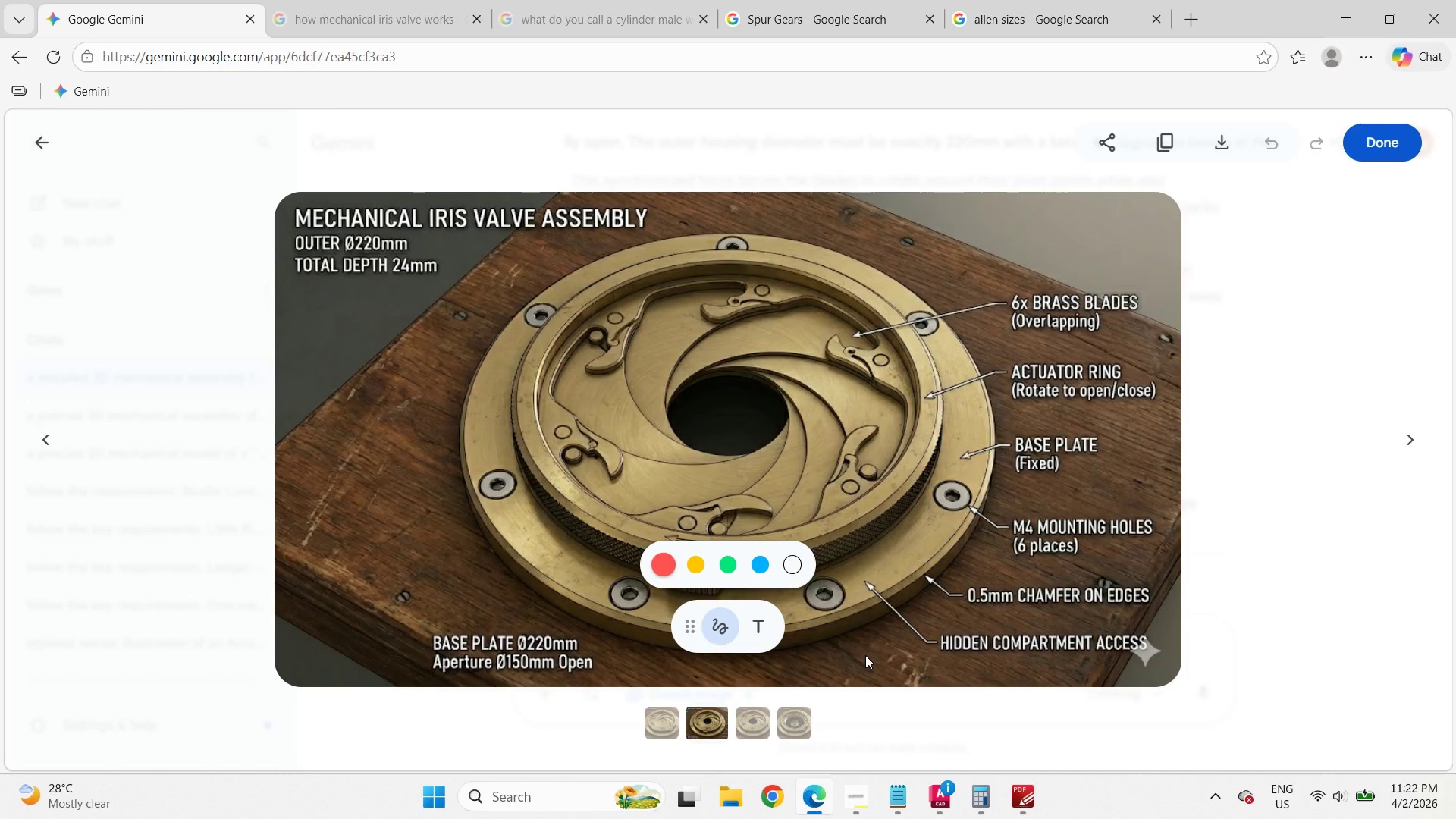 
scroll: coordinate [698, 515], scroll_direction: down, amount: 1.0
 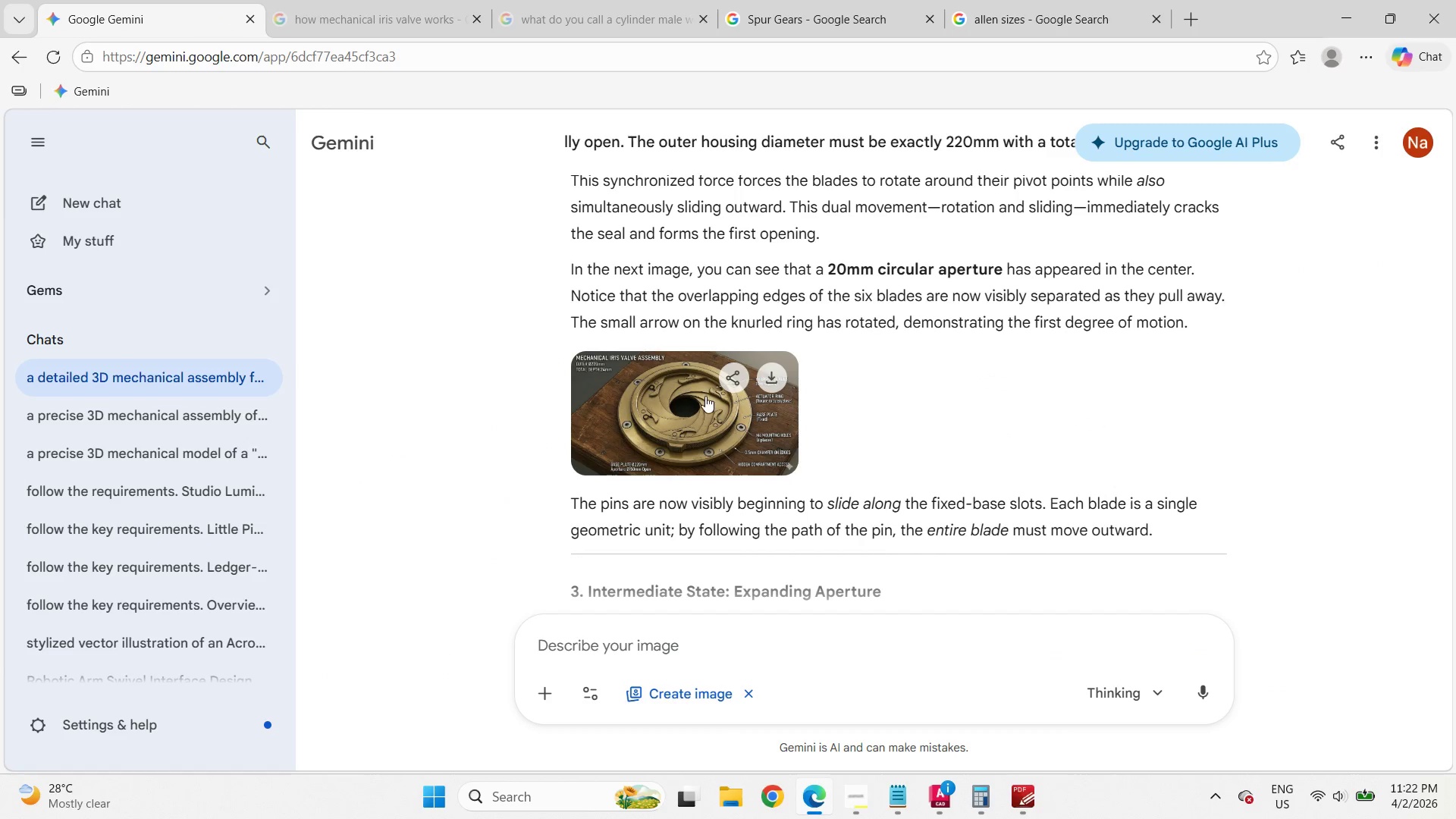 
wait(19.77)
 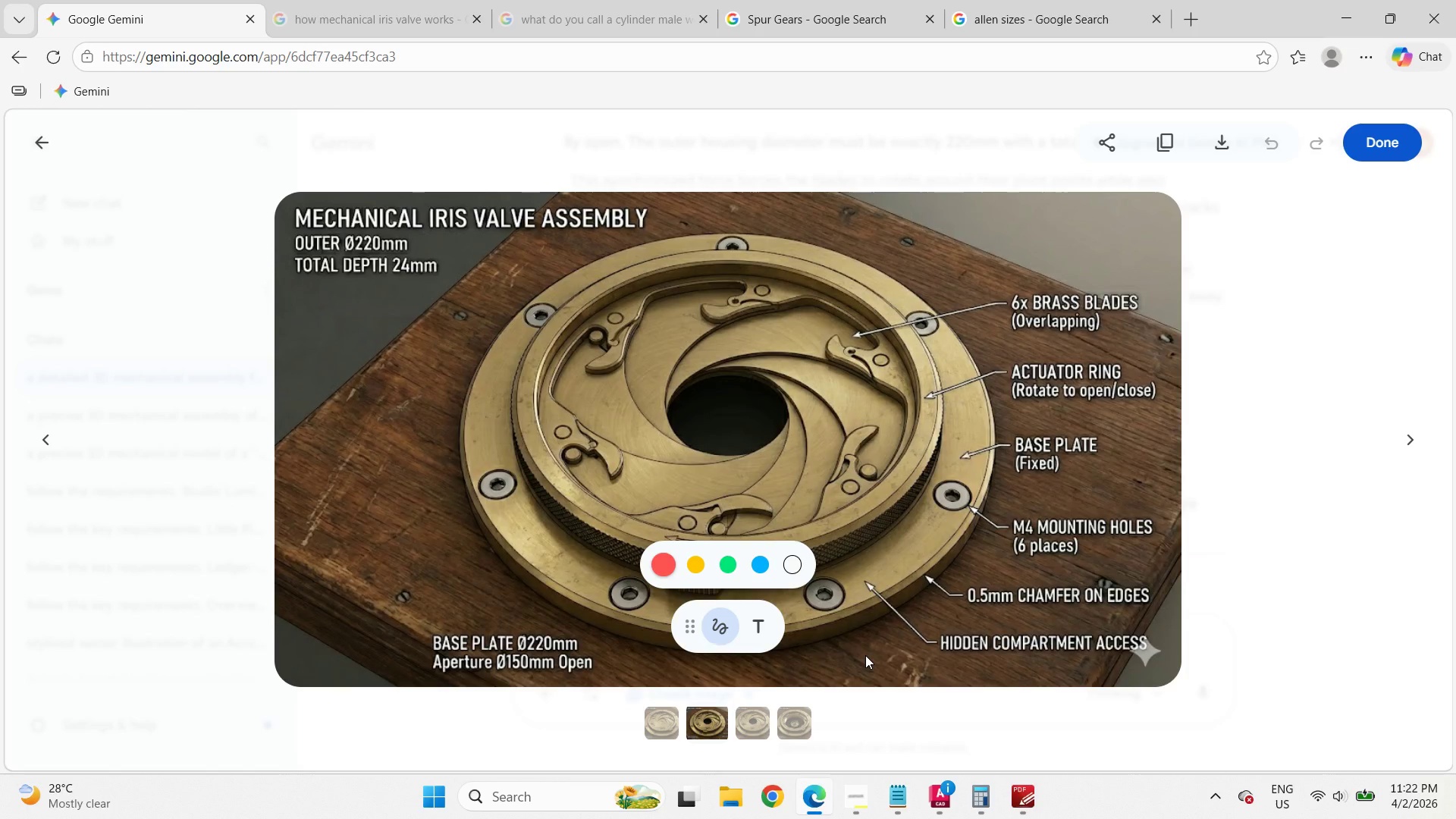 
left_click([1329, 2])
 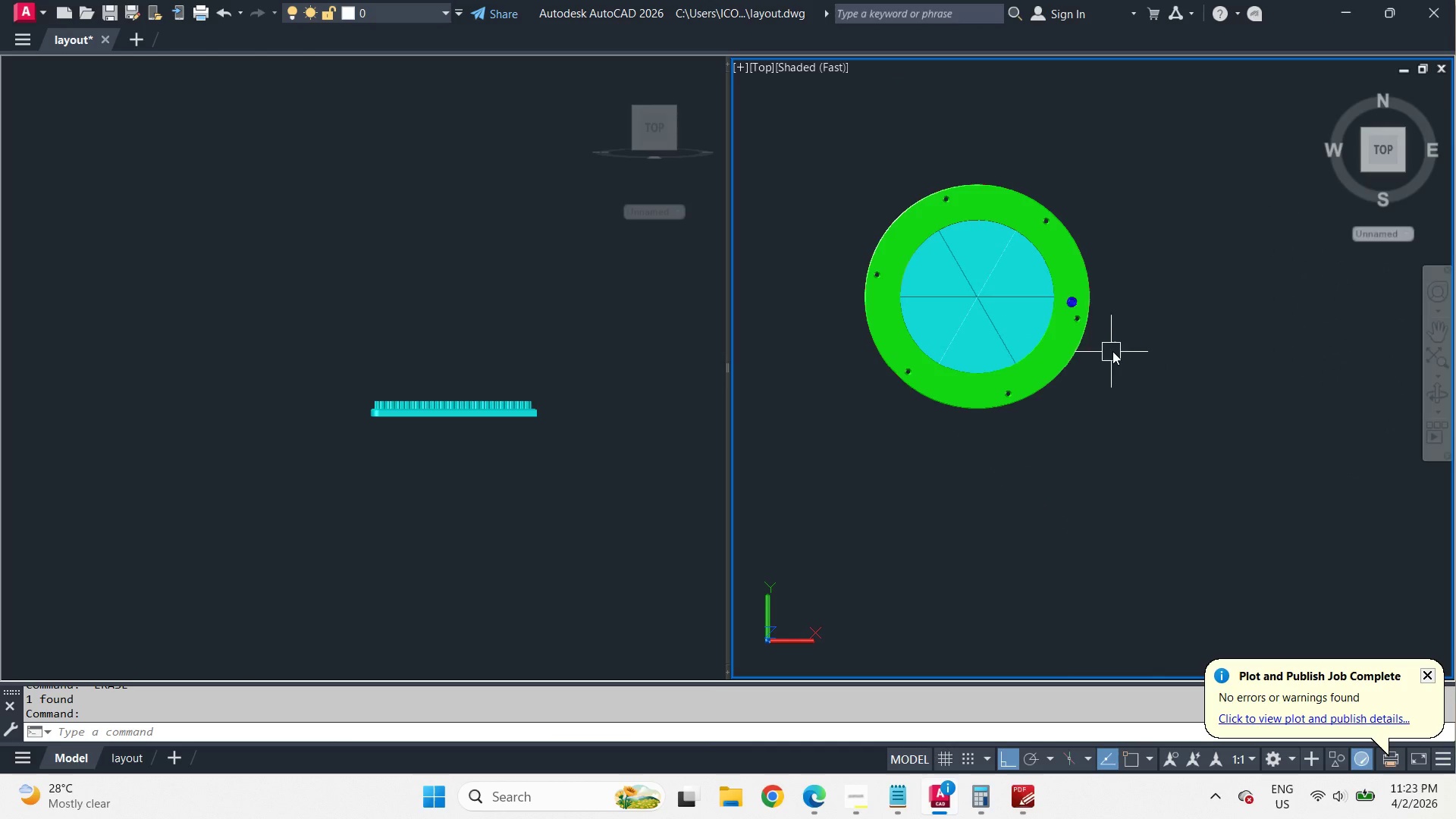 
scroll: coordinate [990, 177], scroll_direction: up, amount: 2.0
 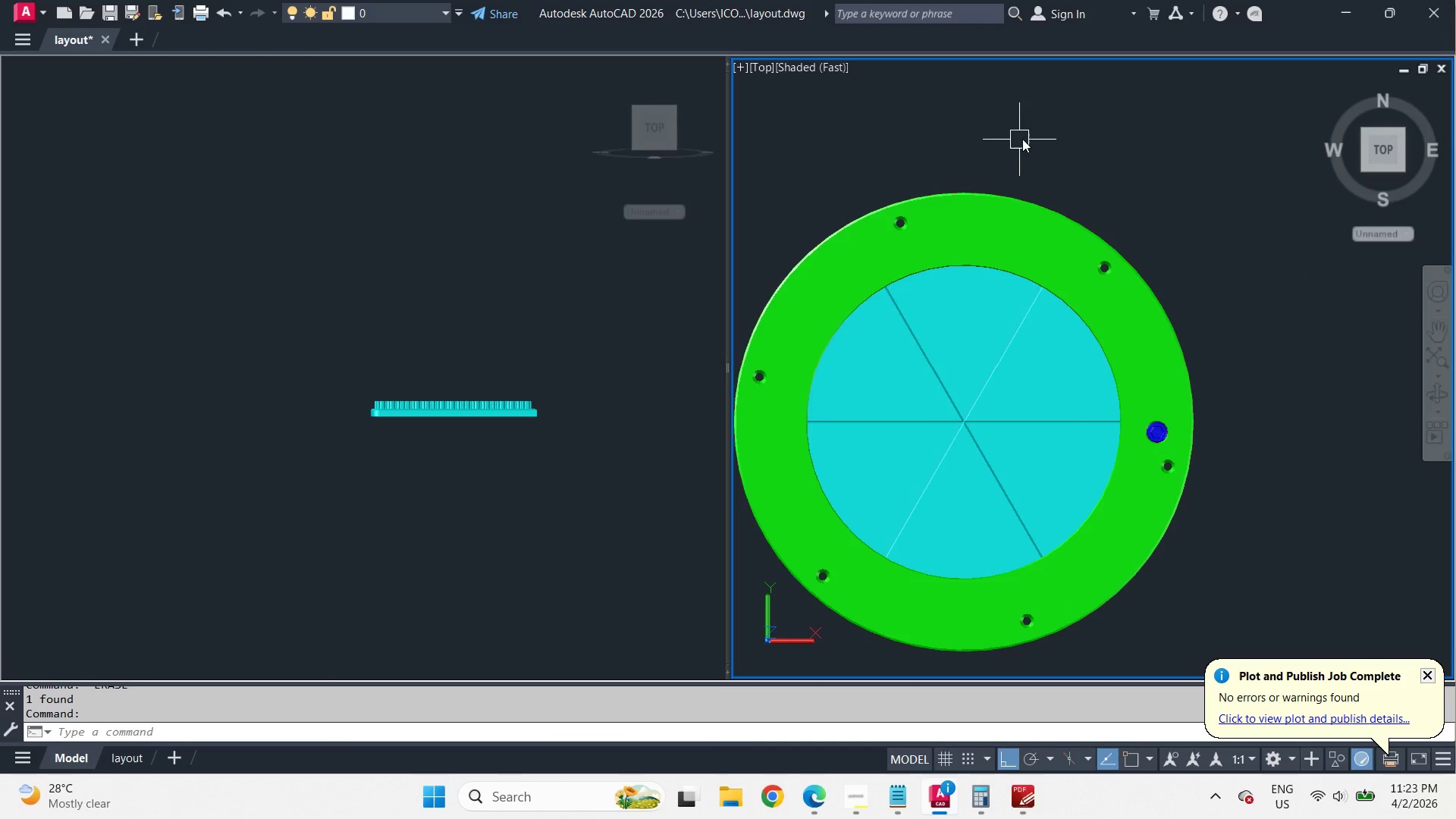 
scroll: coordinate [1039, 141], scroll_direction: down, amount: 2.0
 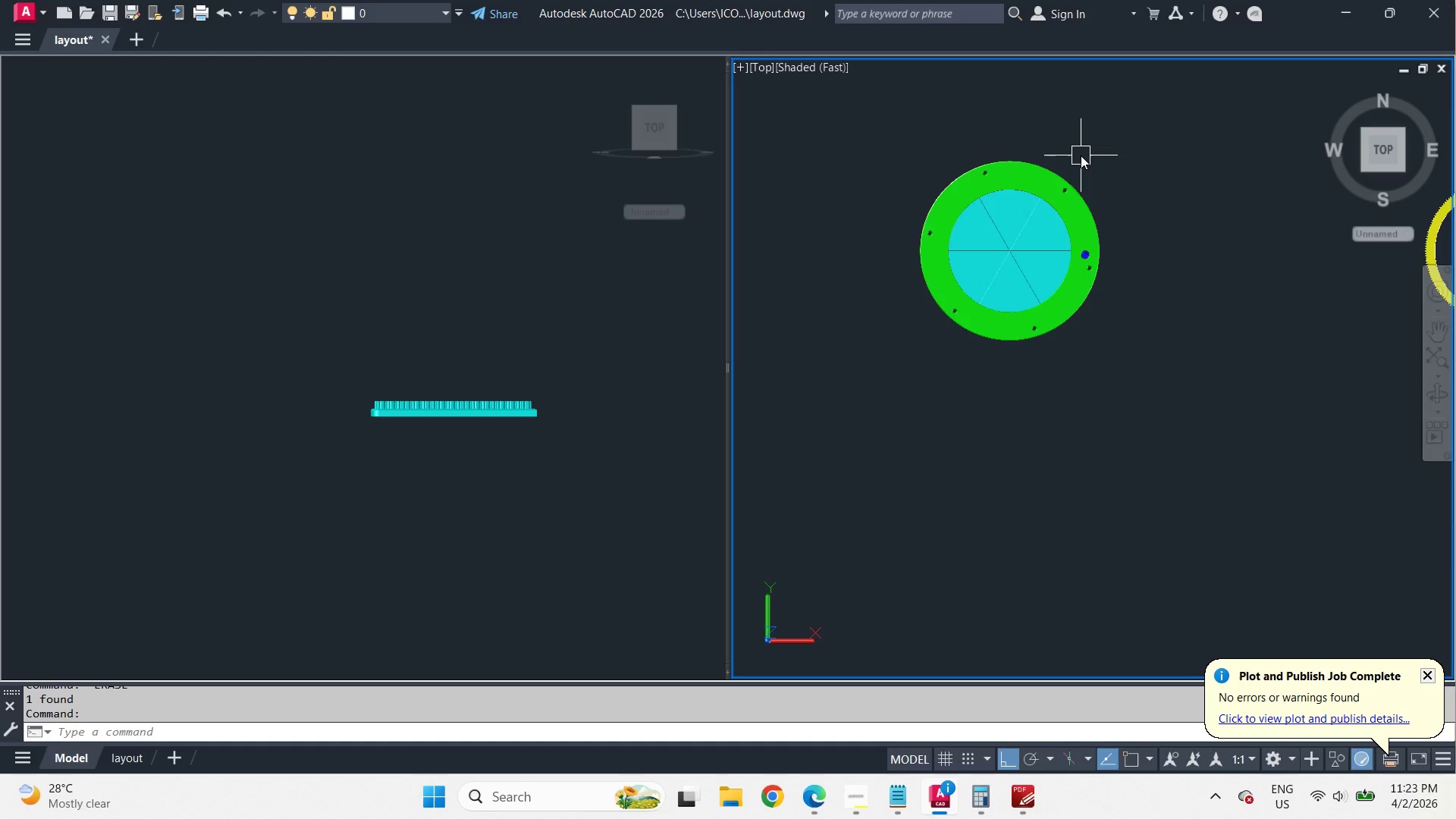 
wait(30.81)
 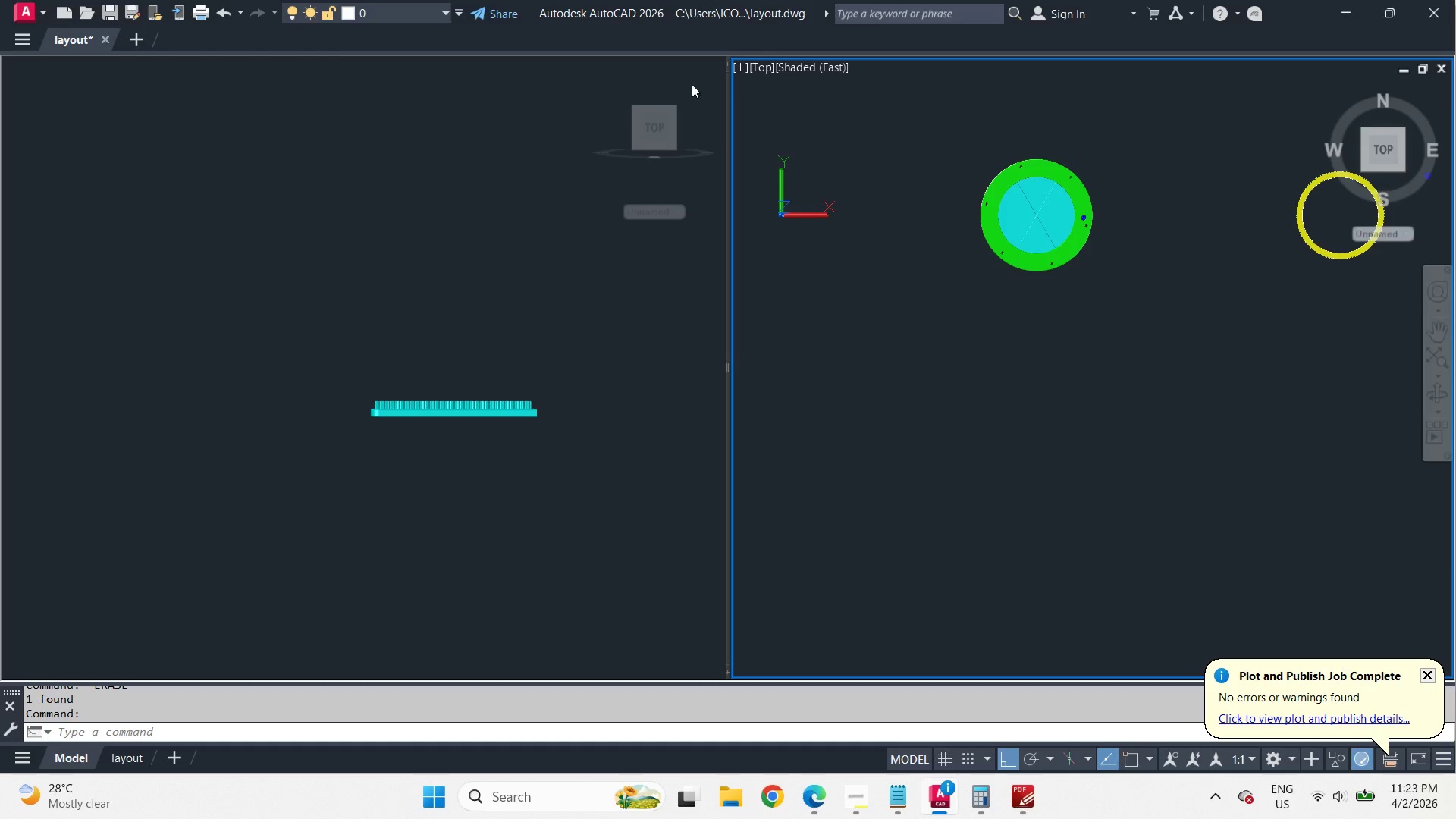 
left_click([736, 70])
 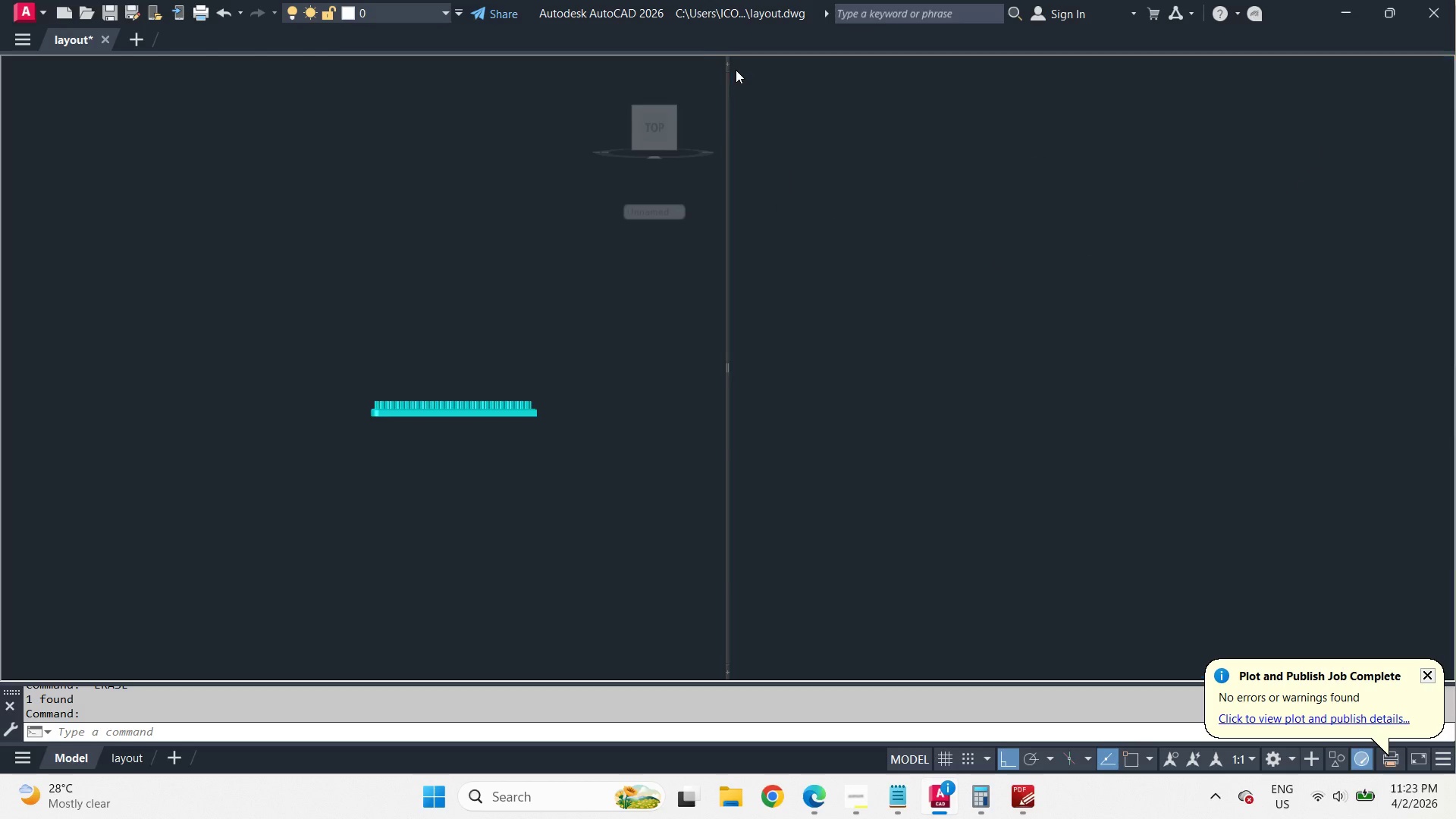 
double_click([736, 70])
 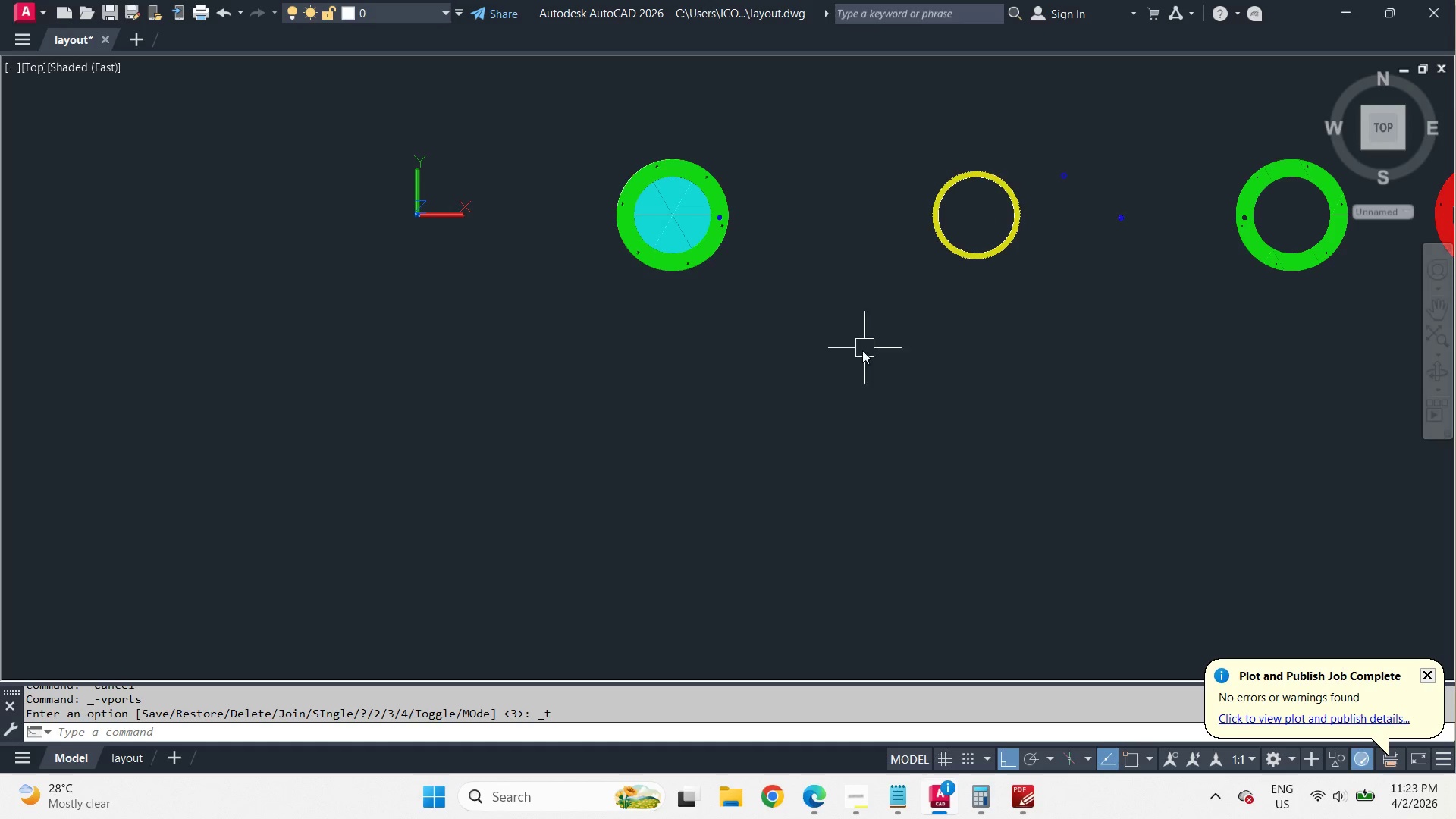 
scroll: coordinate [1081, 156], scroll_direction: down, amount: 1.0
 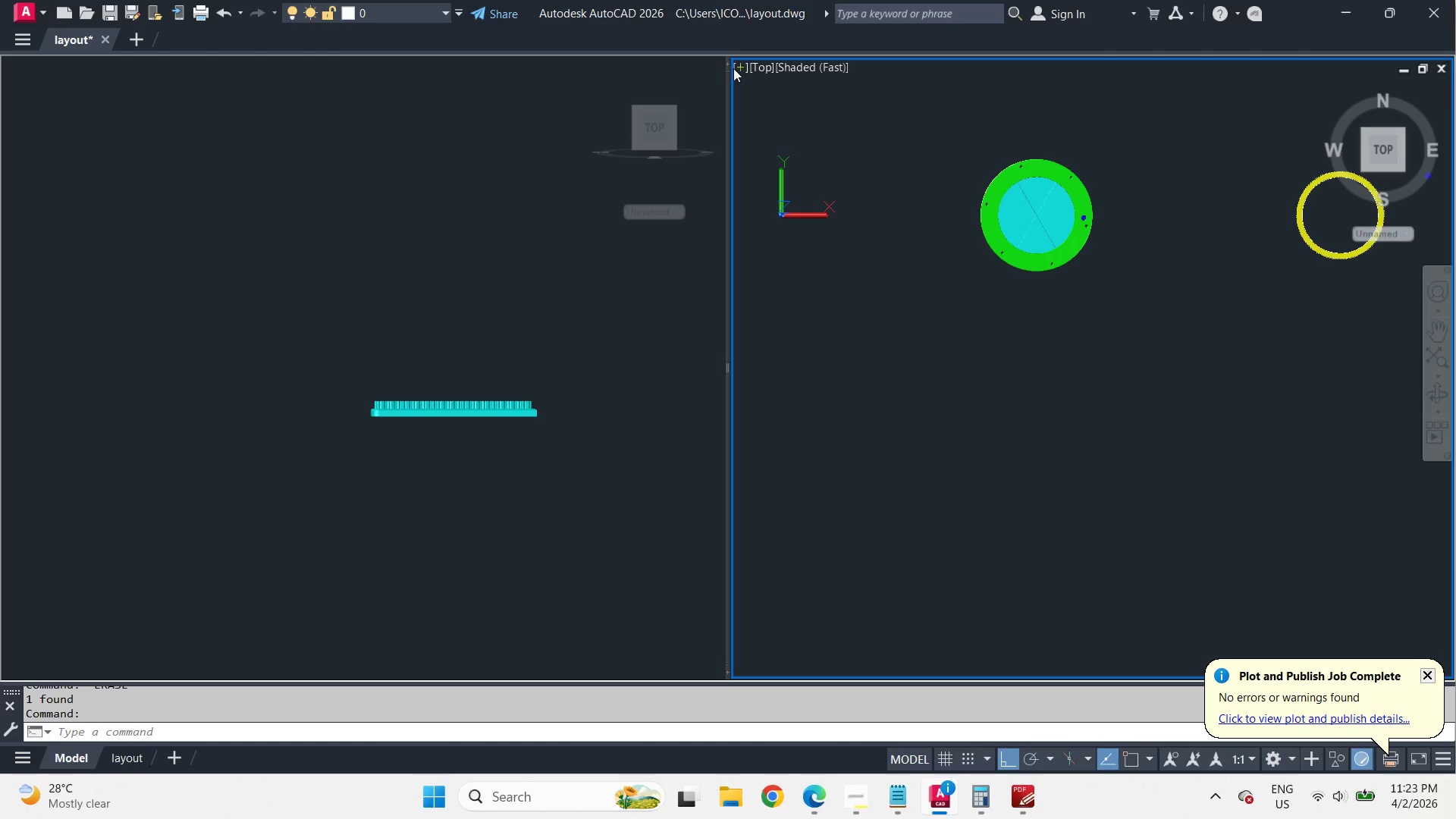 
key(Minus)
 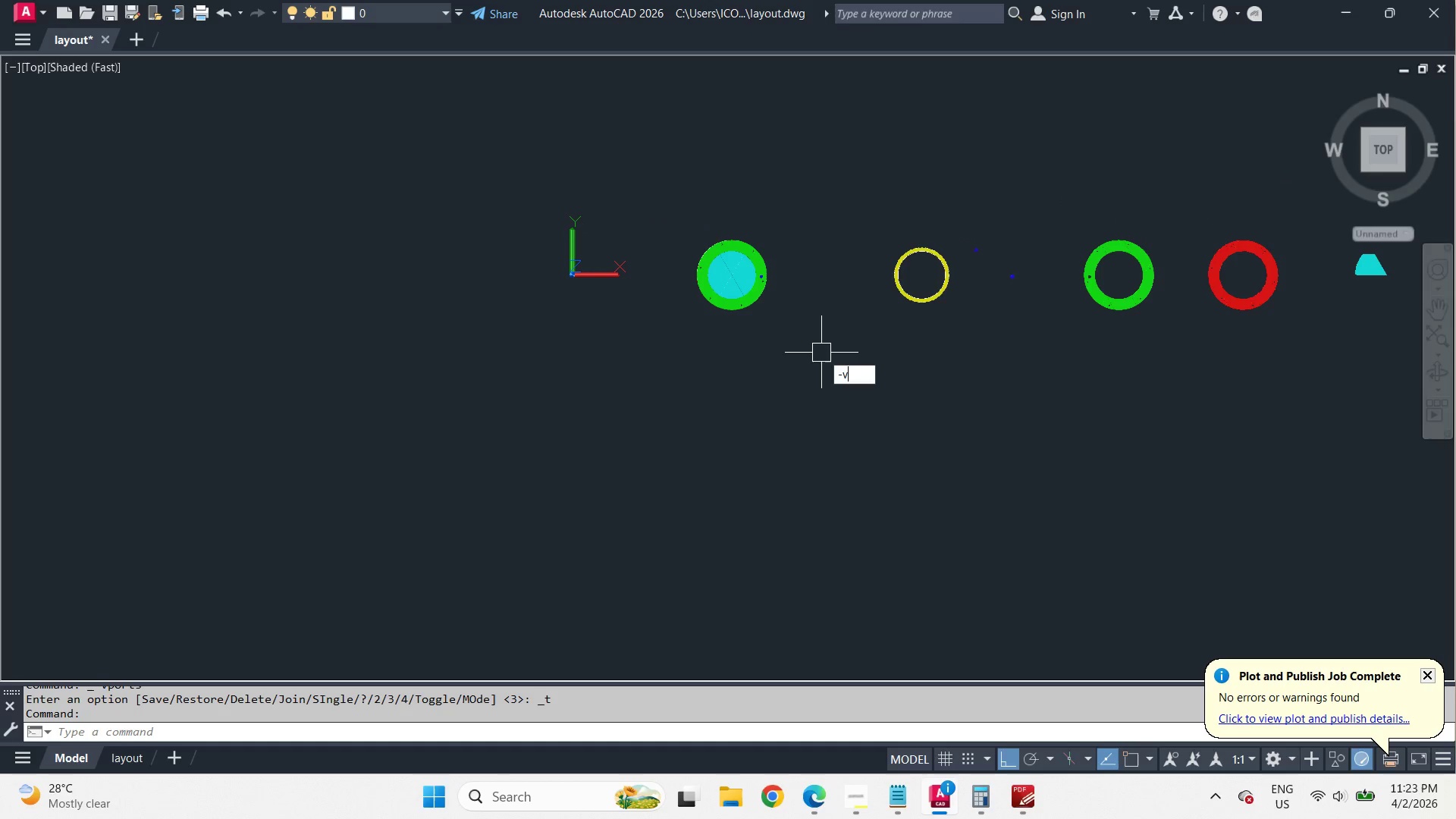 
key(V)
 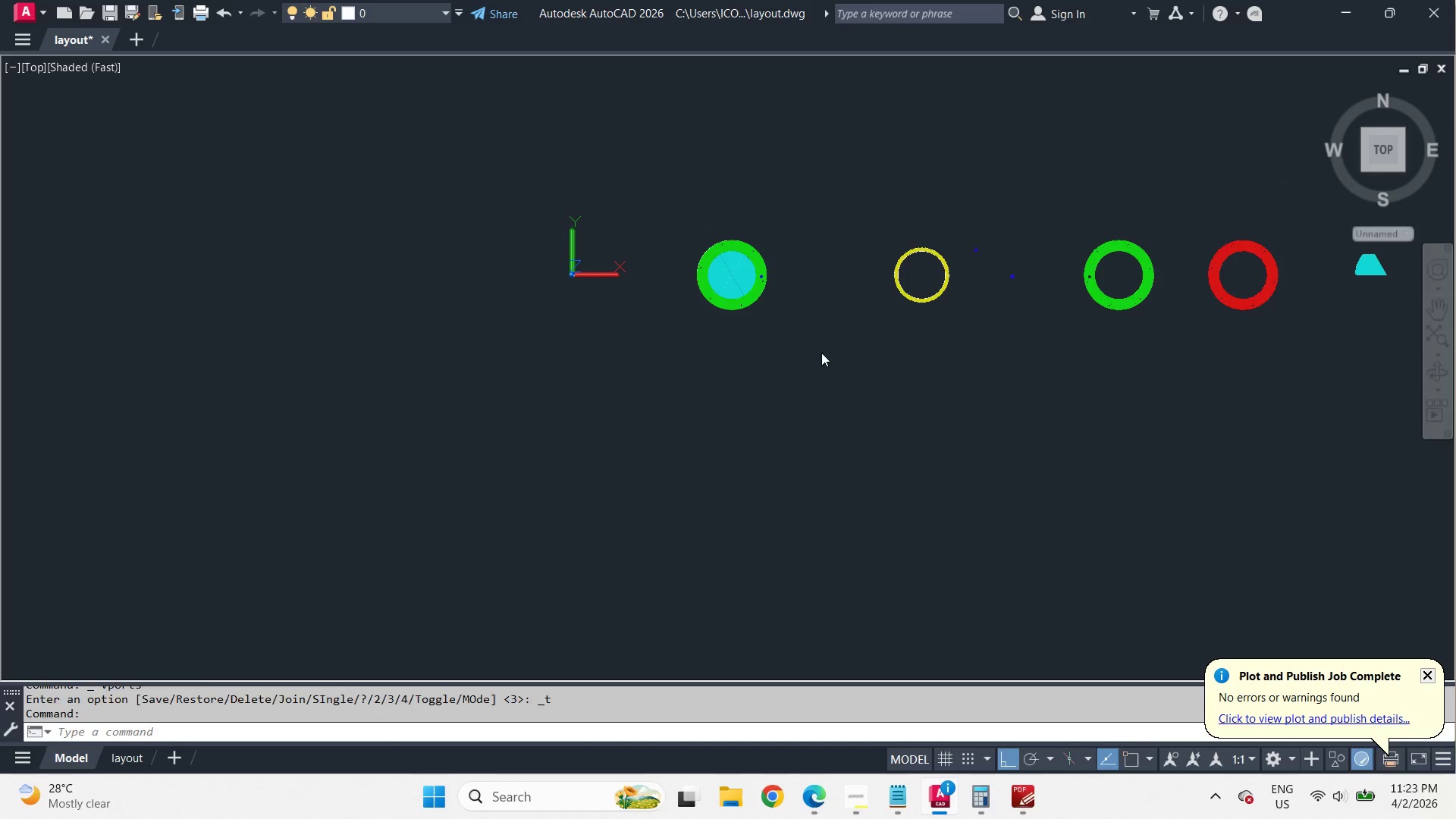 
key(Space)
 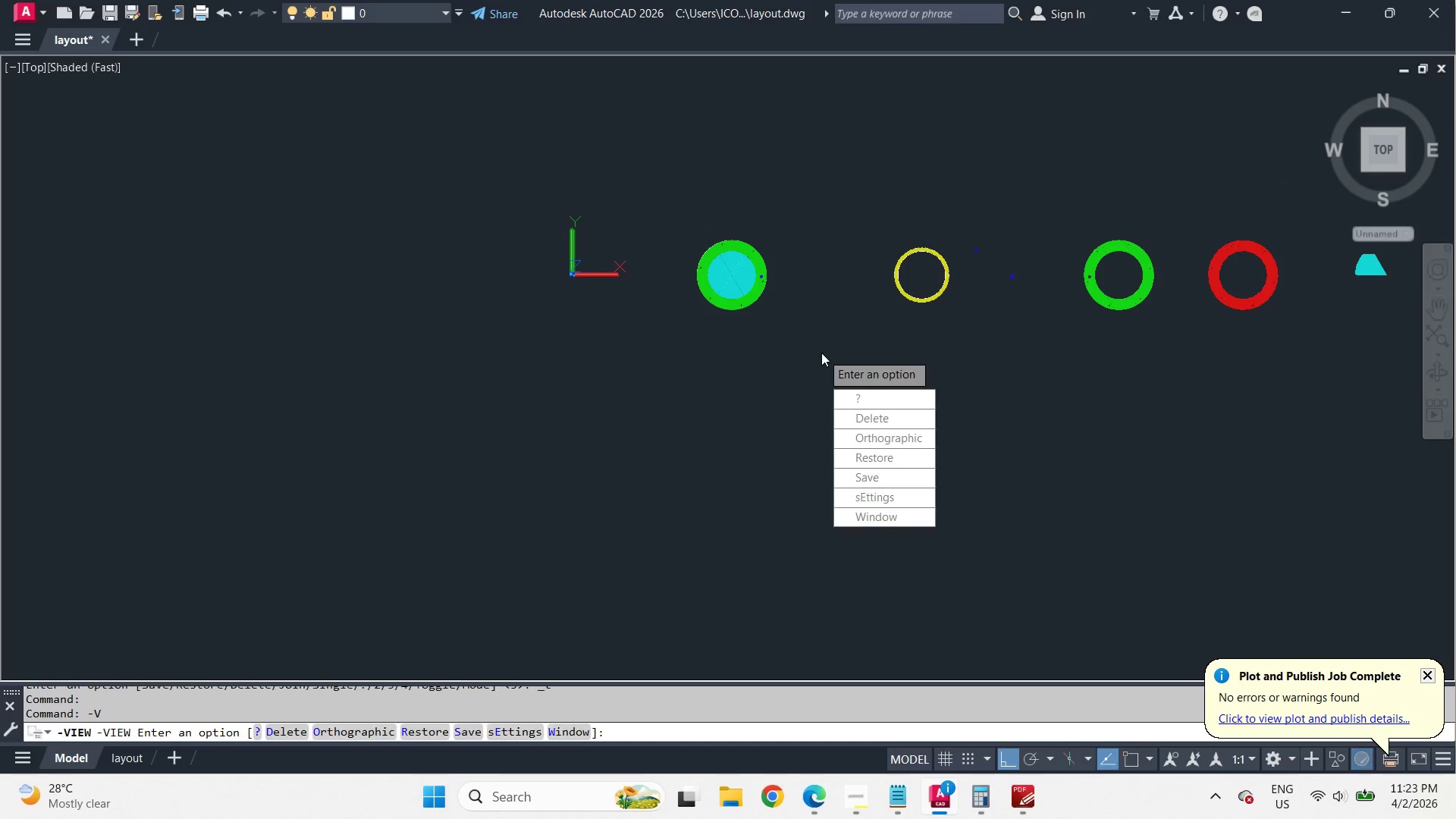 
key(T)
 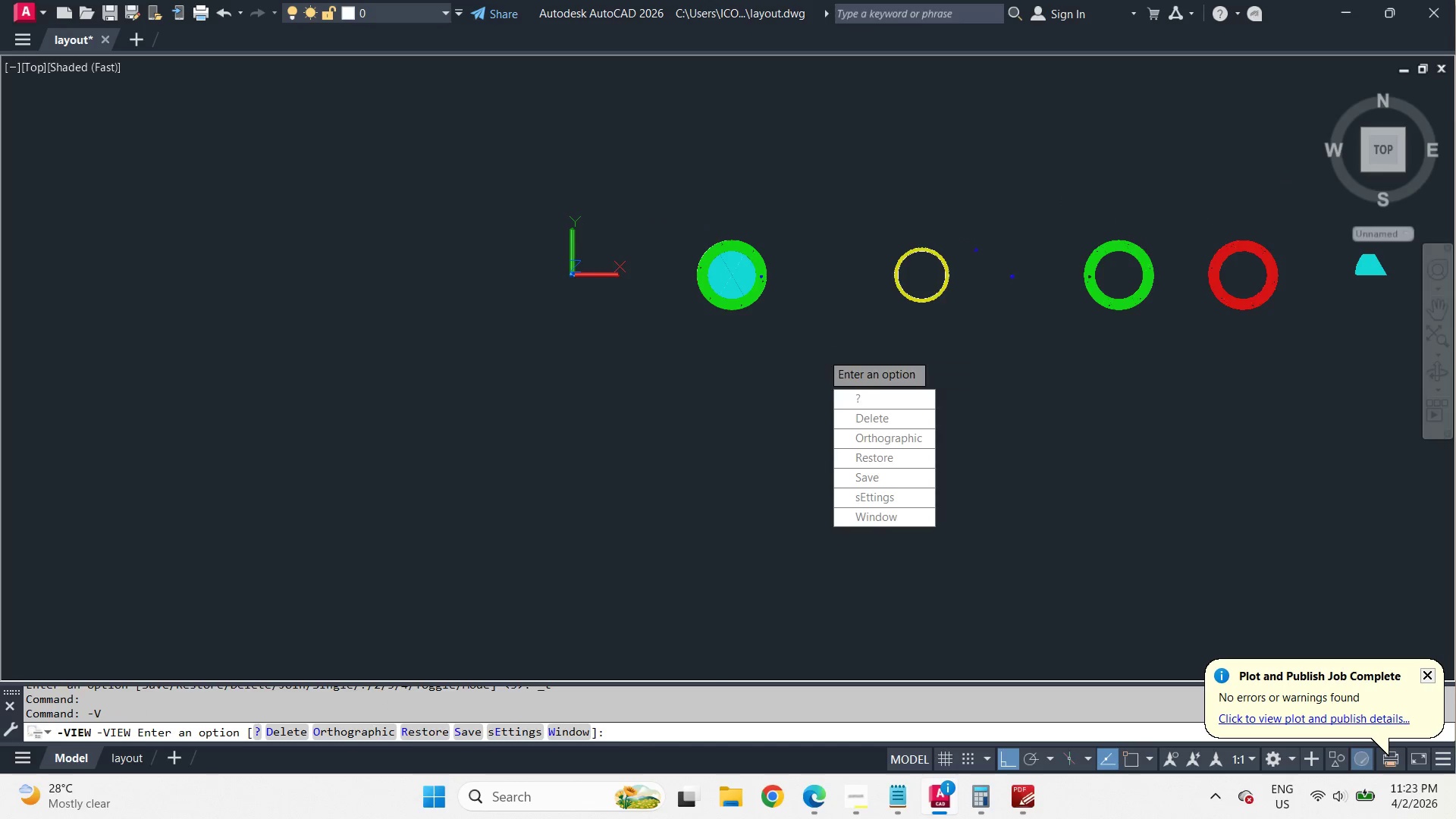 
key(Space)
 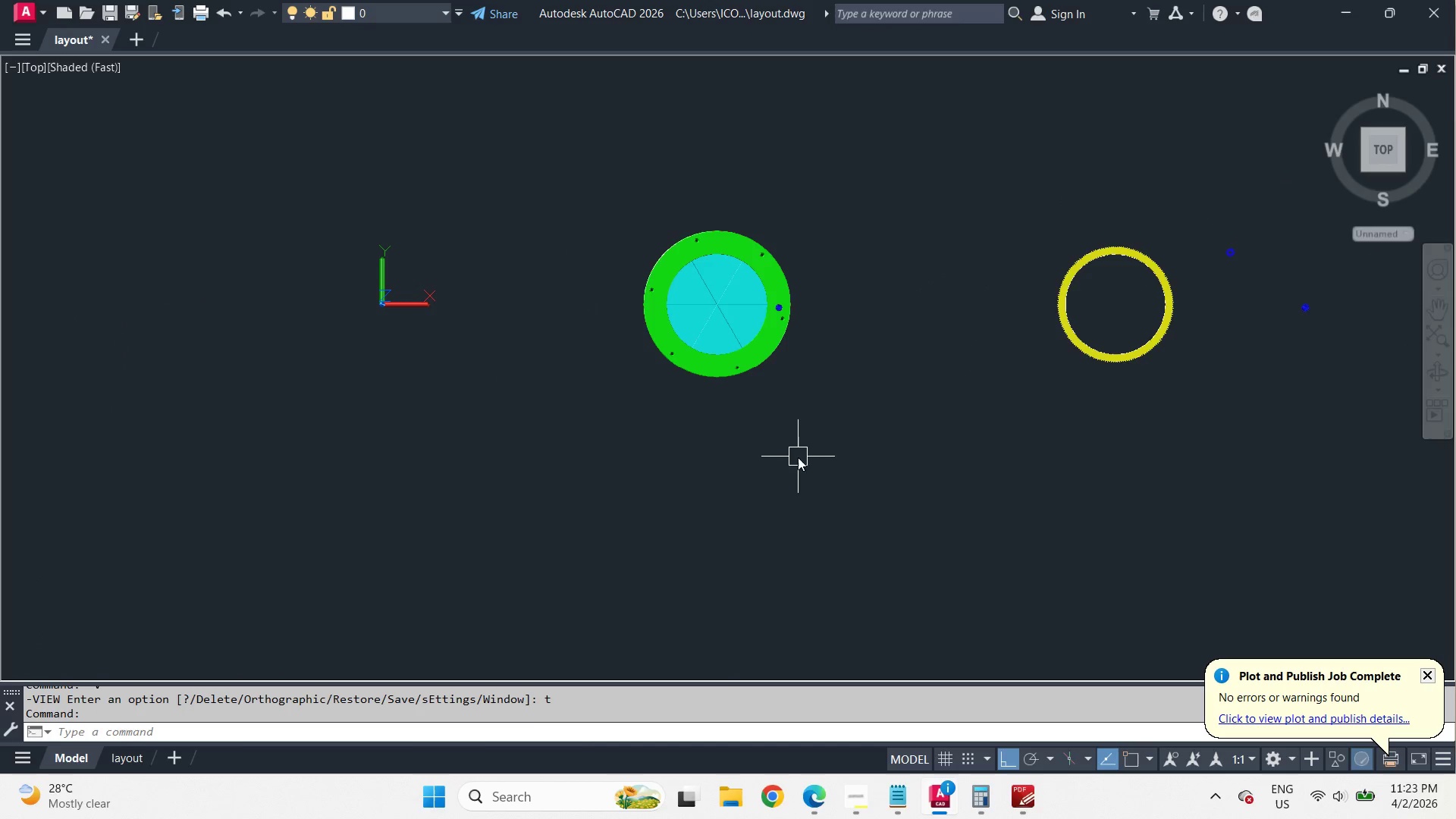 
scroll: coordinate [829, 272], scroll_direction: down, amount: 1.0
 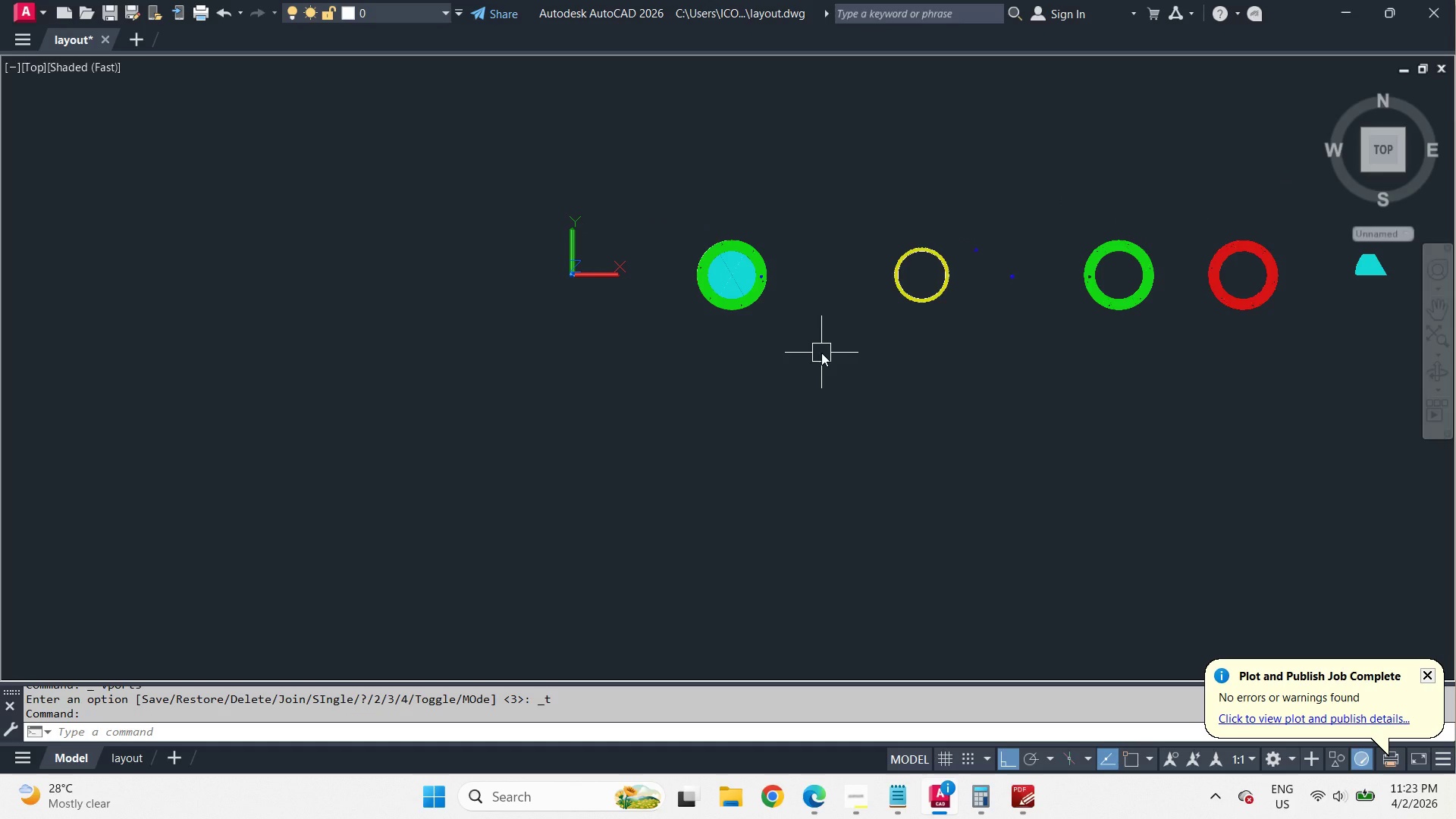 
type(vs )
 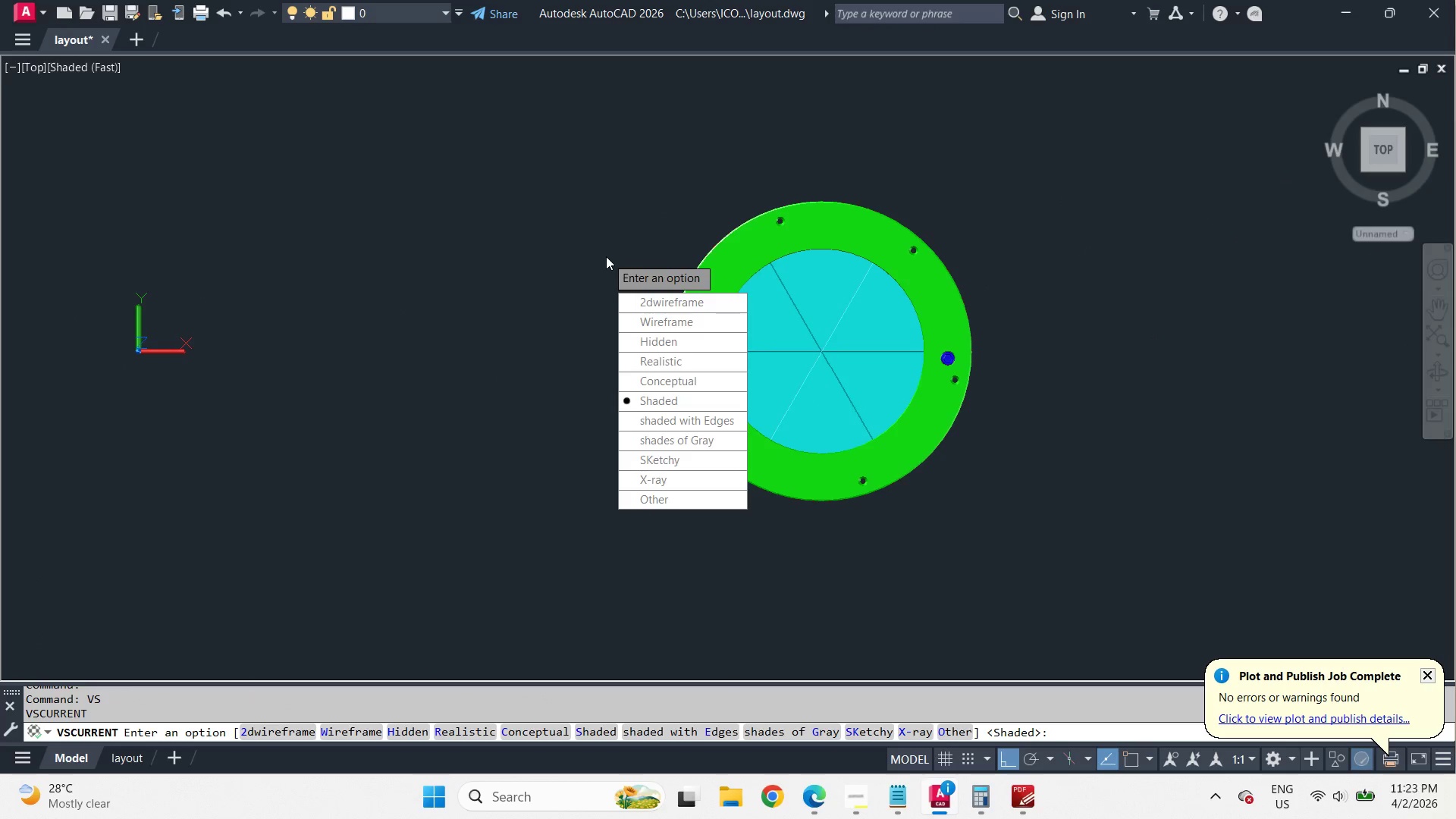 
scroll: coordinate [629, 262], scroll_direction: up, amount: 2.0
 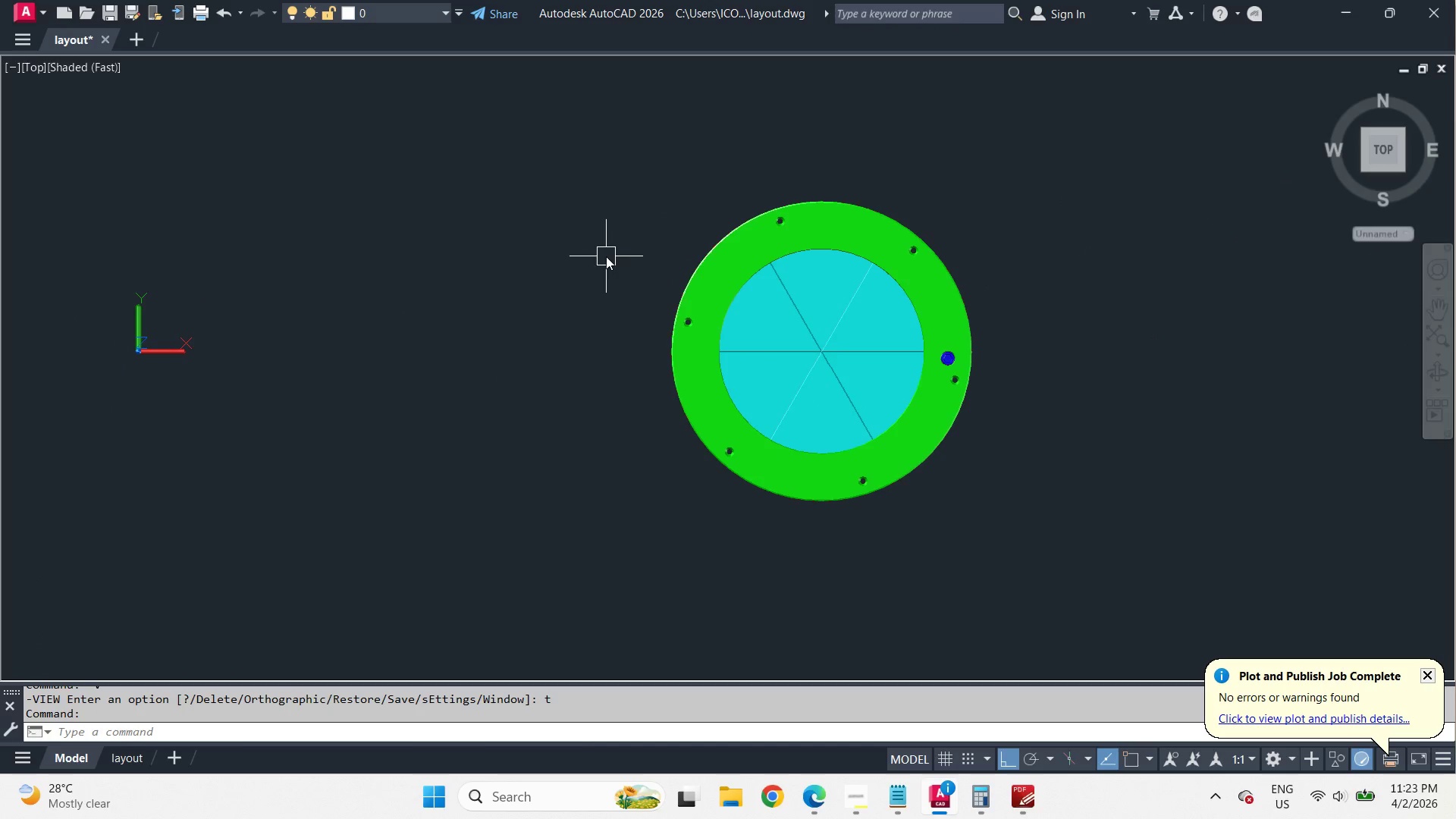 
key(2)
 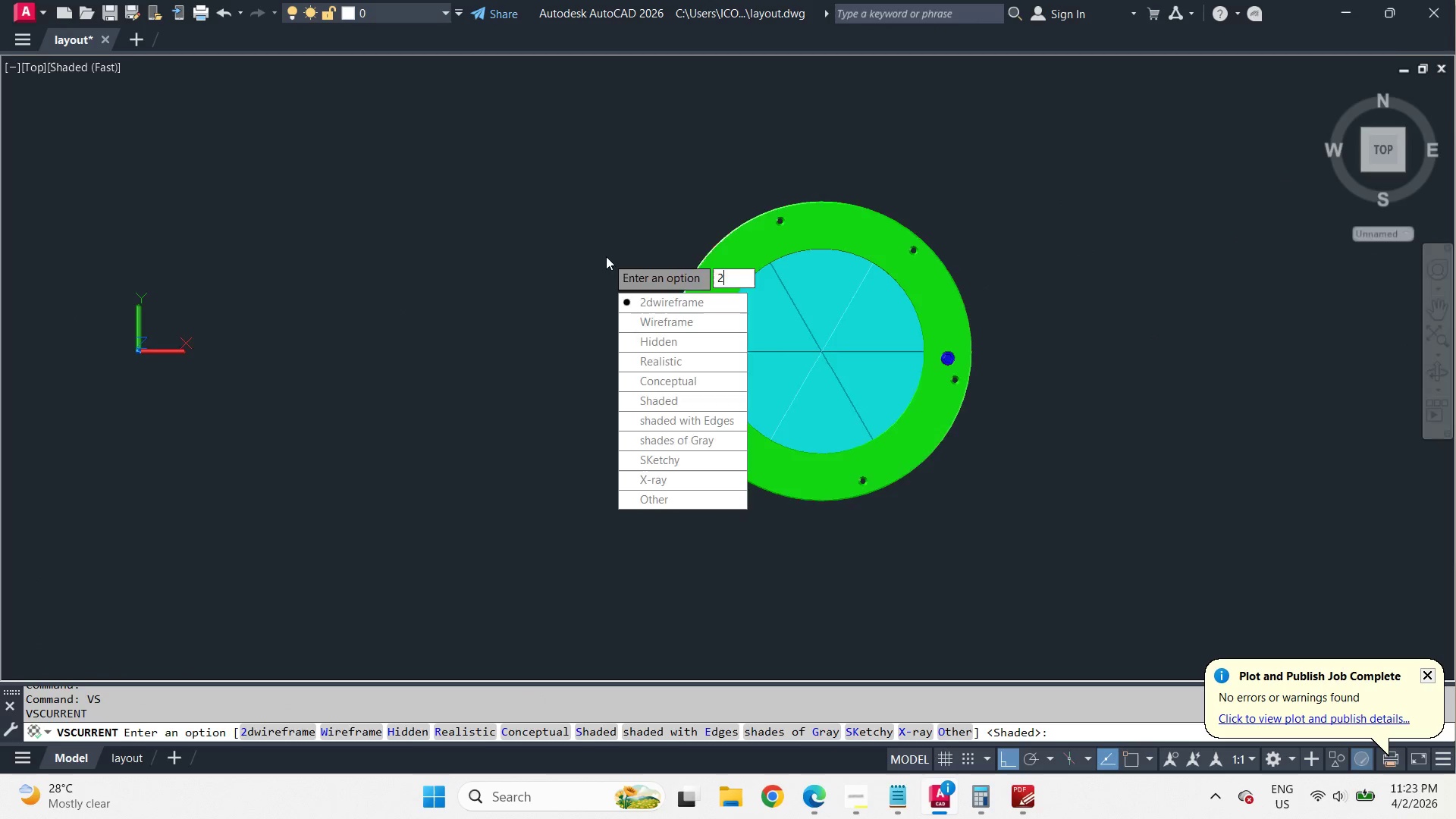 
key(Space)
 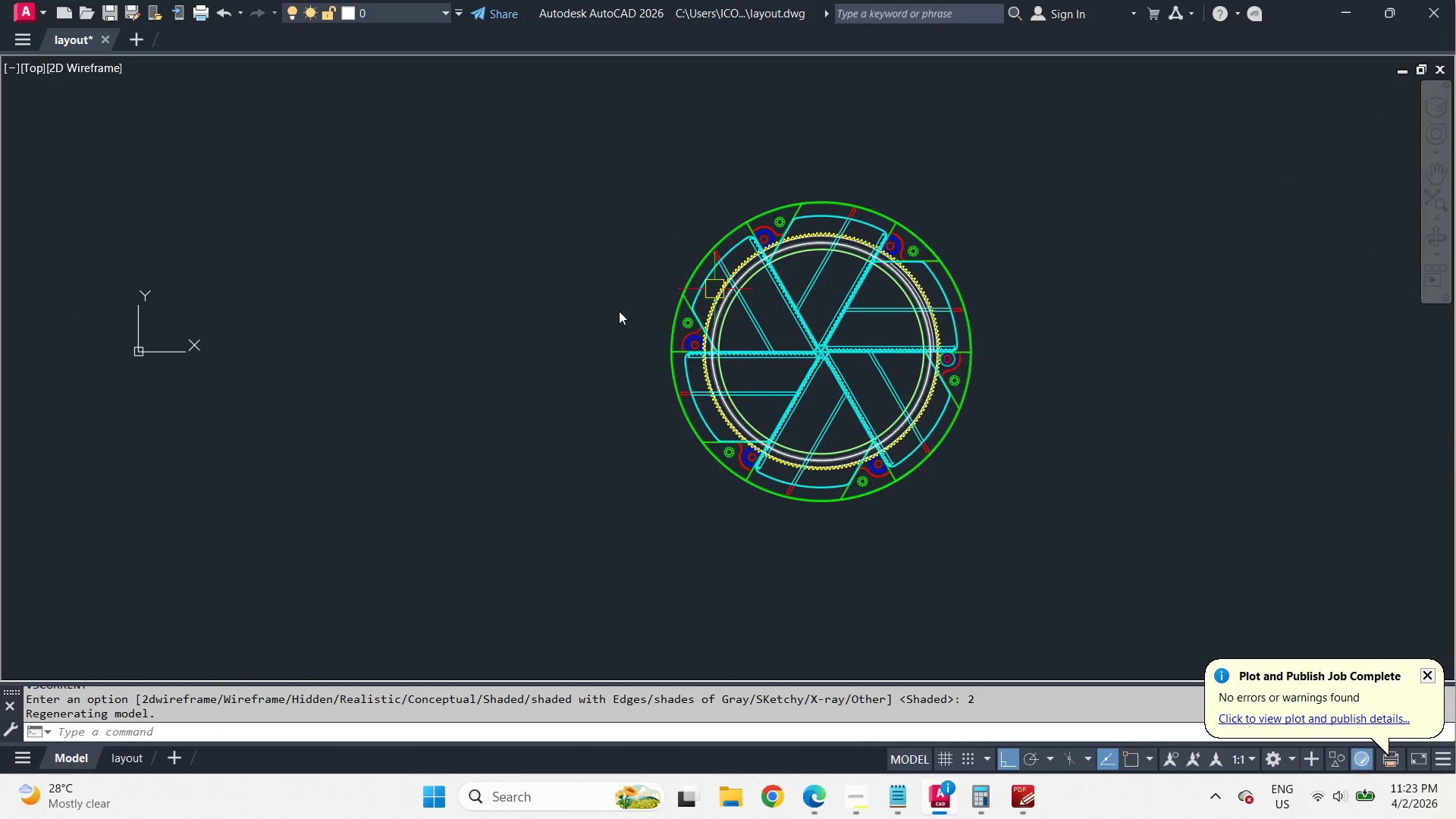 
scroll: coordinate [551, 254], scroll_direction: none, amount: 0.0
 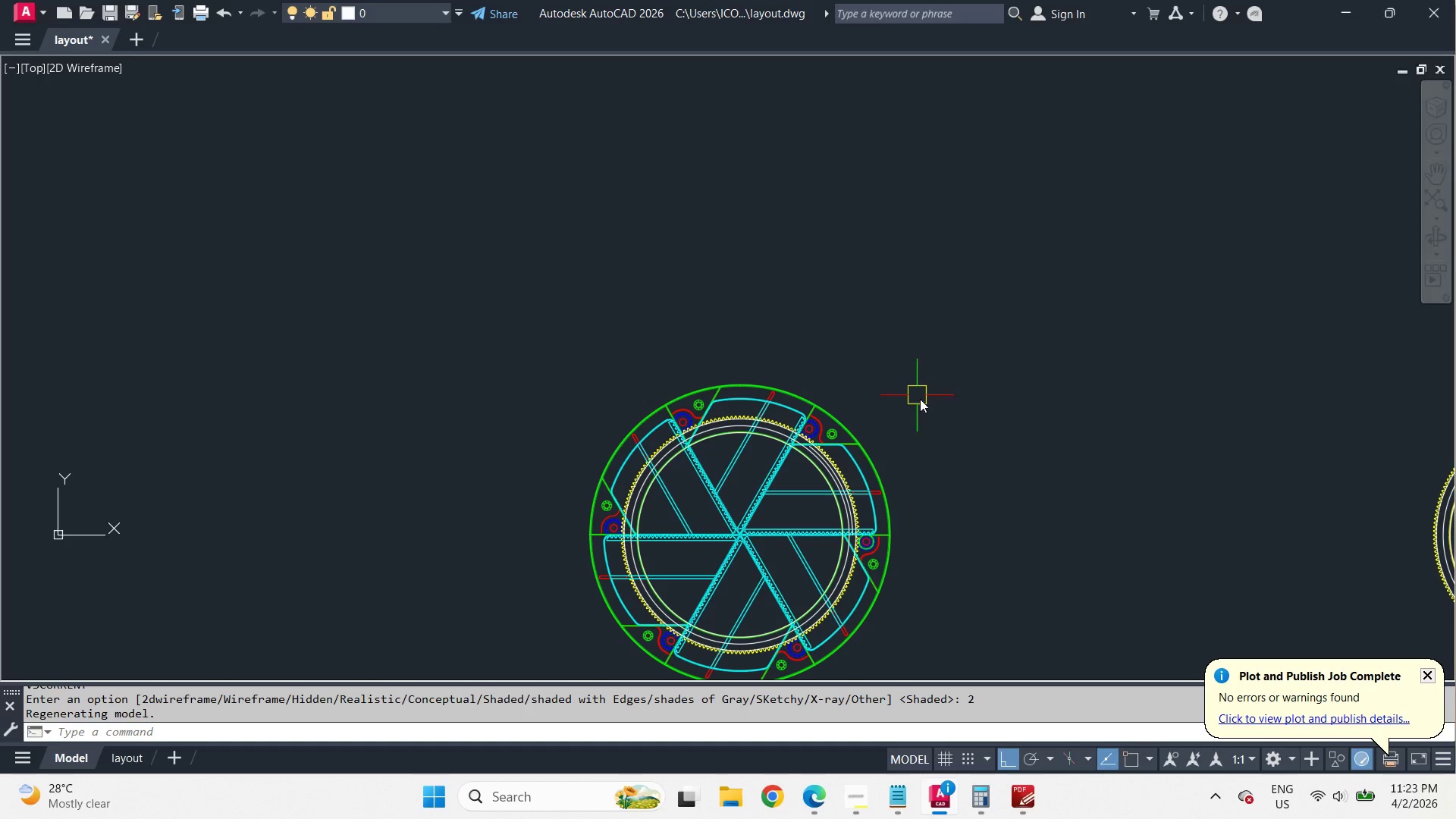 
left_click([867, 807])